 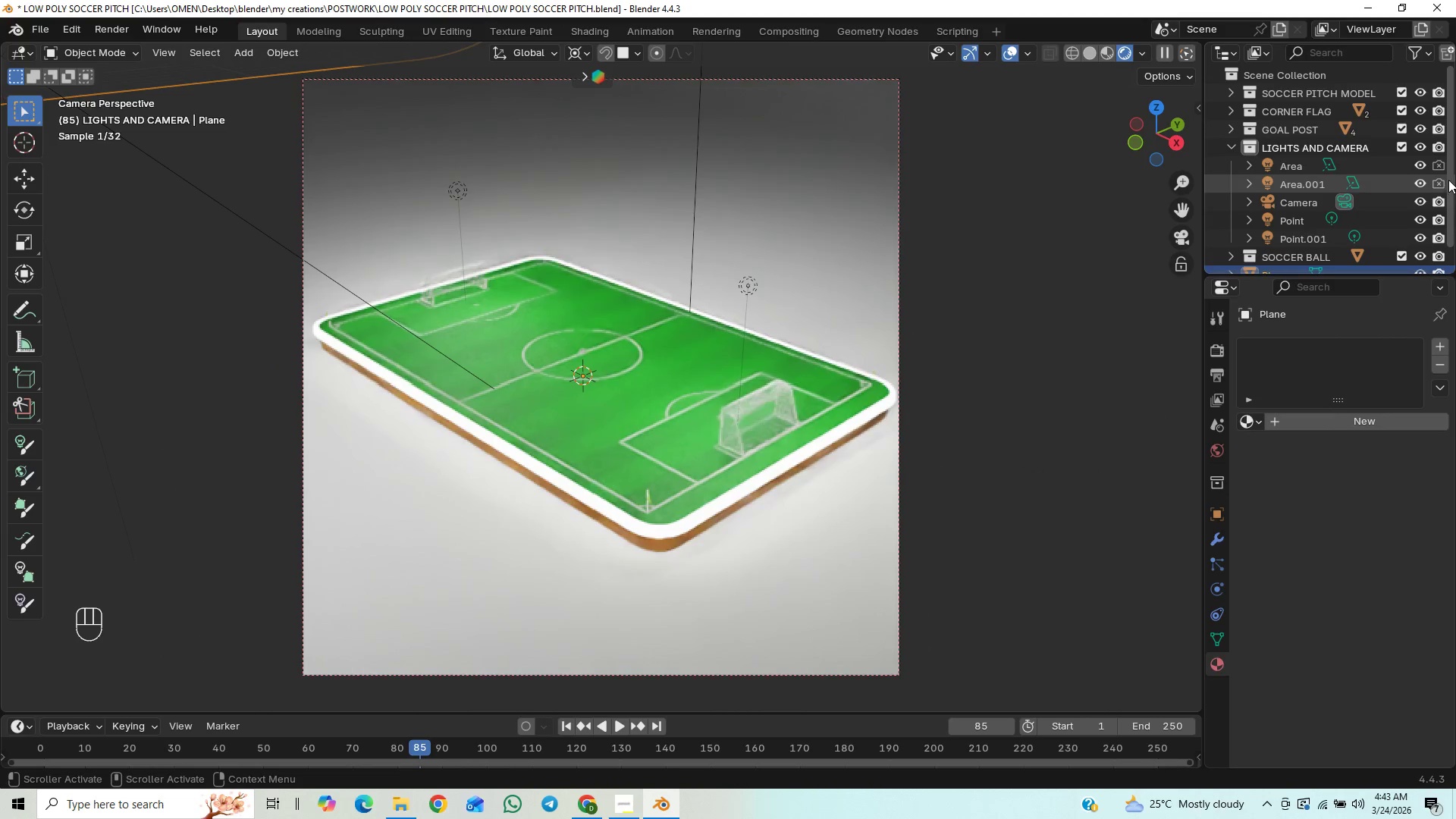 
double_click([1443, 162])
 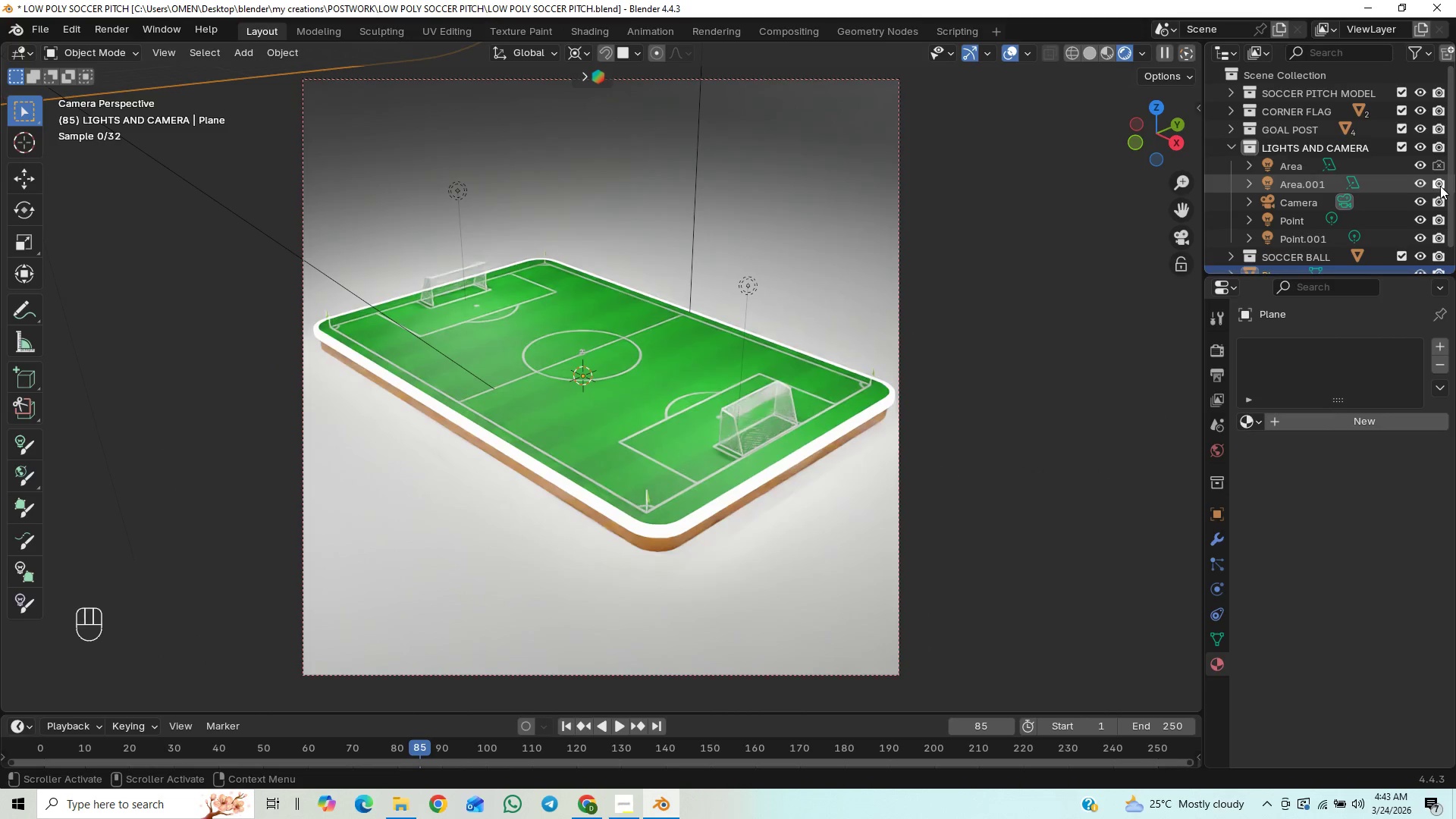 
double_click([1445, 169])
 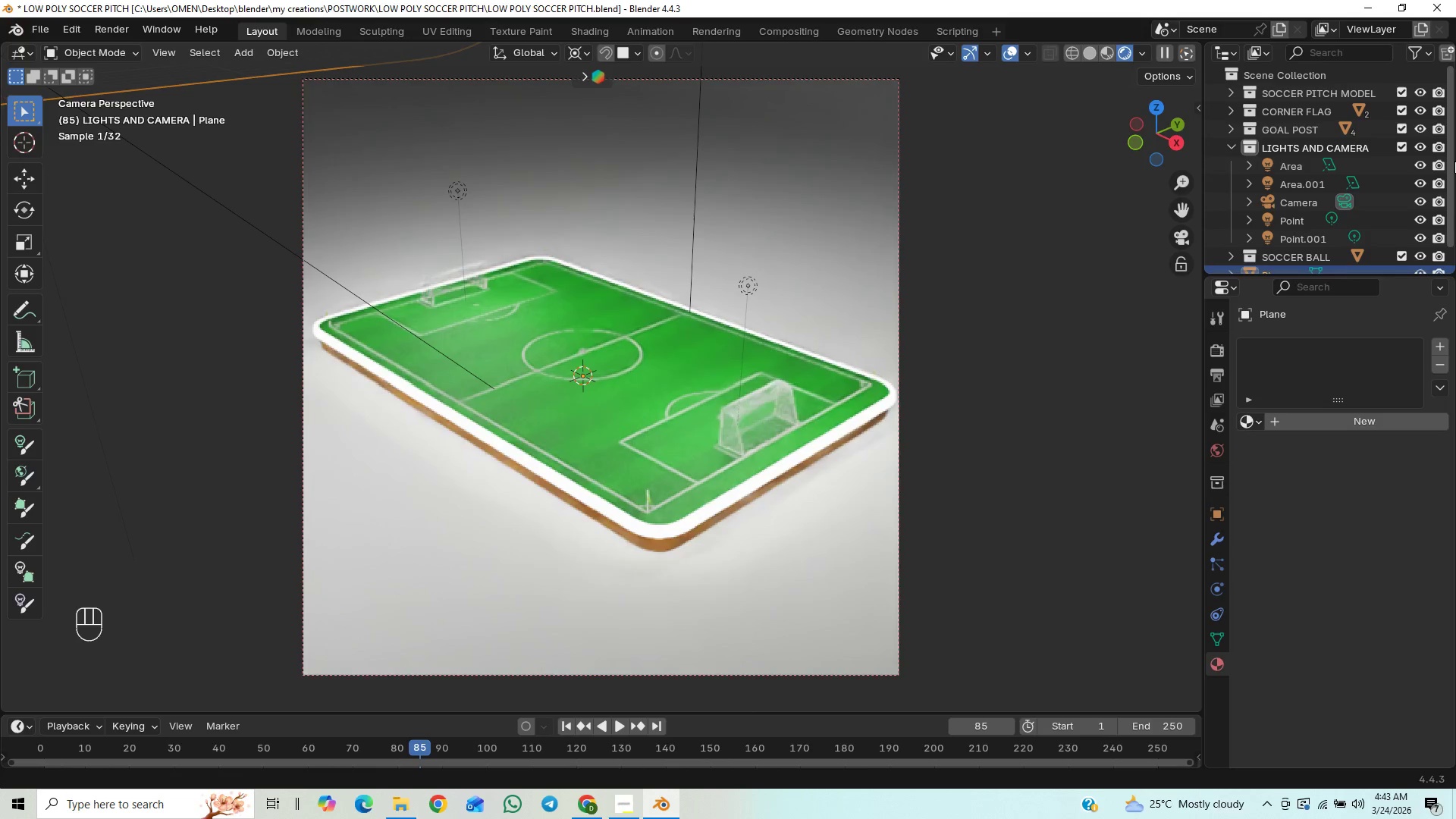 
left_click_drag(start_coordinate=[1455, 161], to_coordinate=[1442, 275])
 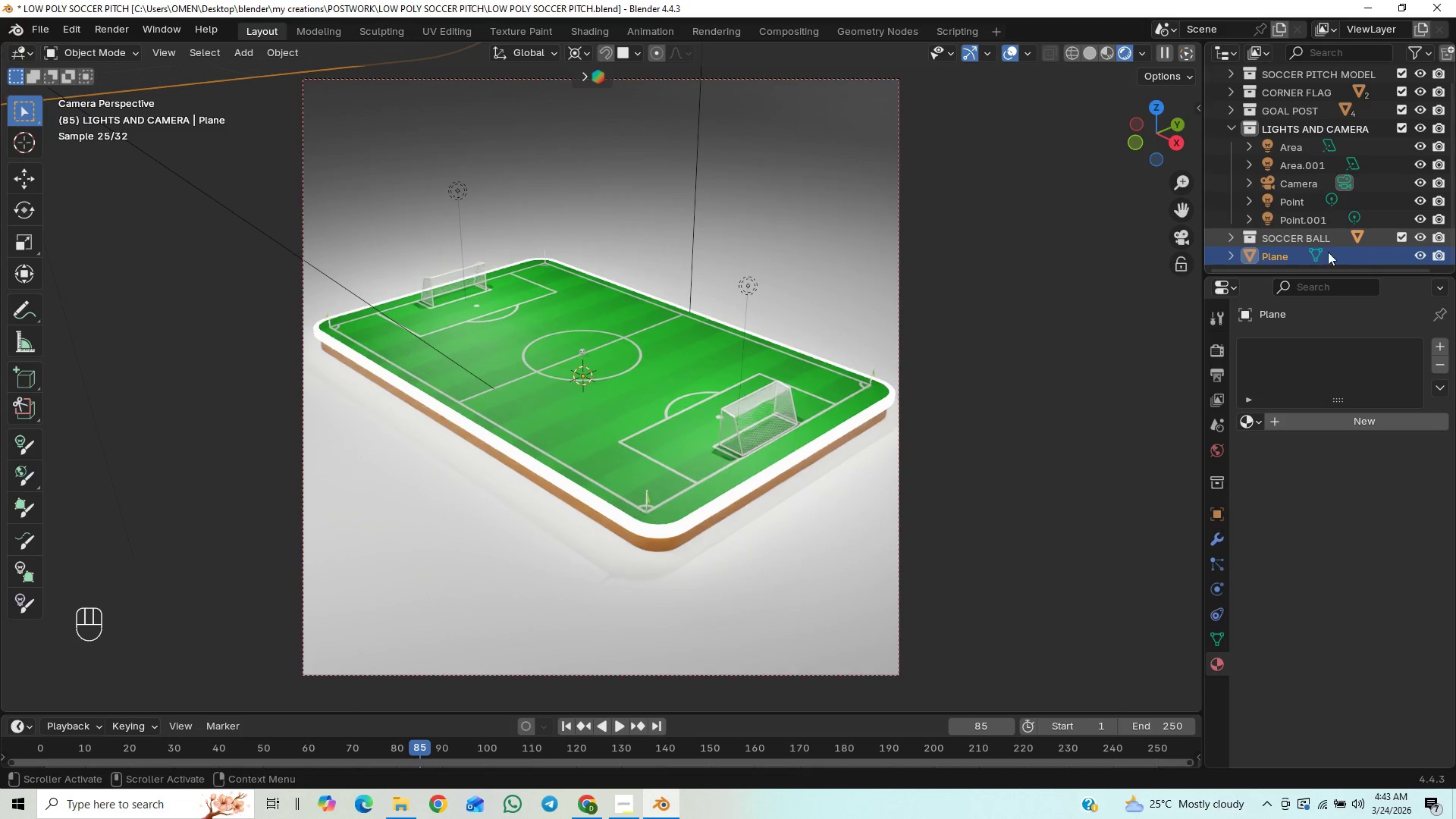 
wait(6.45)
 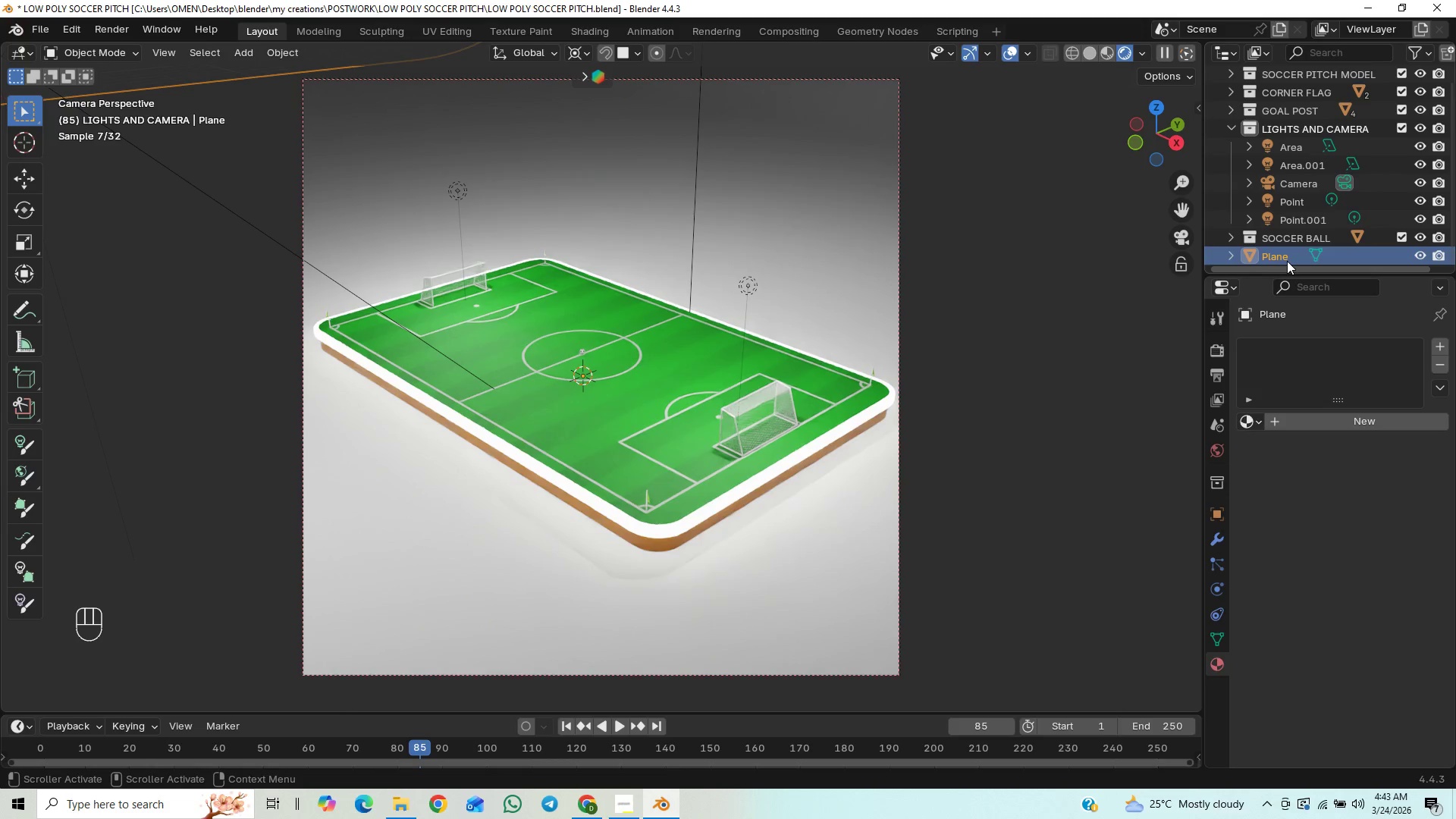 
double_click([1291, 256])
 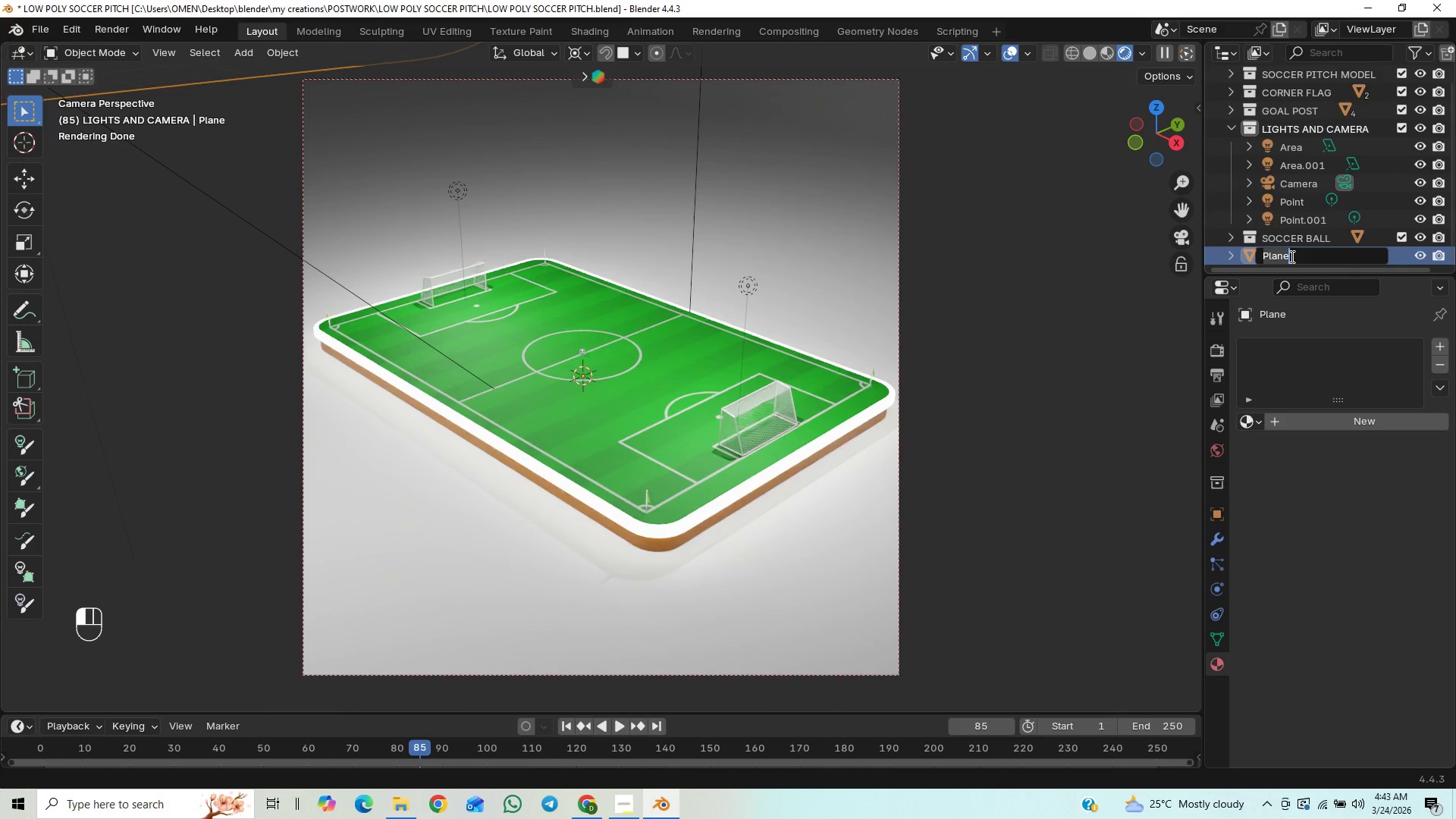 
type(backdrop)
 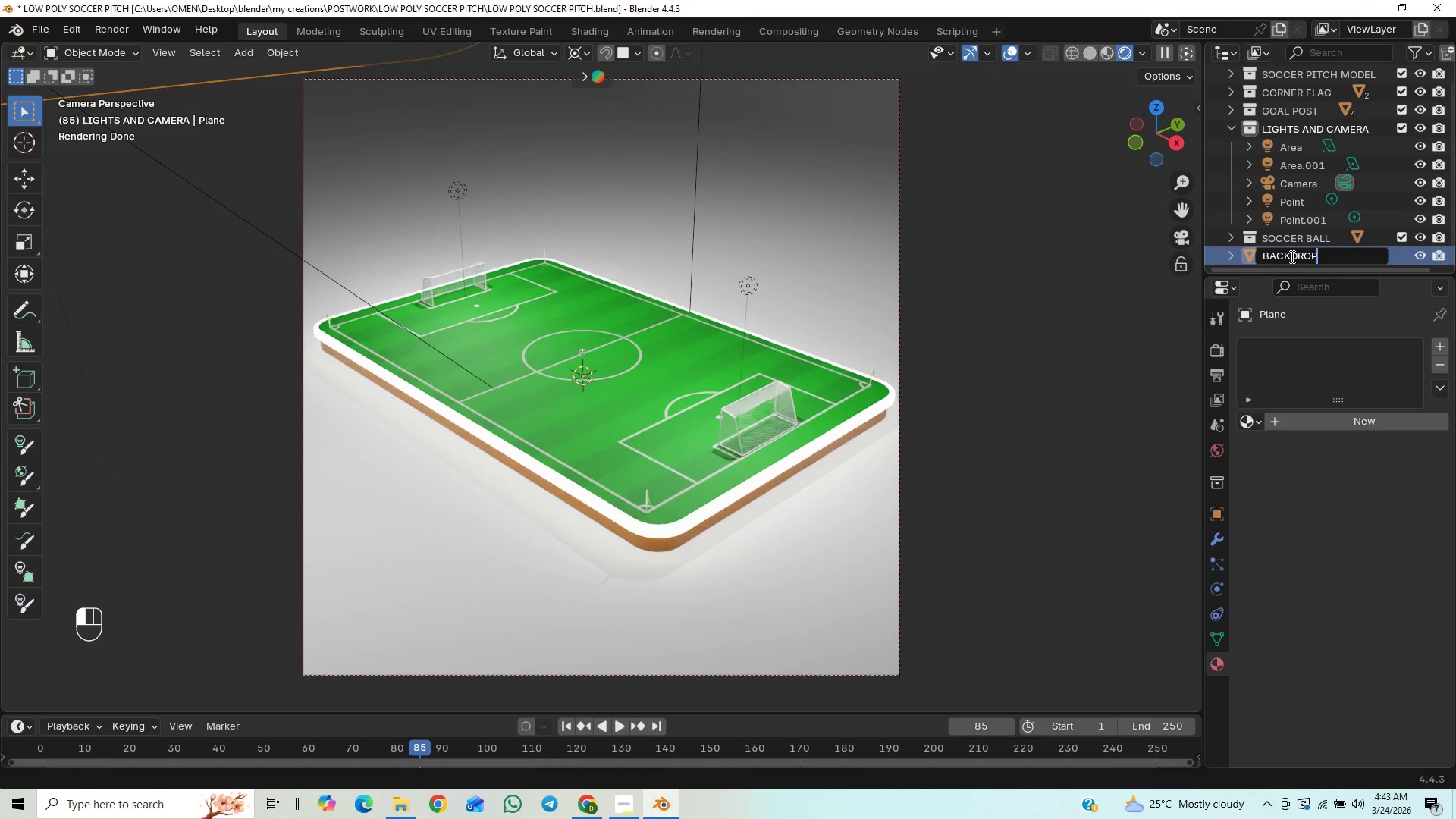 
key(Enter)
 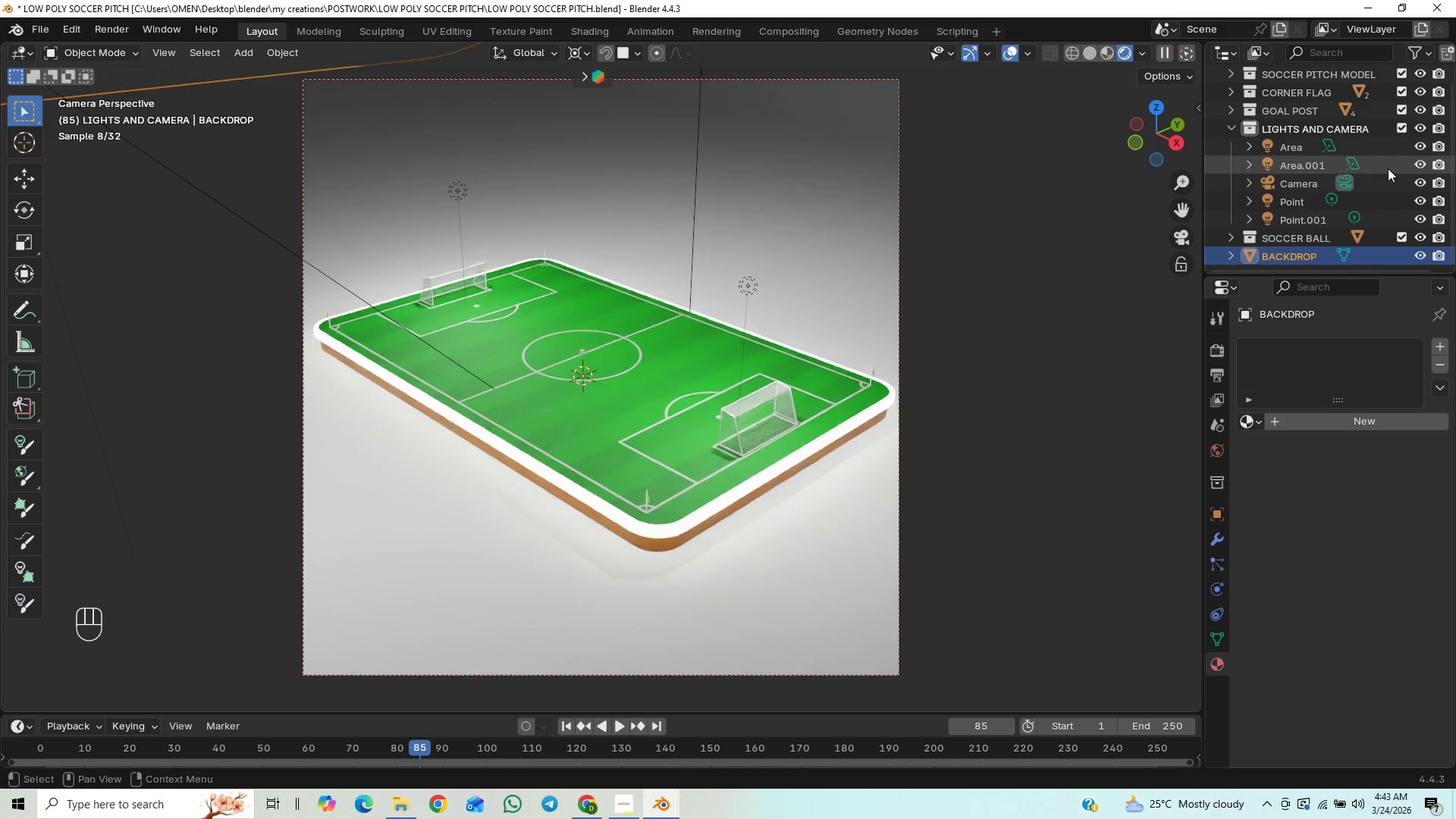 
left_click([1423, 144])
 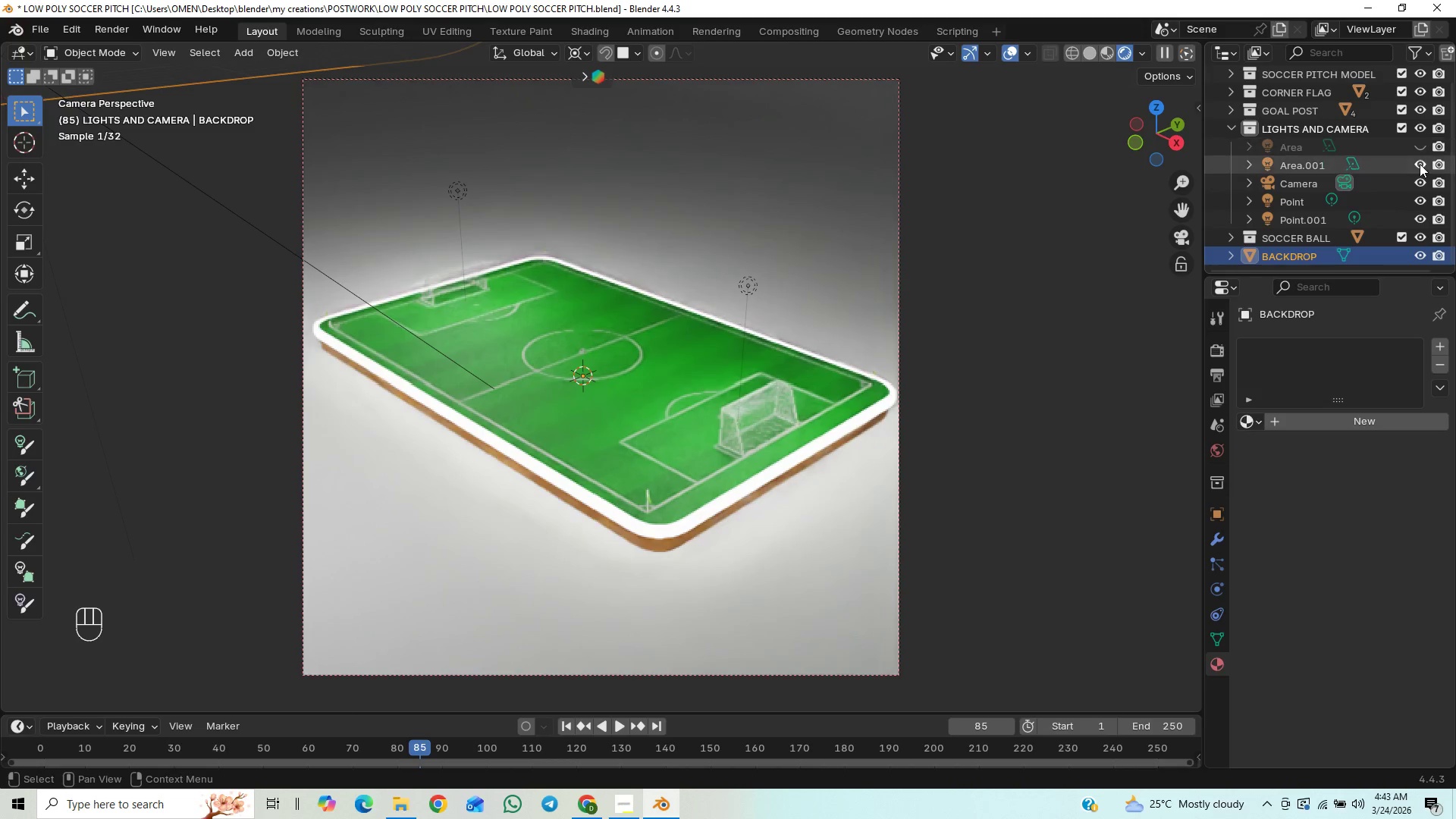 
left_click([1420, 164])
 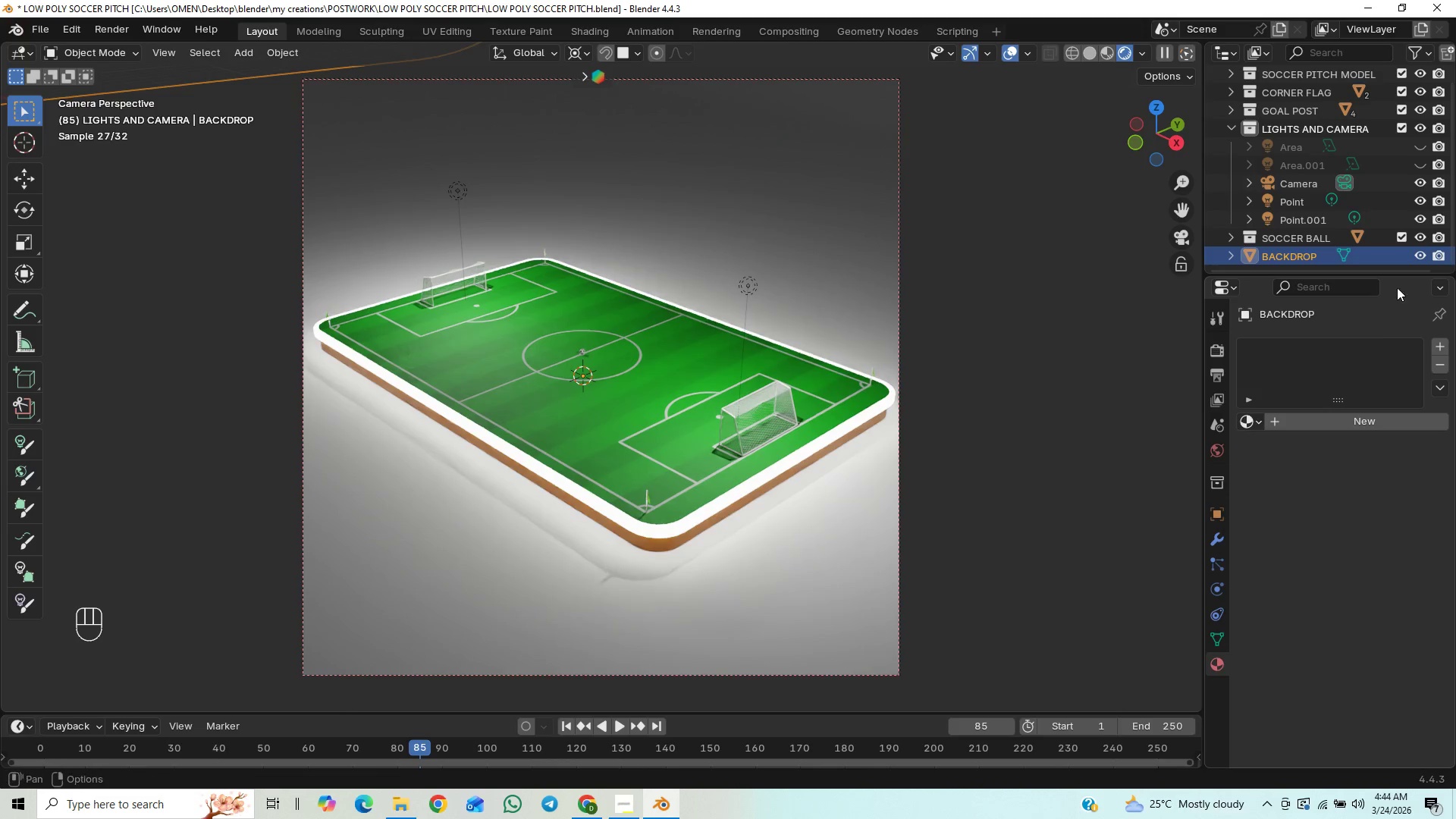 
wait(7.3)
 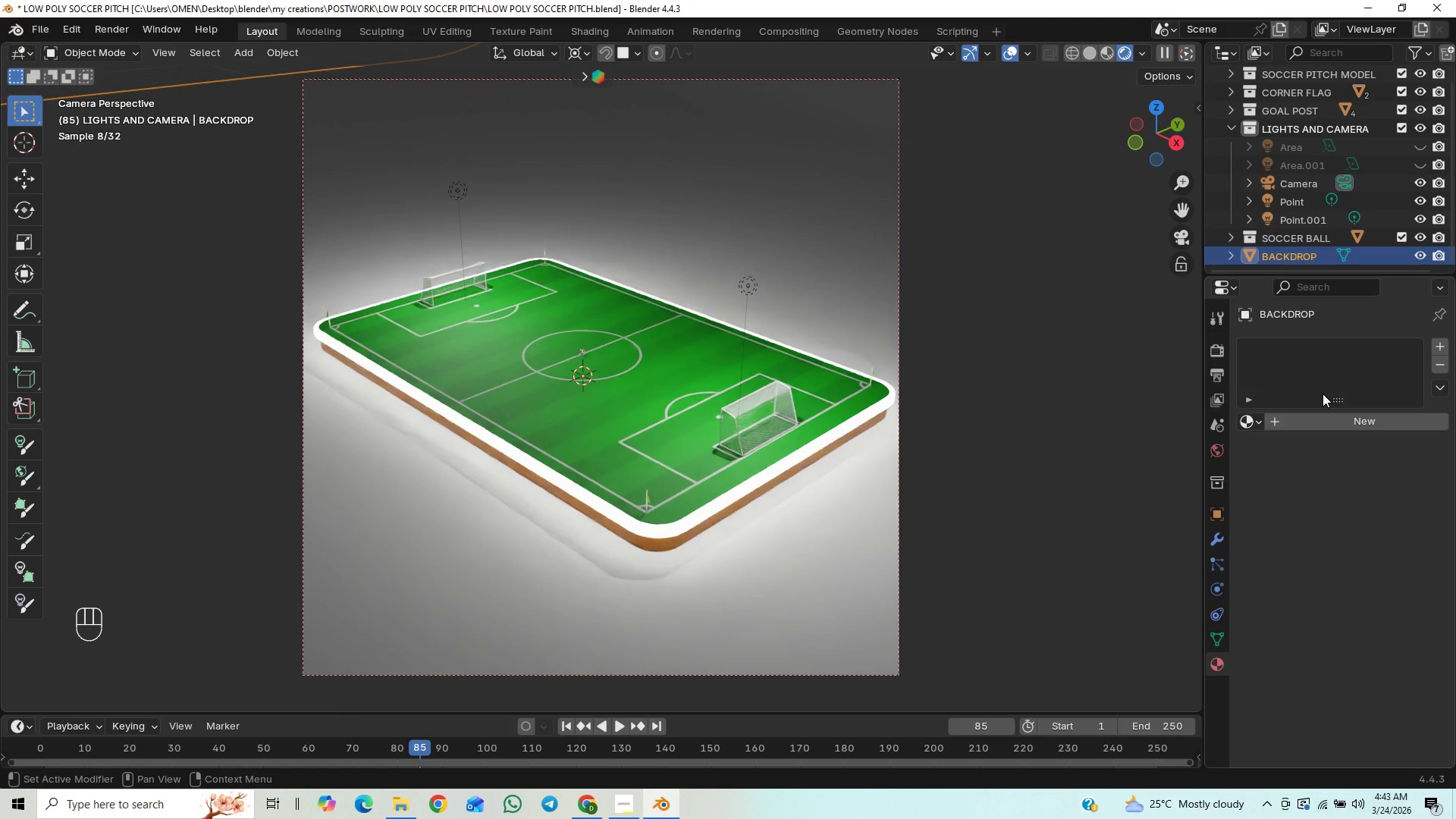 
left_click([1415, 206])
 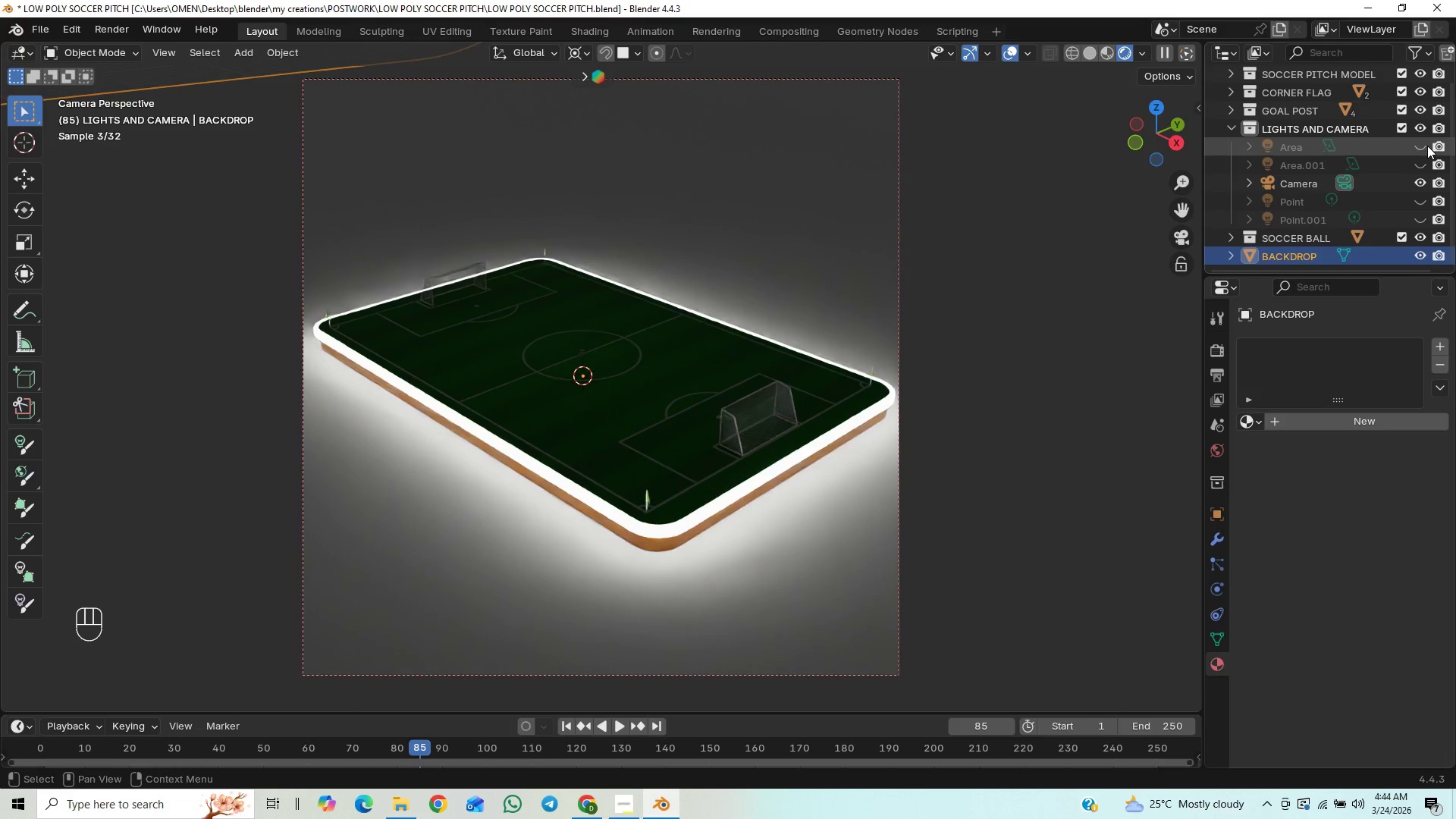 
left_click([1423, 143])
 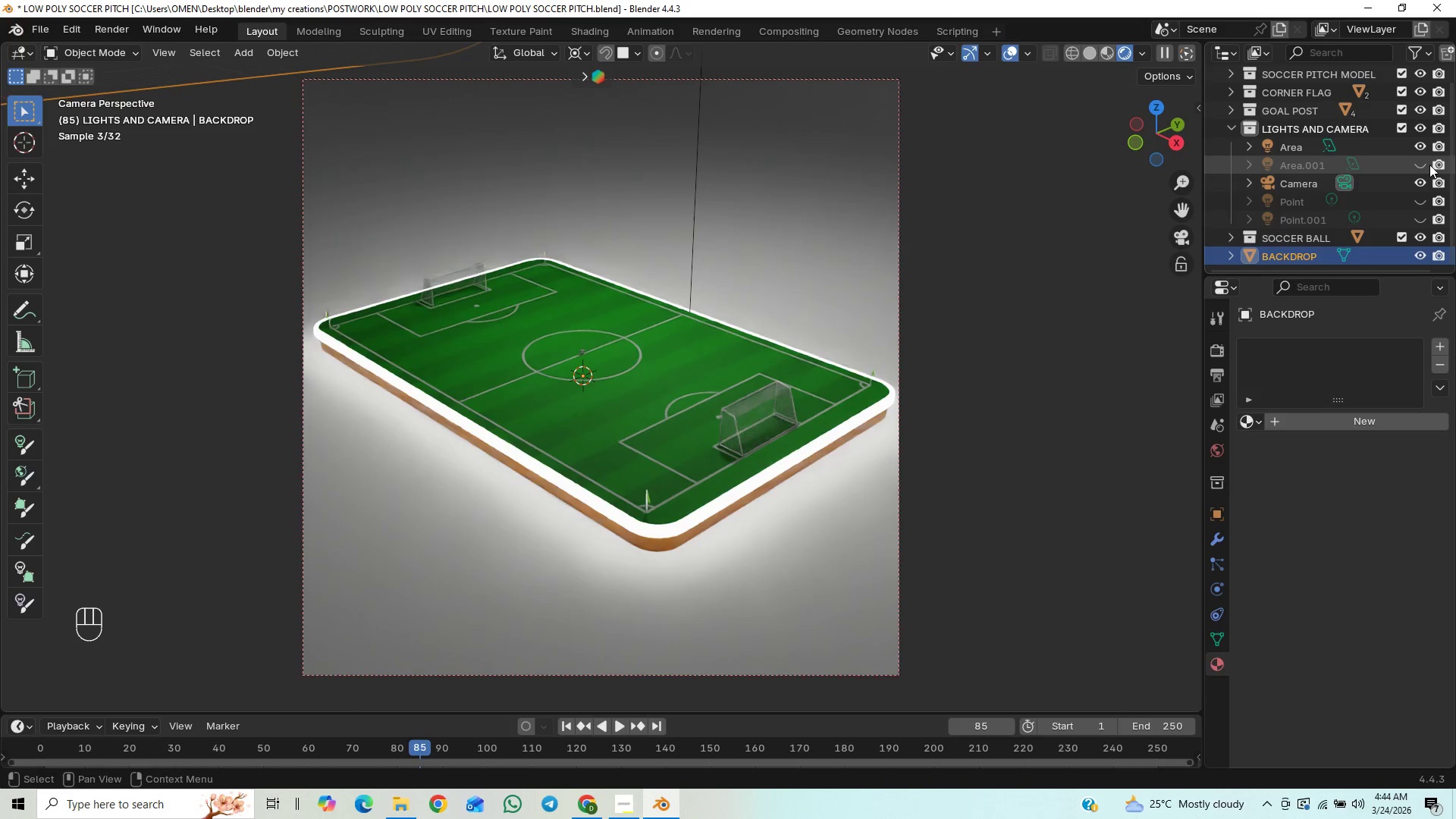 
left_click([1426, 168])
 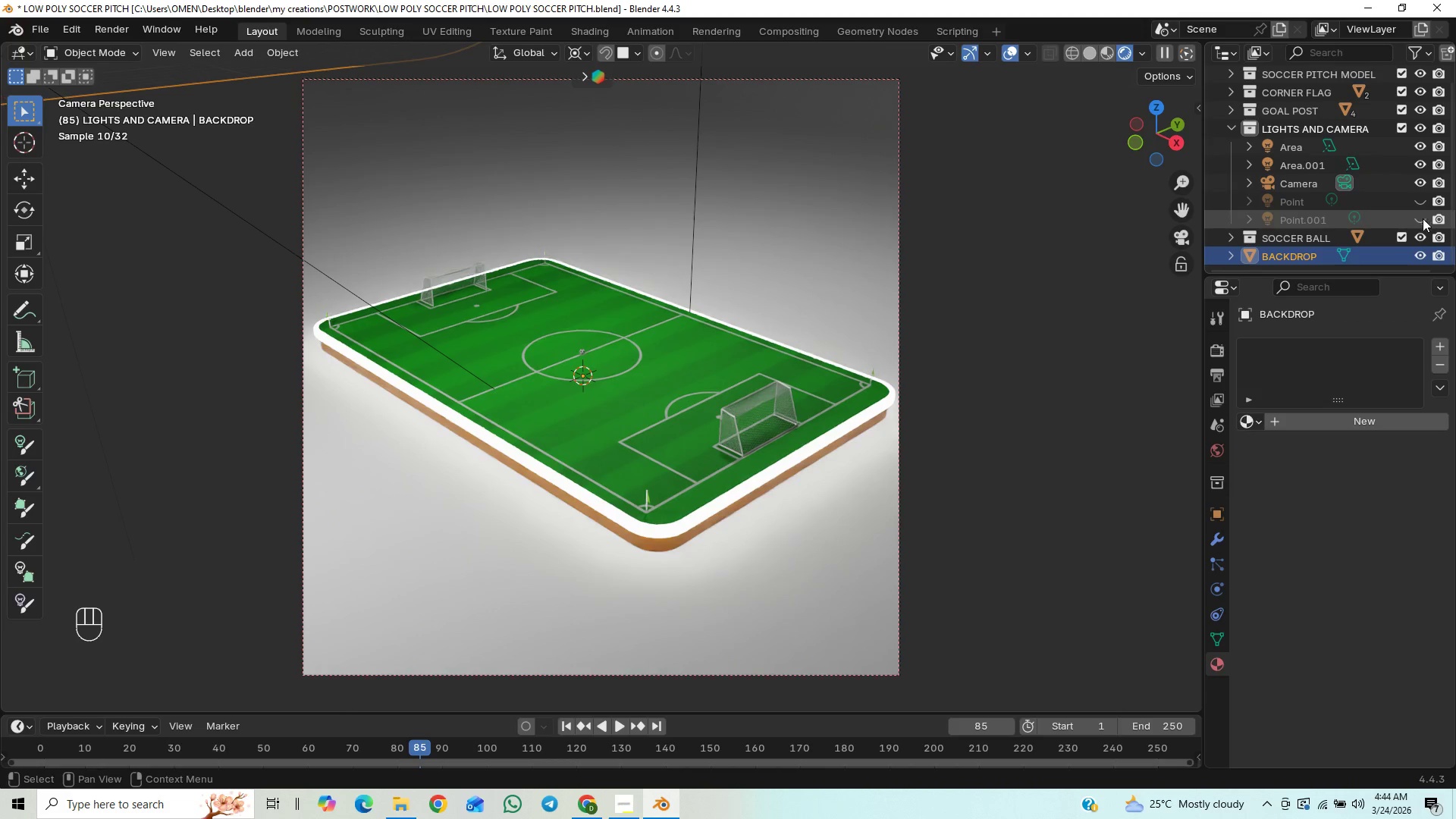 
left_click([1423, 209])
 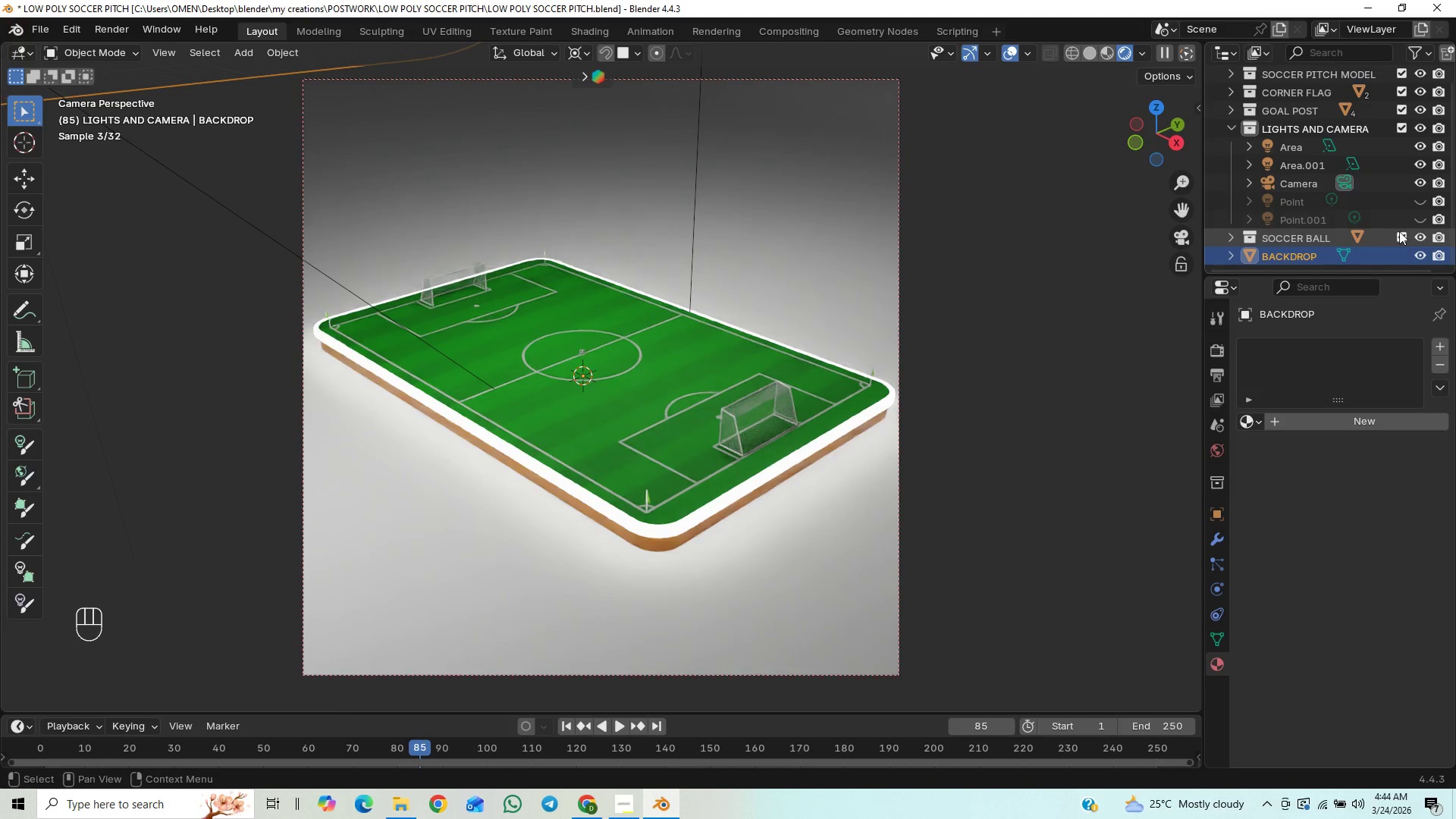 
left_click([1418, 200])
 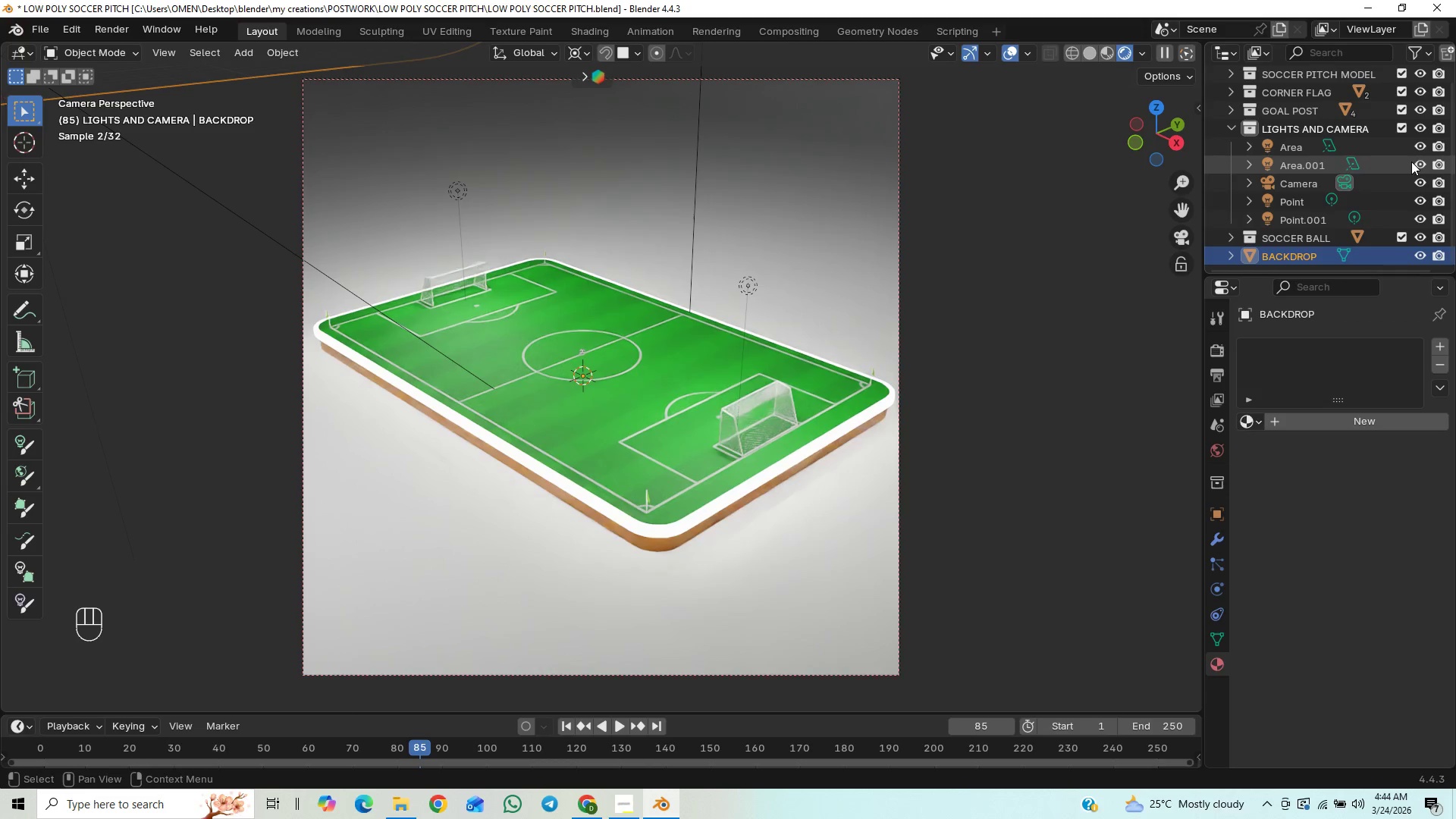 
left_click_drag(start_coordinate=[1414, 143], to_coordinate=[1420, 206])
 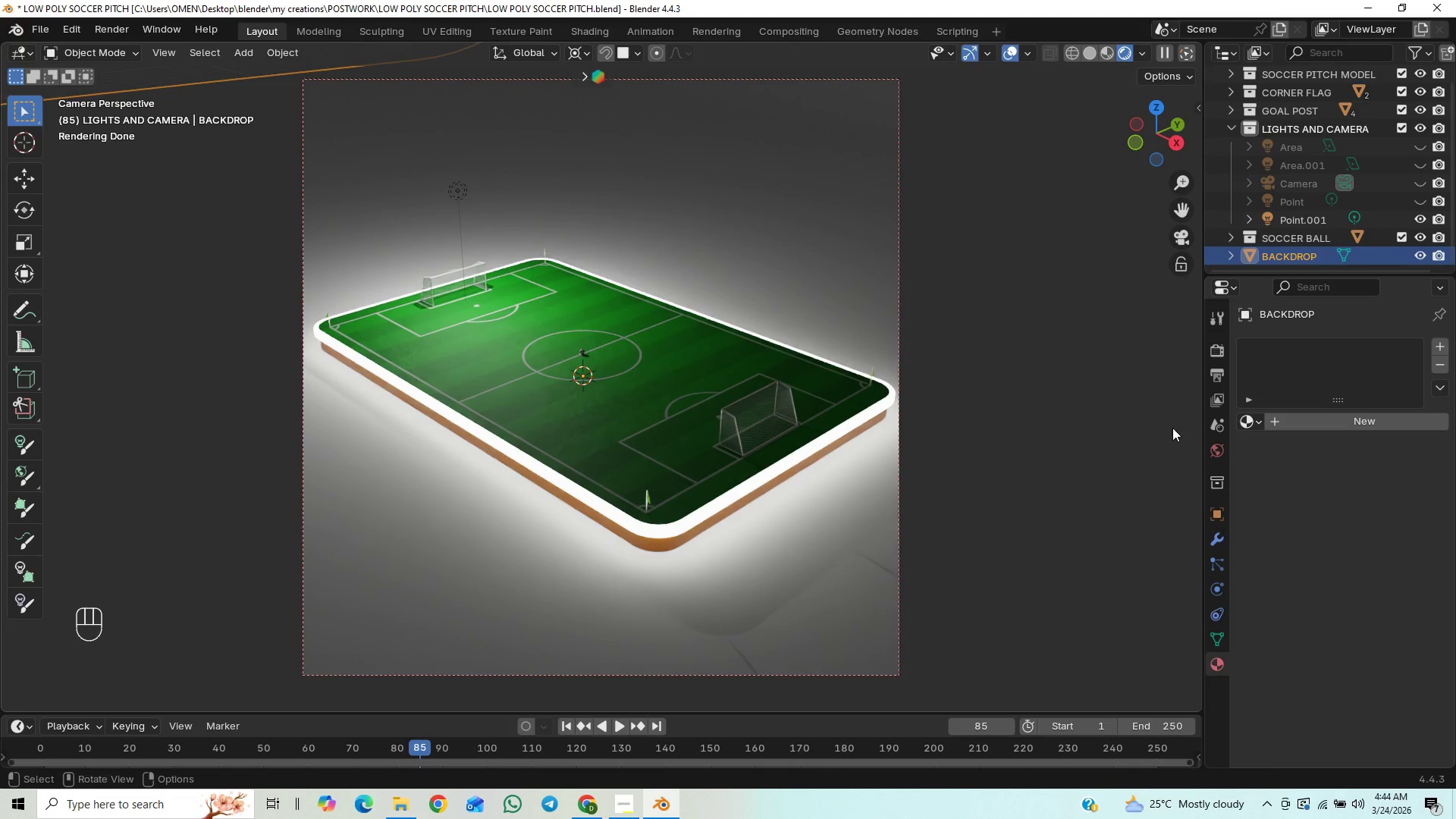 
wait(7.92)
 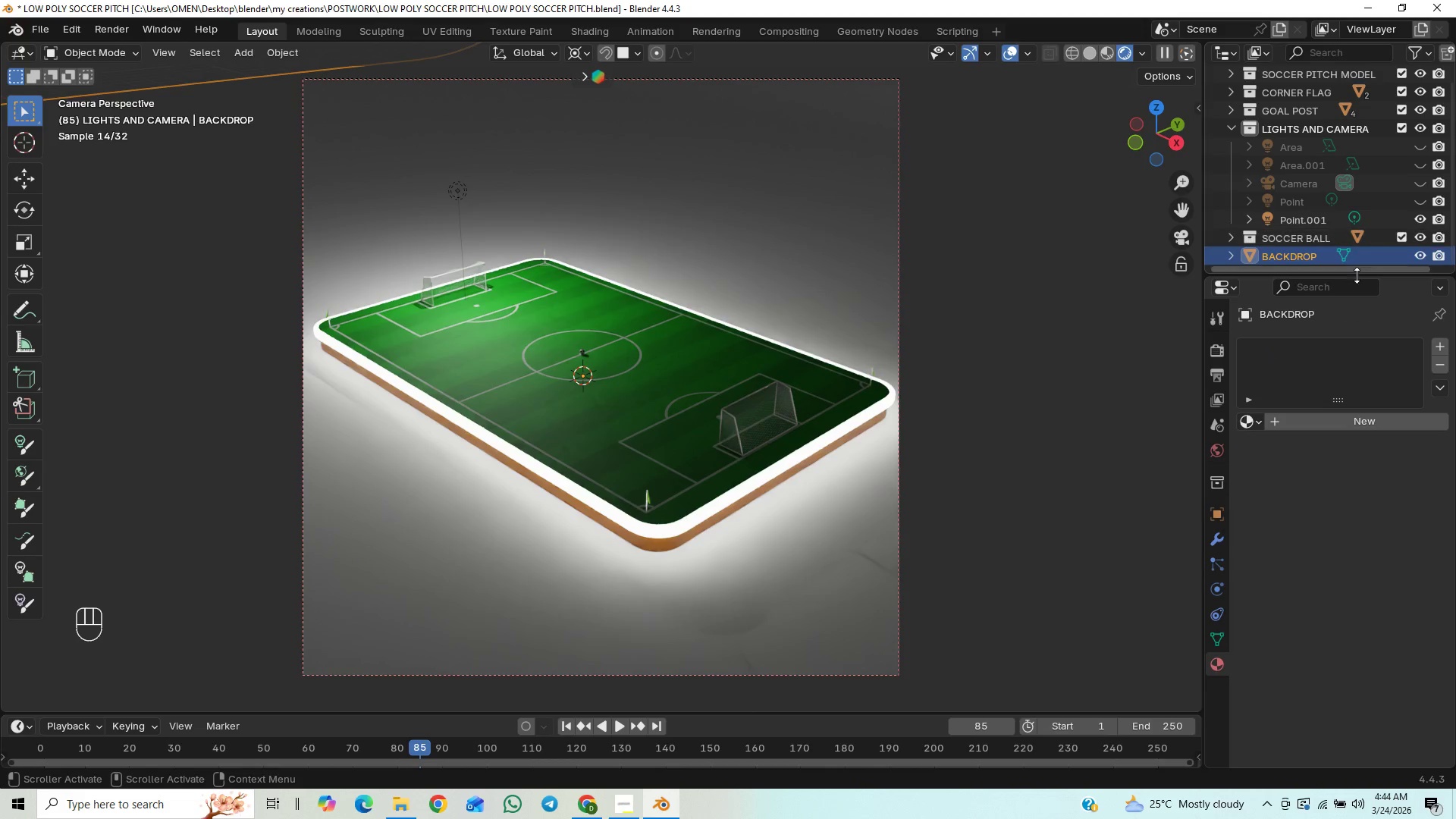 
left_click([1214, 447])
 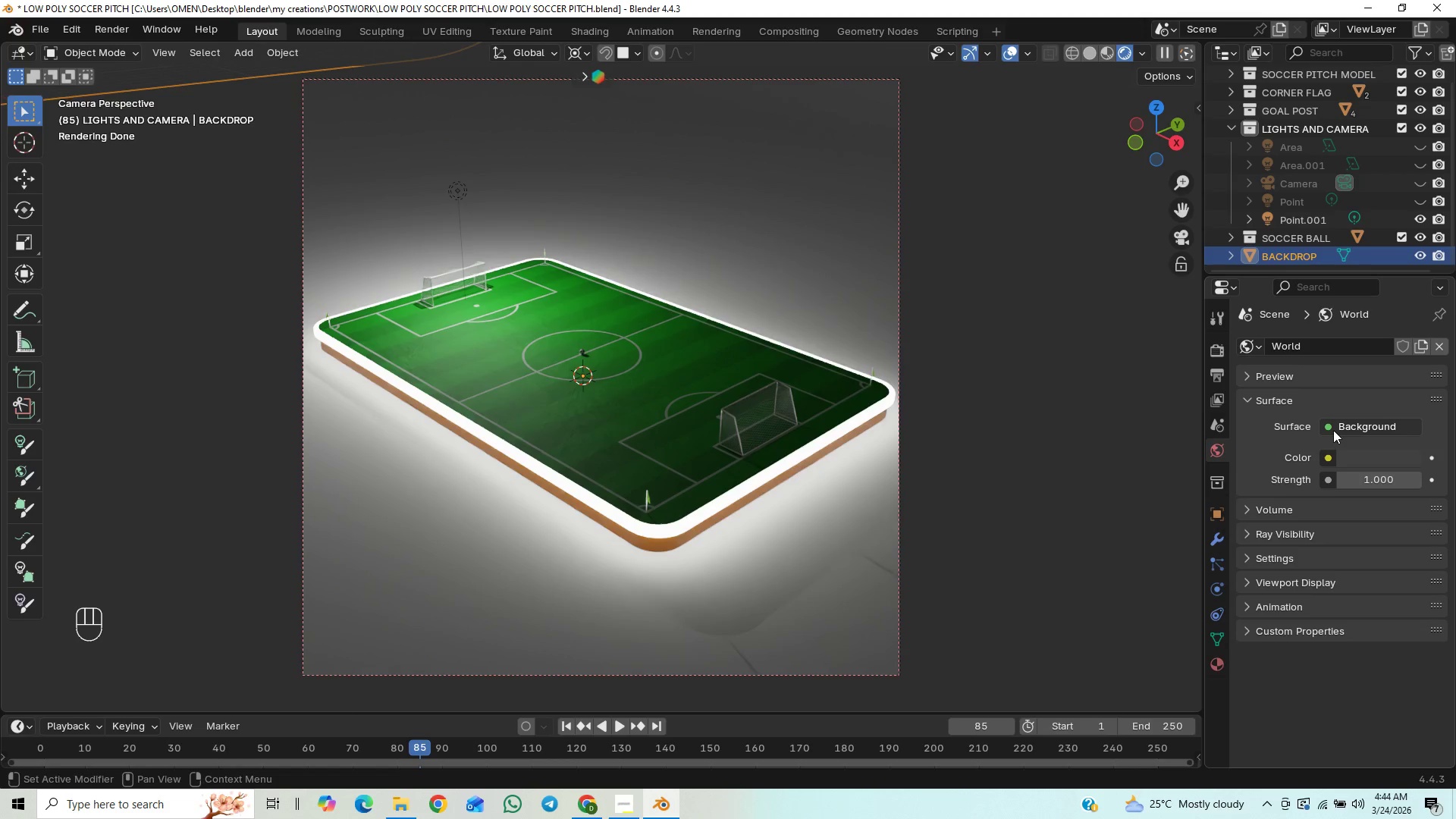 
left_click([1333, 429])
 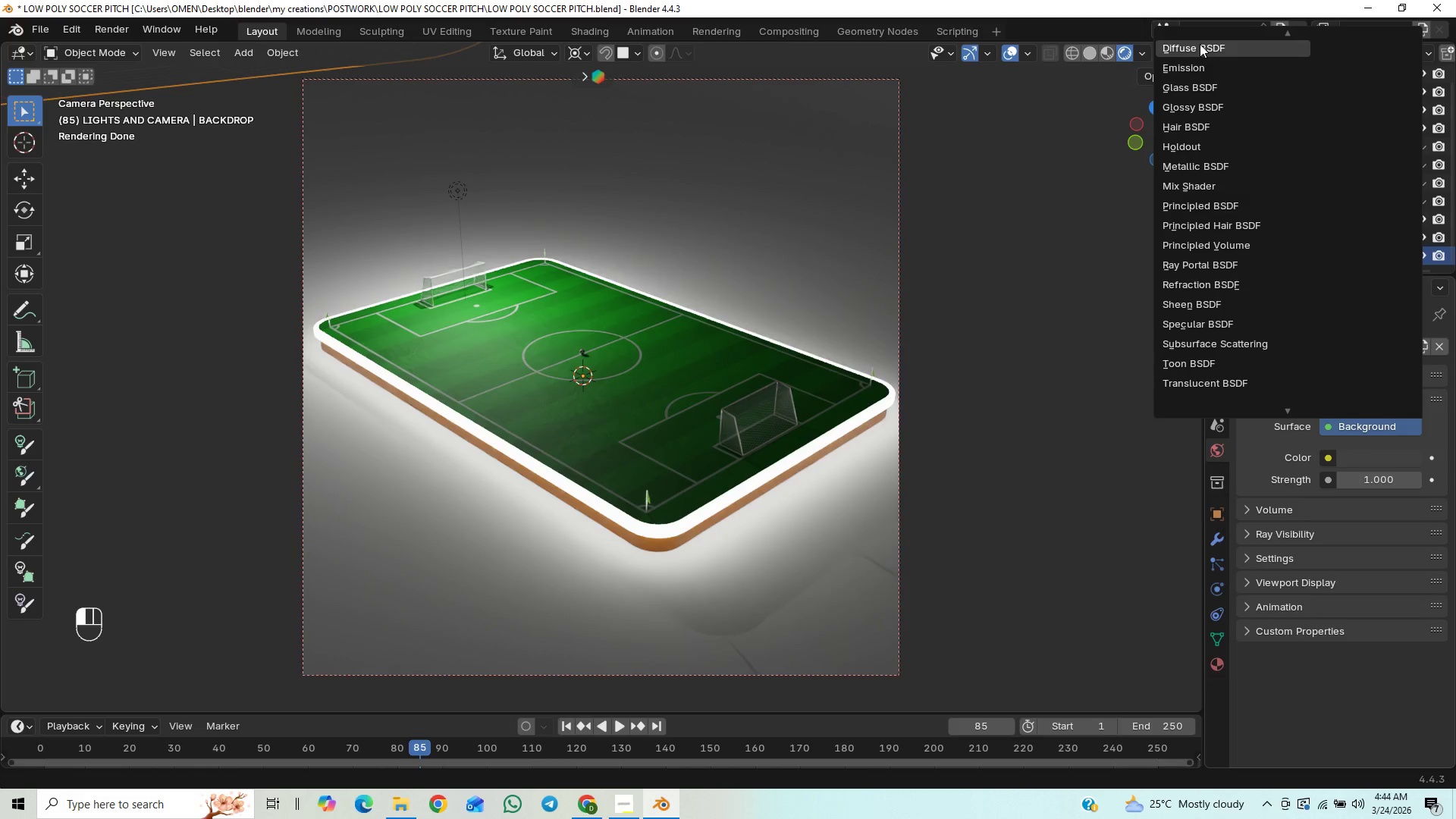 
wait(5.47)
 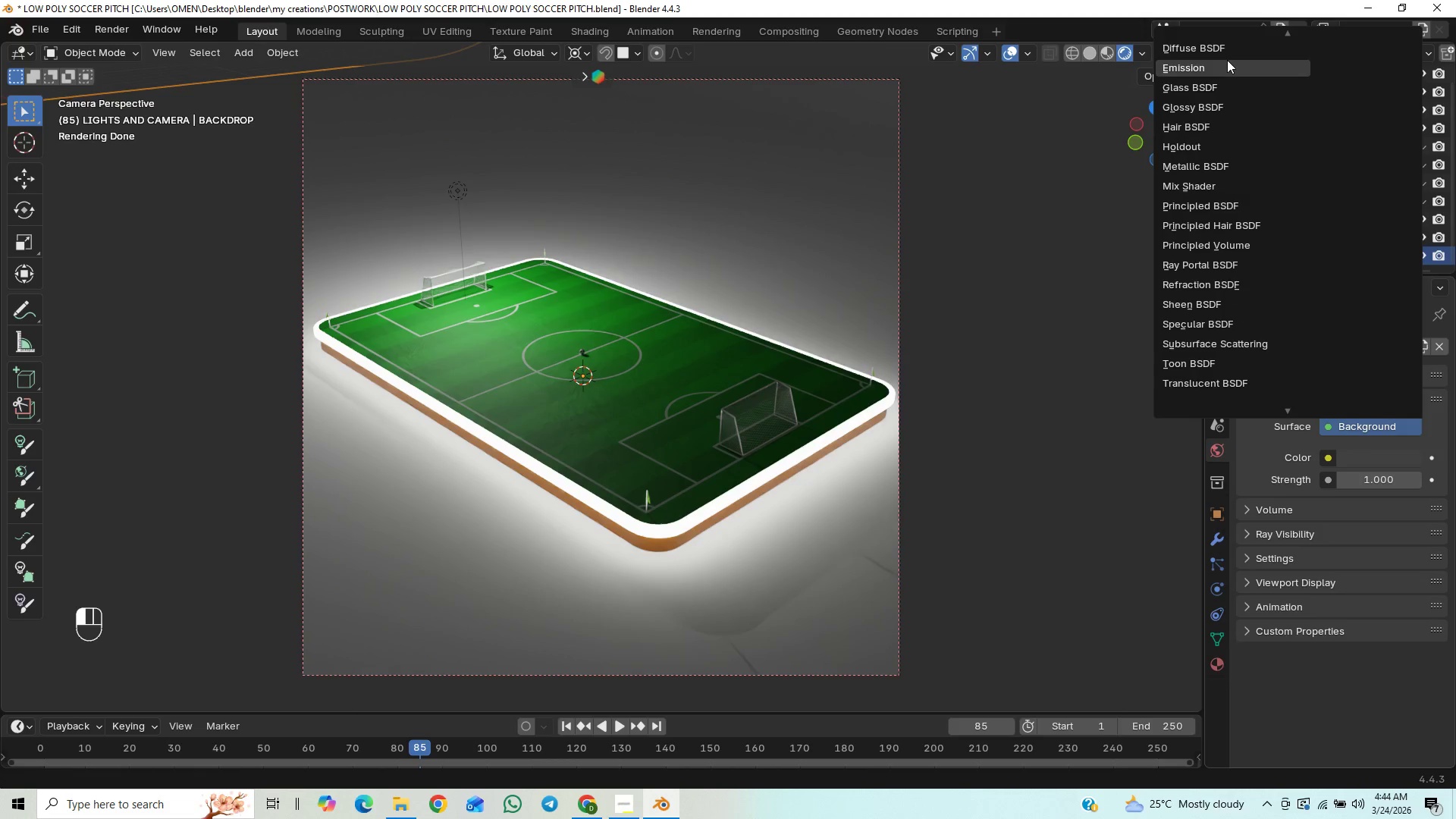 
scroll: coordinate [1219, 180], scroll_direction: up, amount: 6.0
 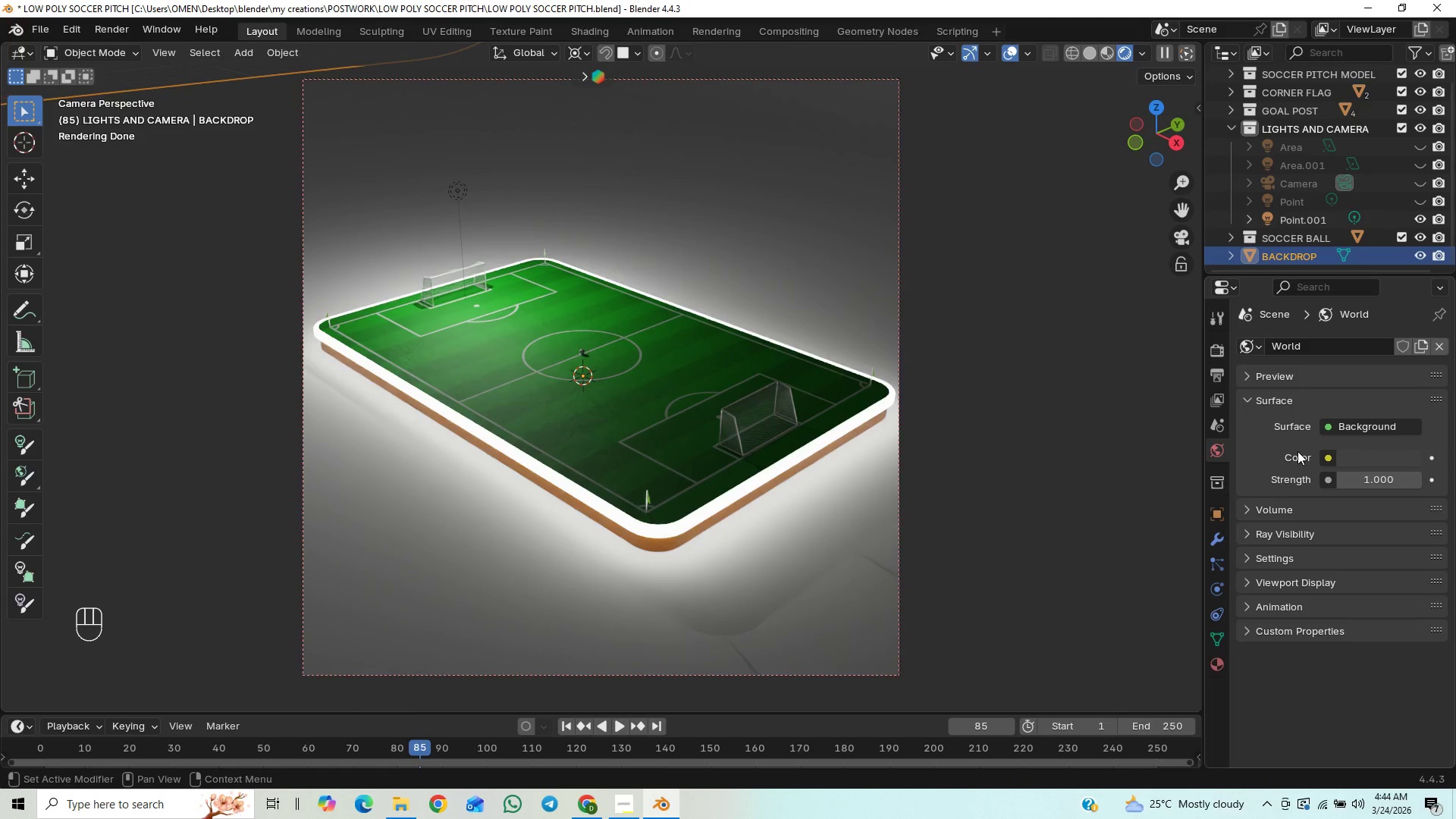 
left_click([1328, 454])
 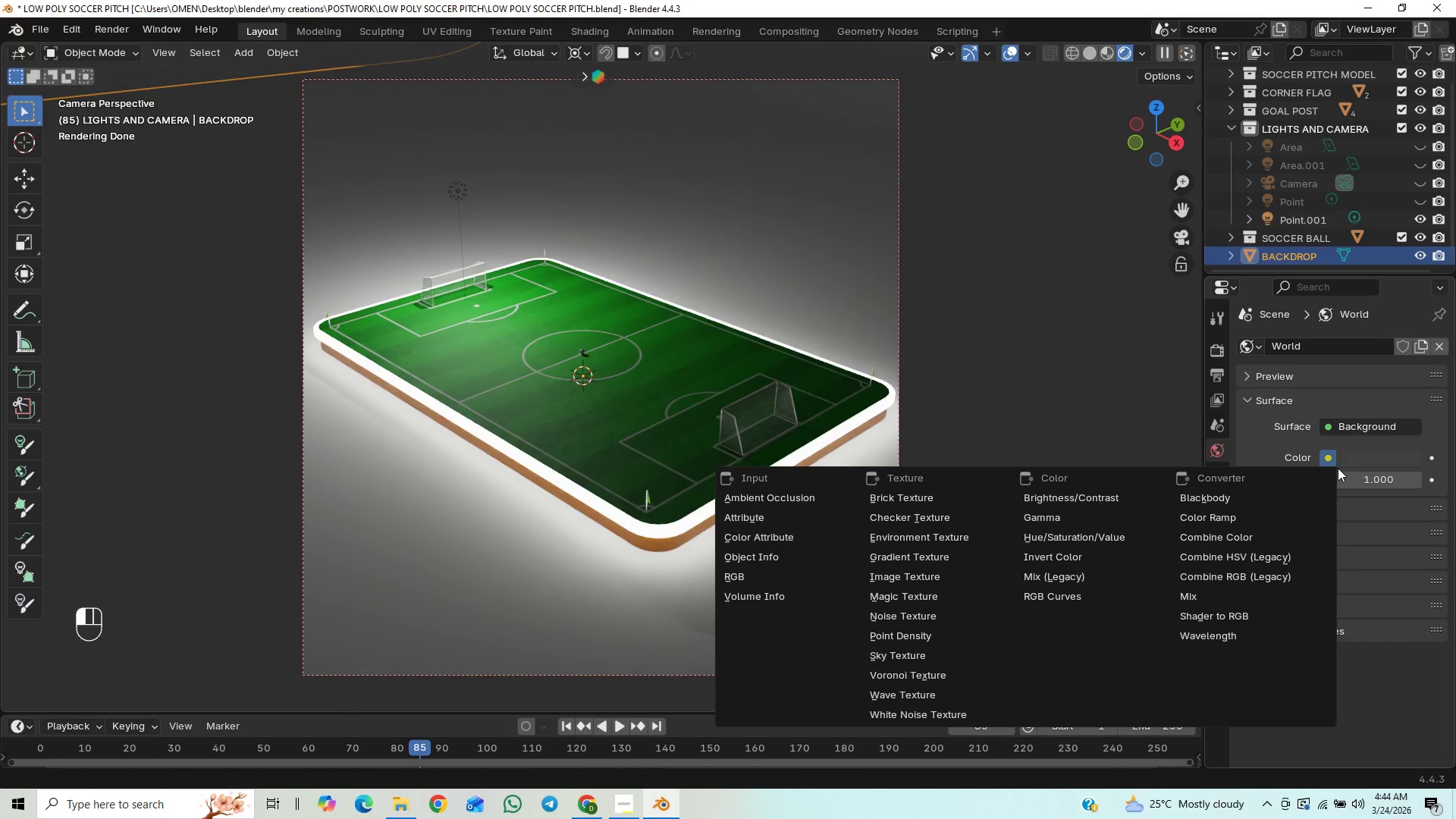 
wait(6.5)
 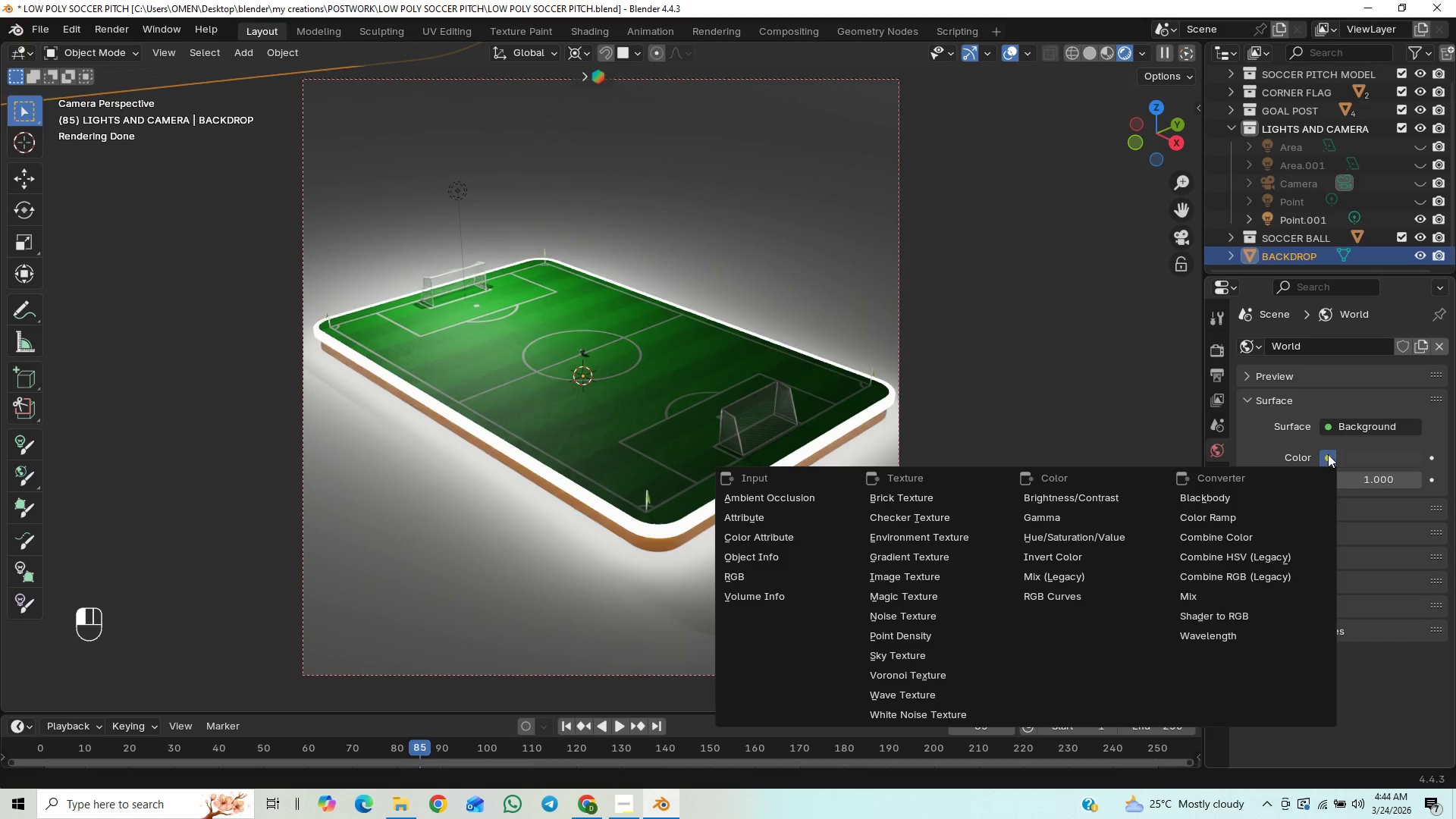 
left_click([1329, 431])
 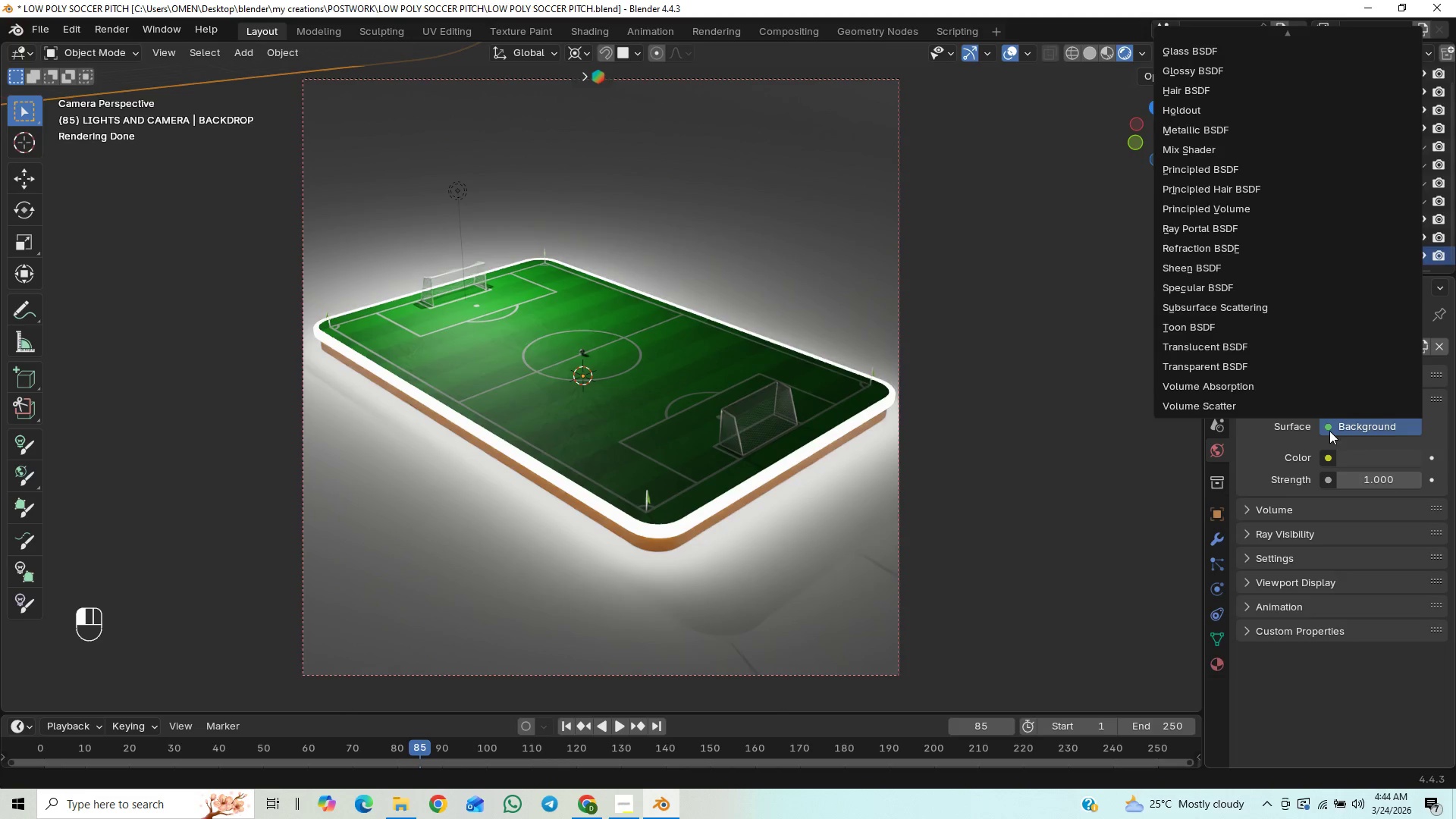 
left_click([1328, 459])
 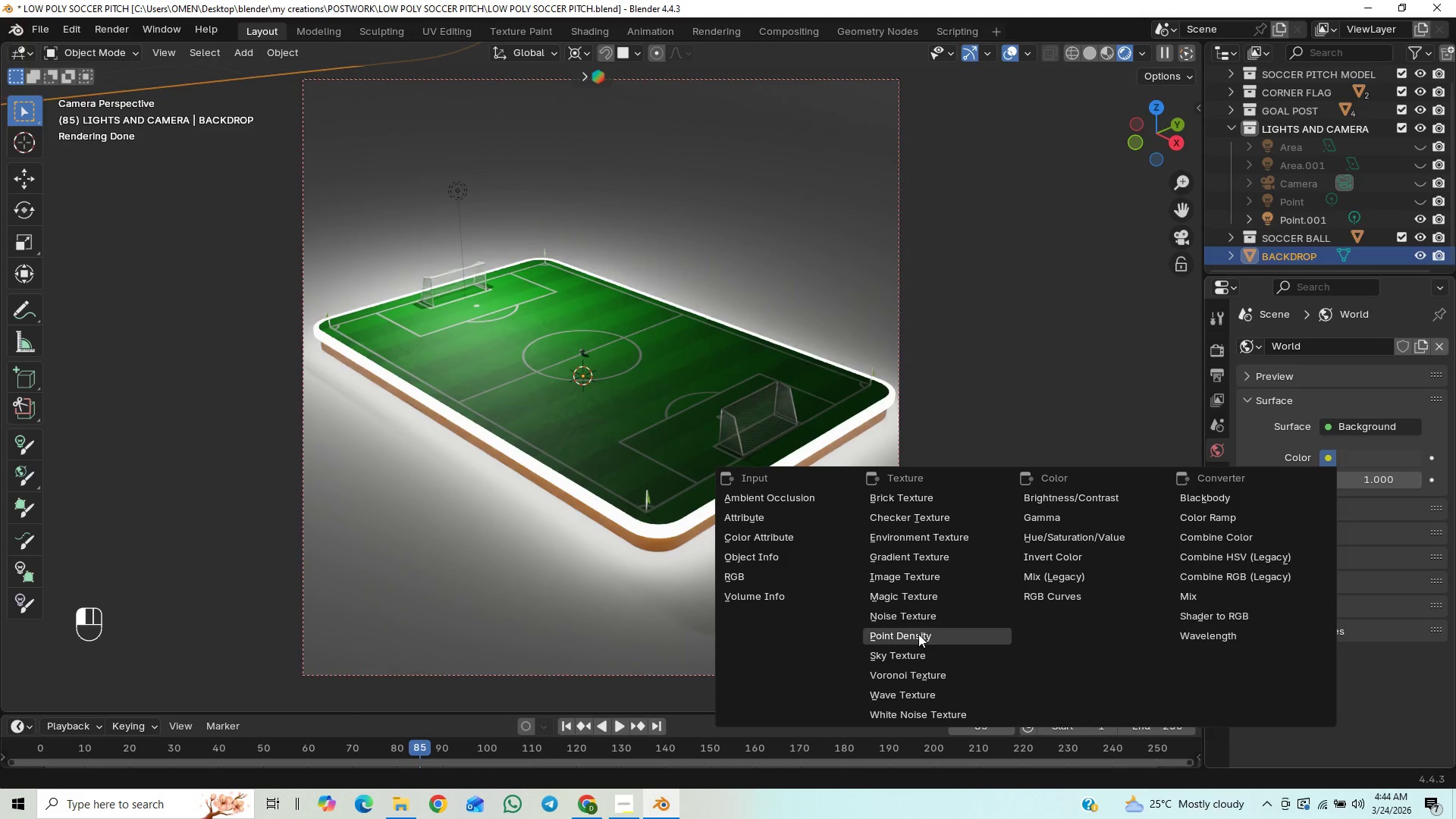 
left_click([918, 576])
 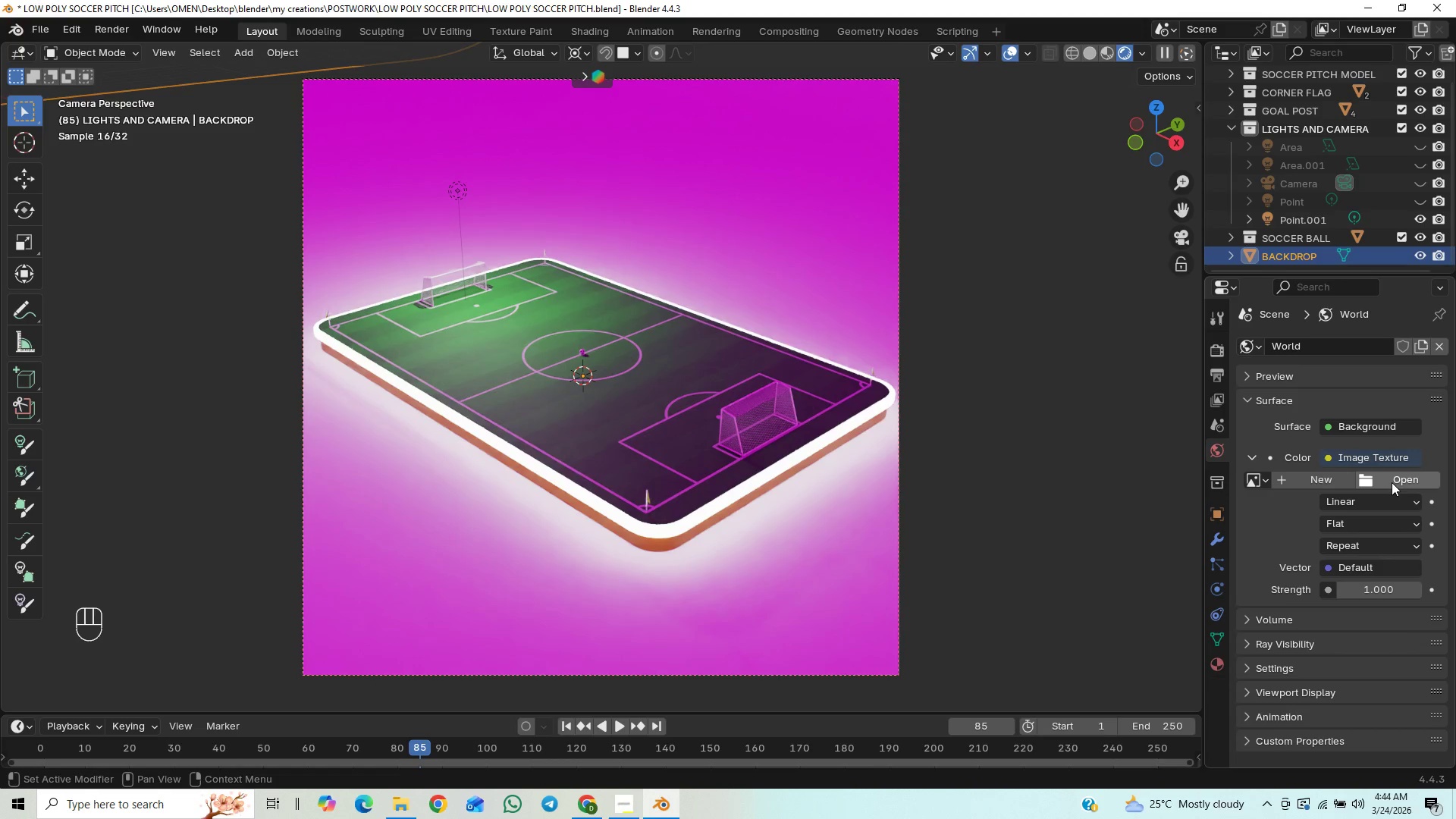 
wait(6.34)
 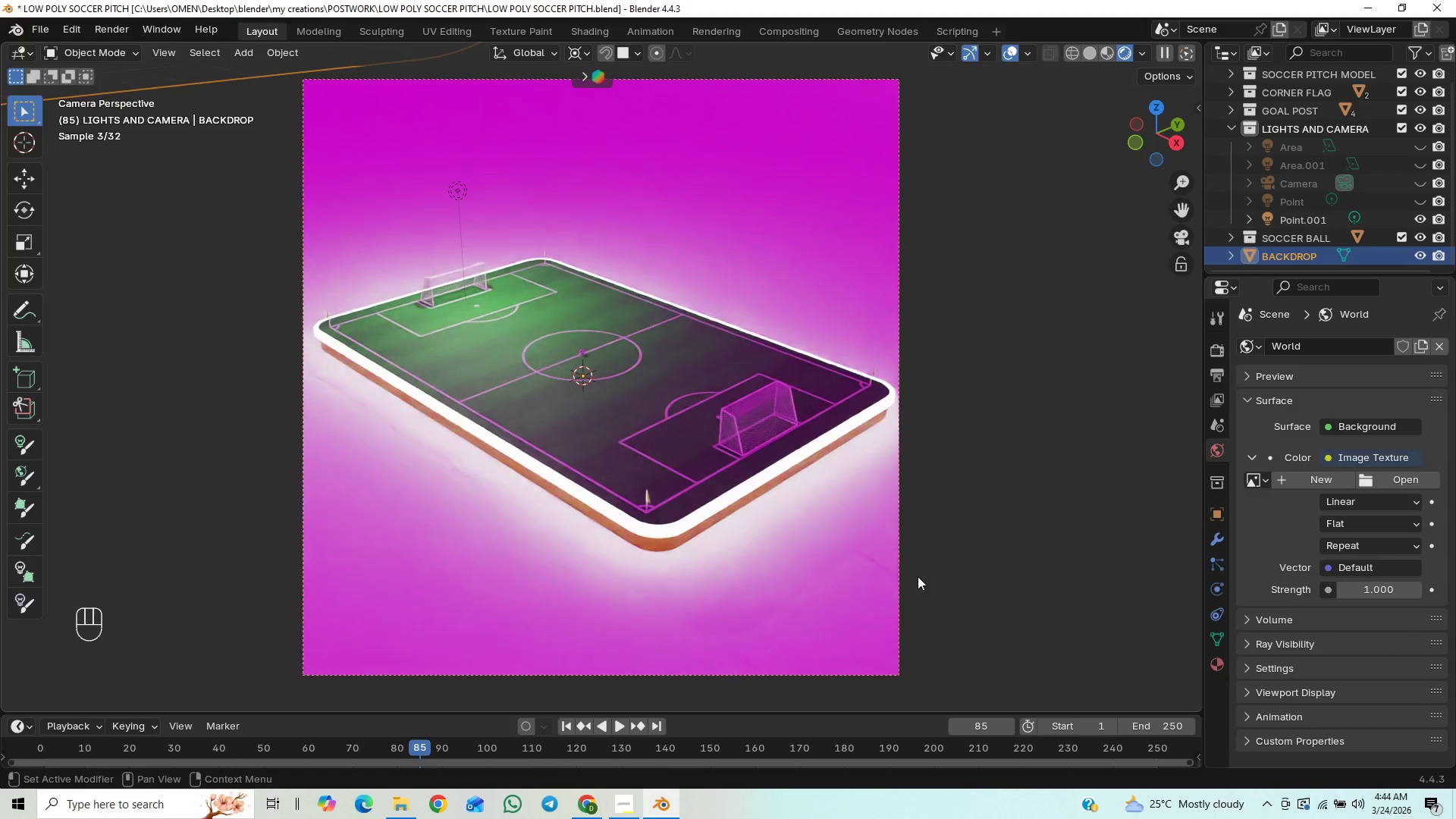 
left_click([1392, 482])
 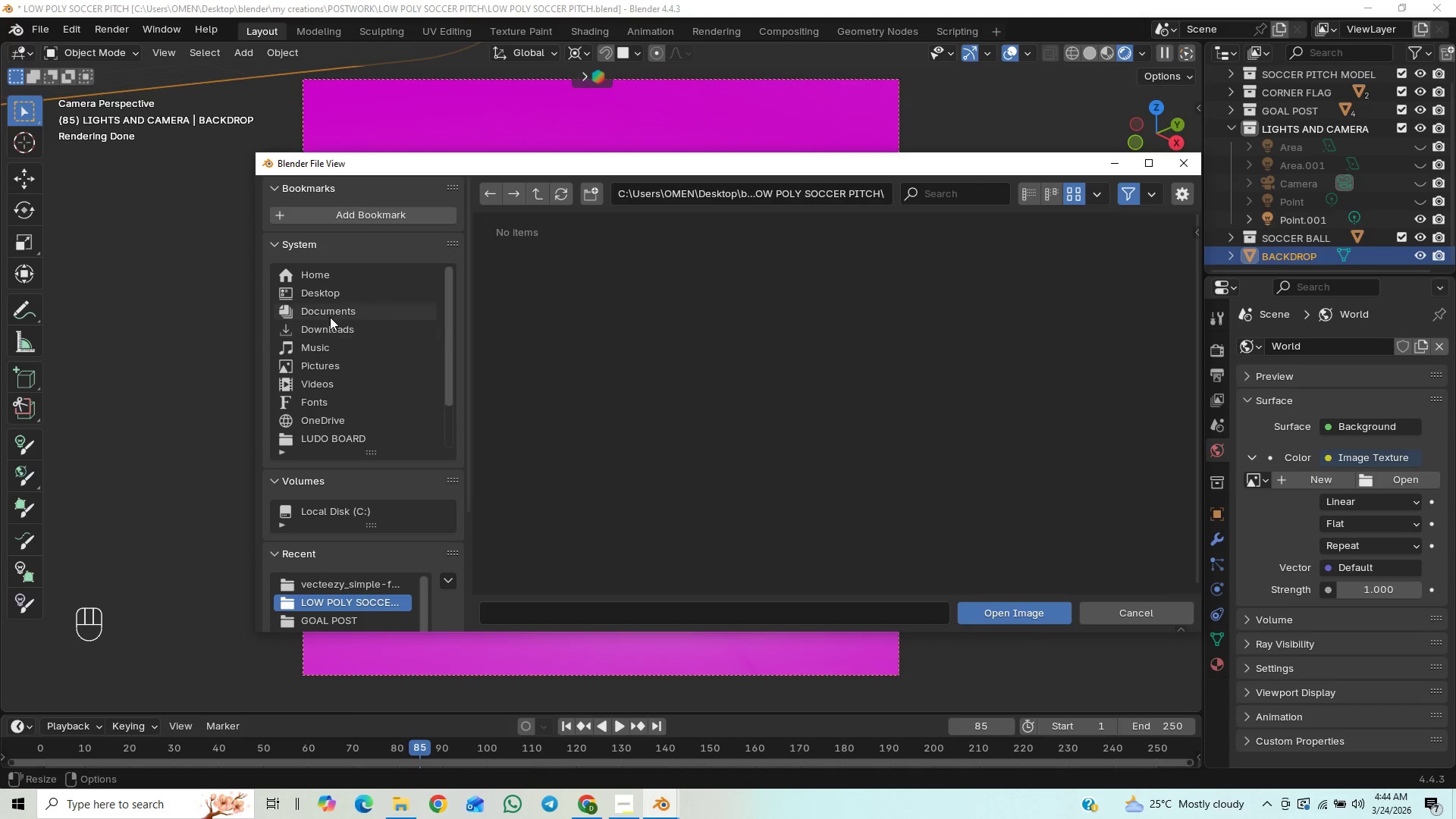 
double_click([328, 336])
 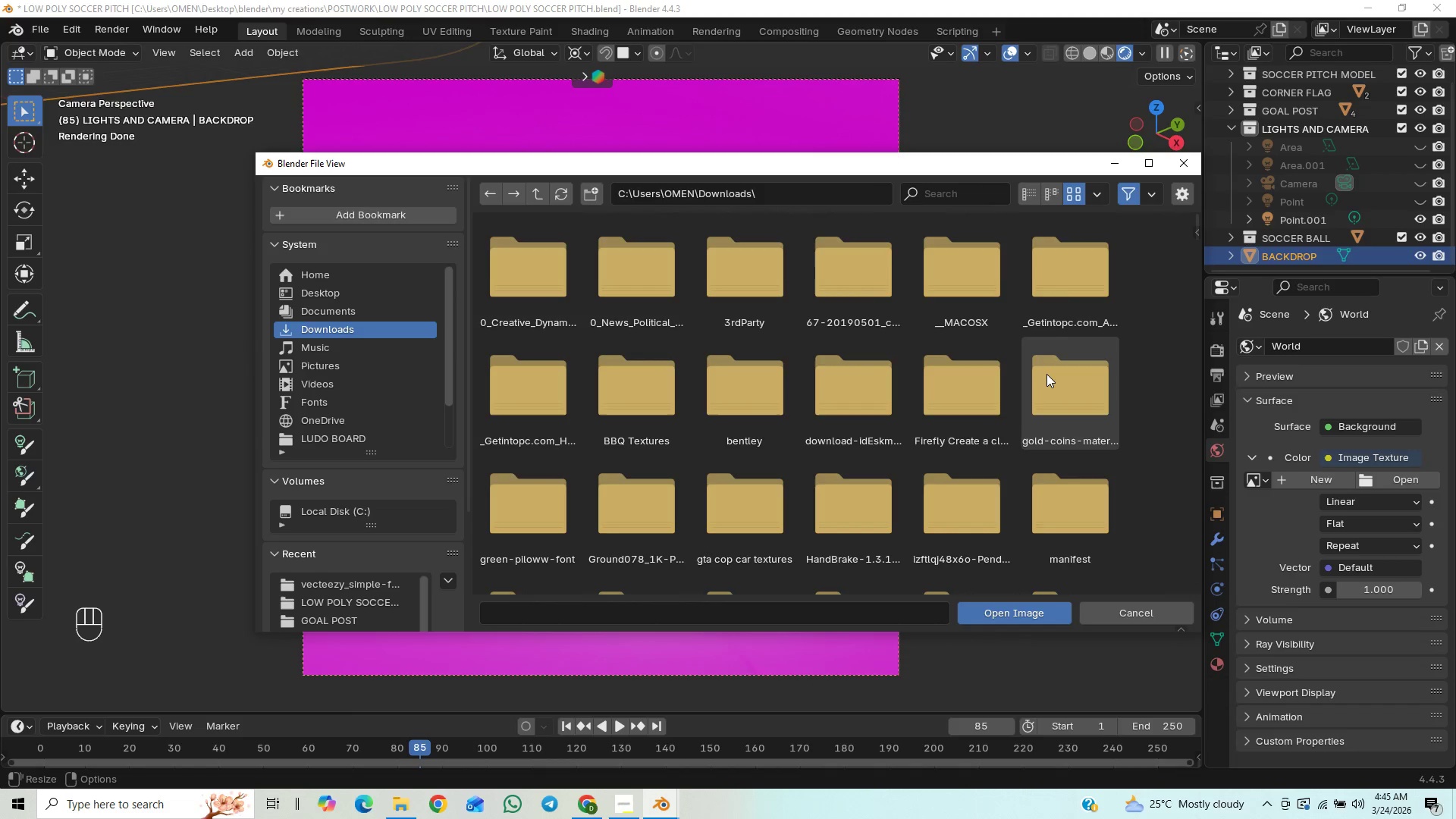 
scroll: coordinate [1050, 375], scroll_direction: down, amount: 22.0
 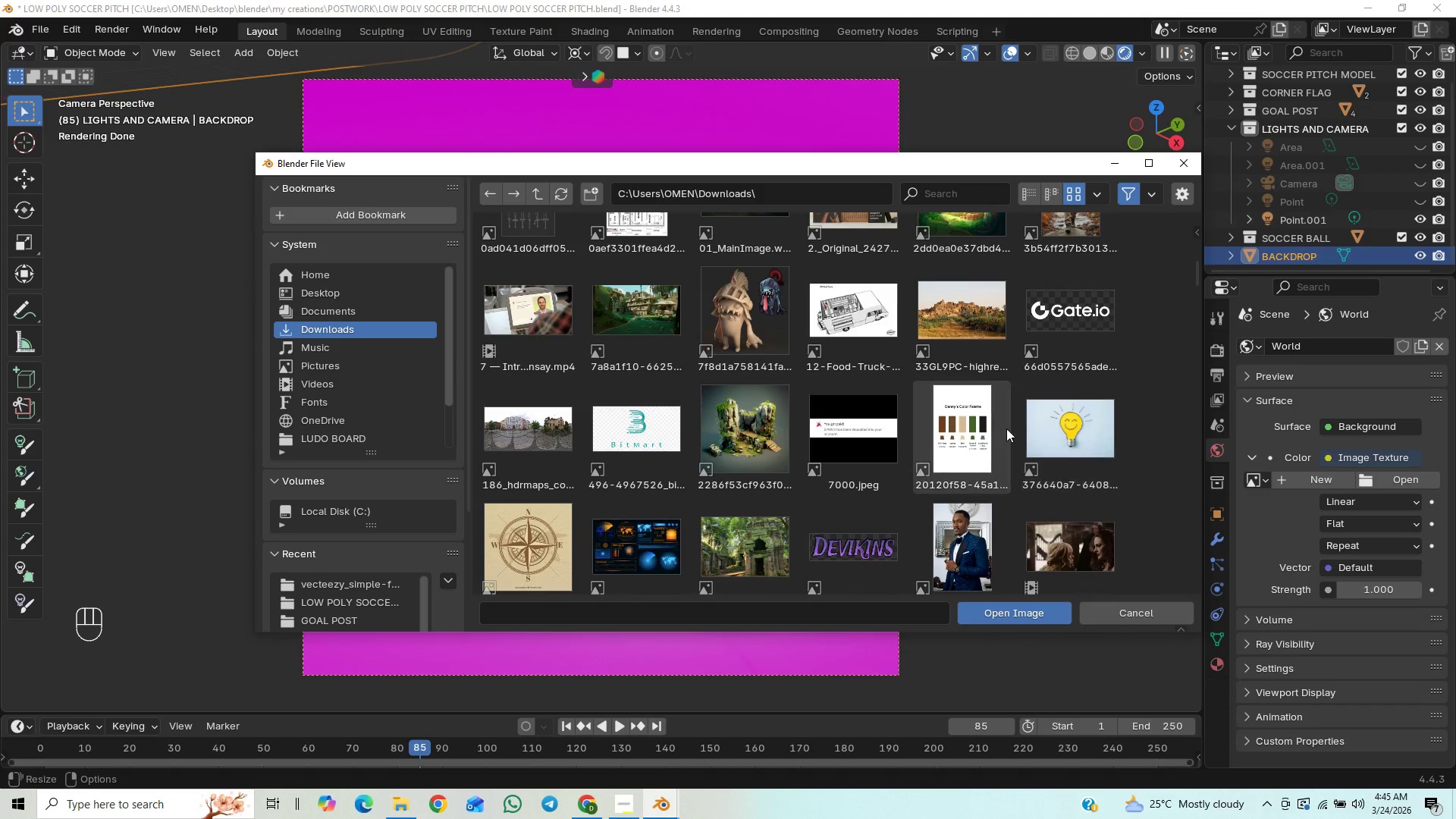 
scroll: coordinate [1005, 426], scroll_direction: up, amount: 13.0
 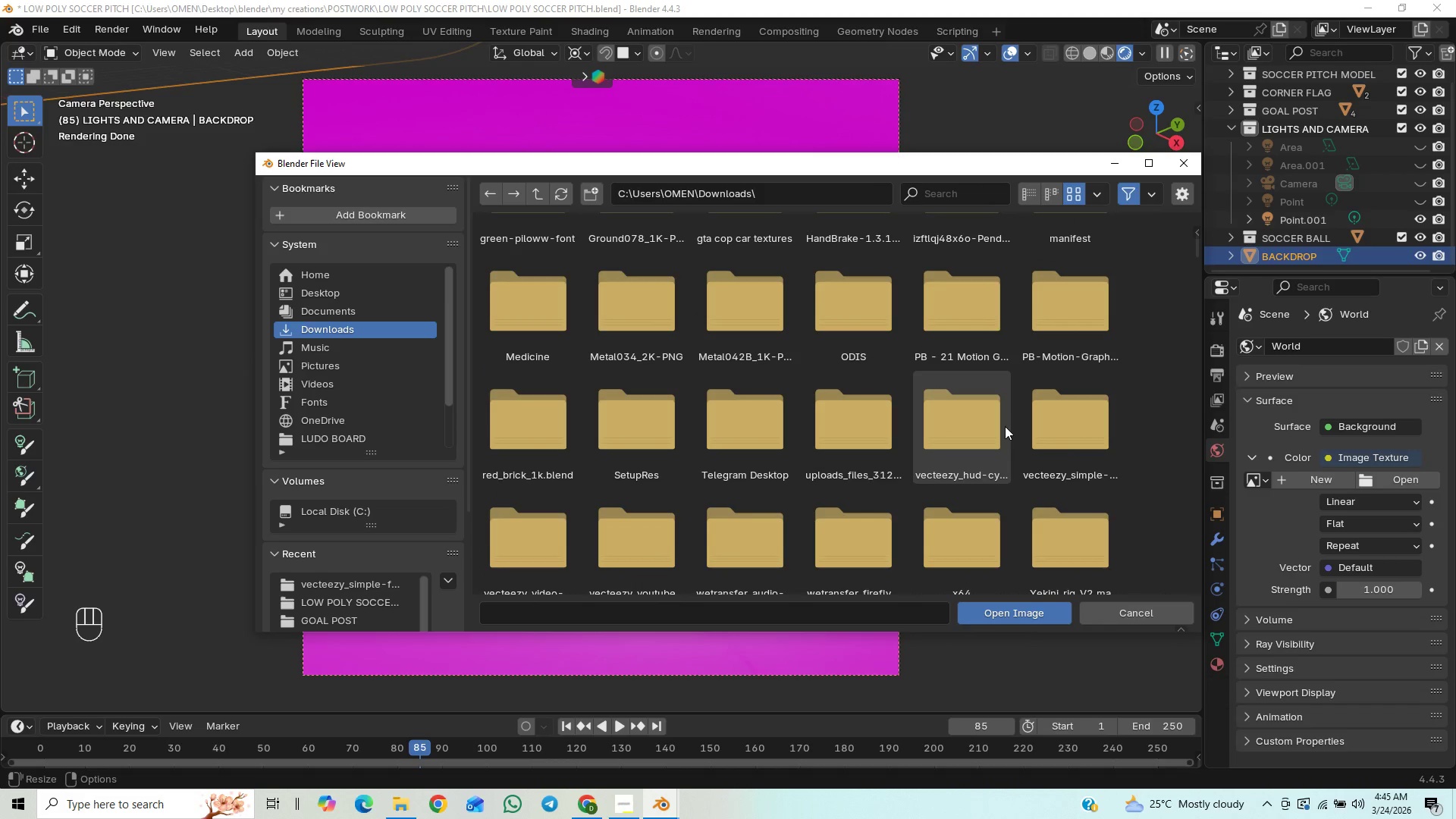 
scroll: coordinate [327, 582], scroll_direction: down, amount: 2.0
 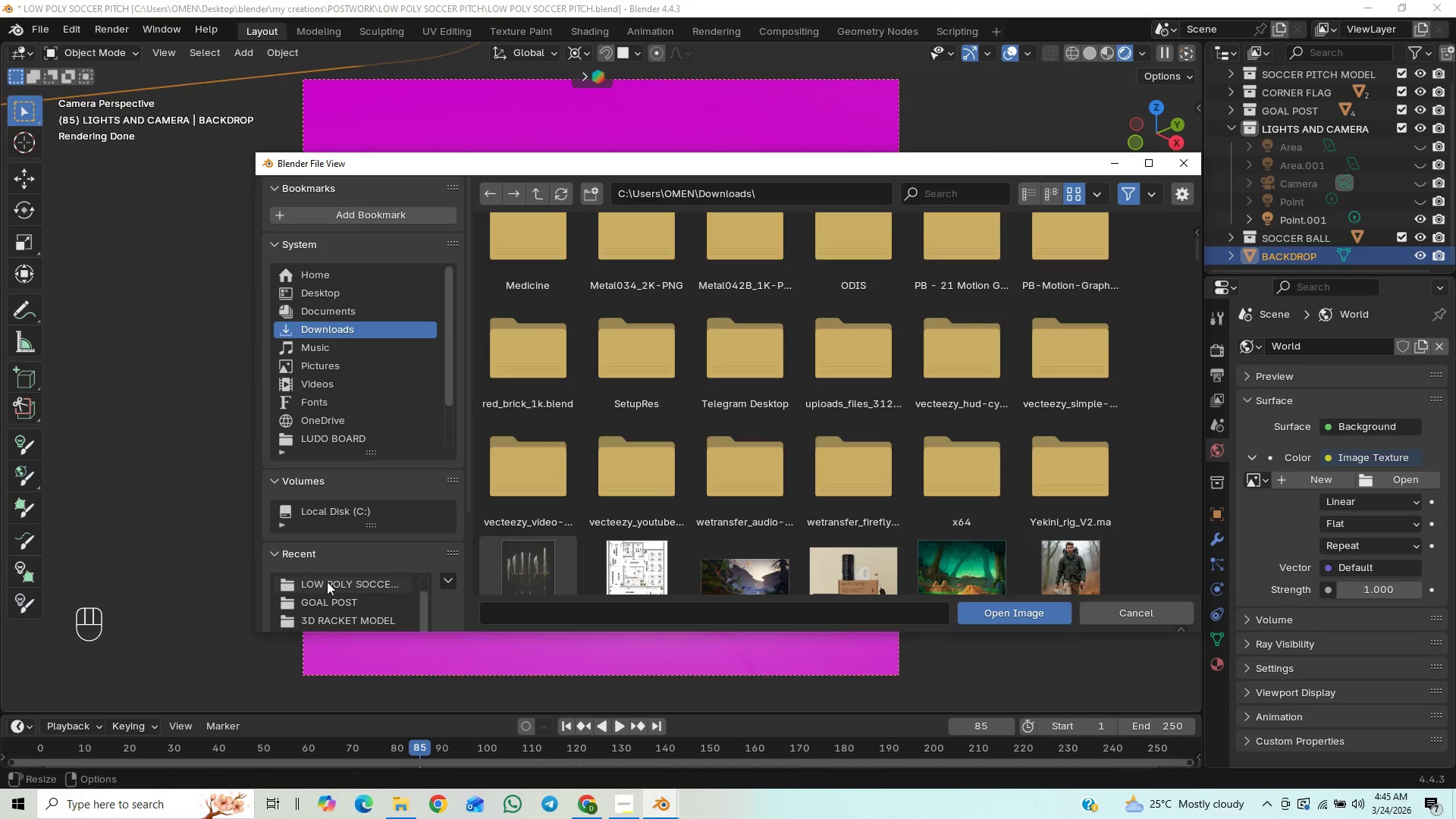 
scroll: coordinate [327, 582], scroll_direction: up, amount: 3.0
 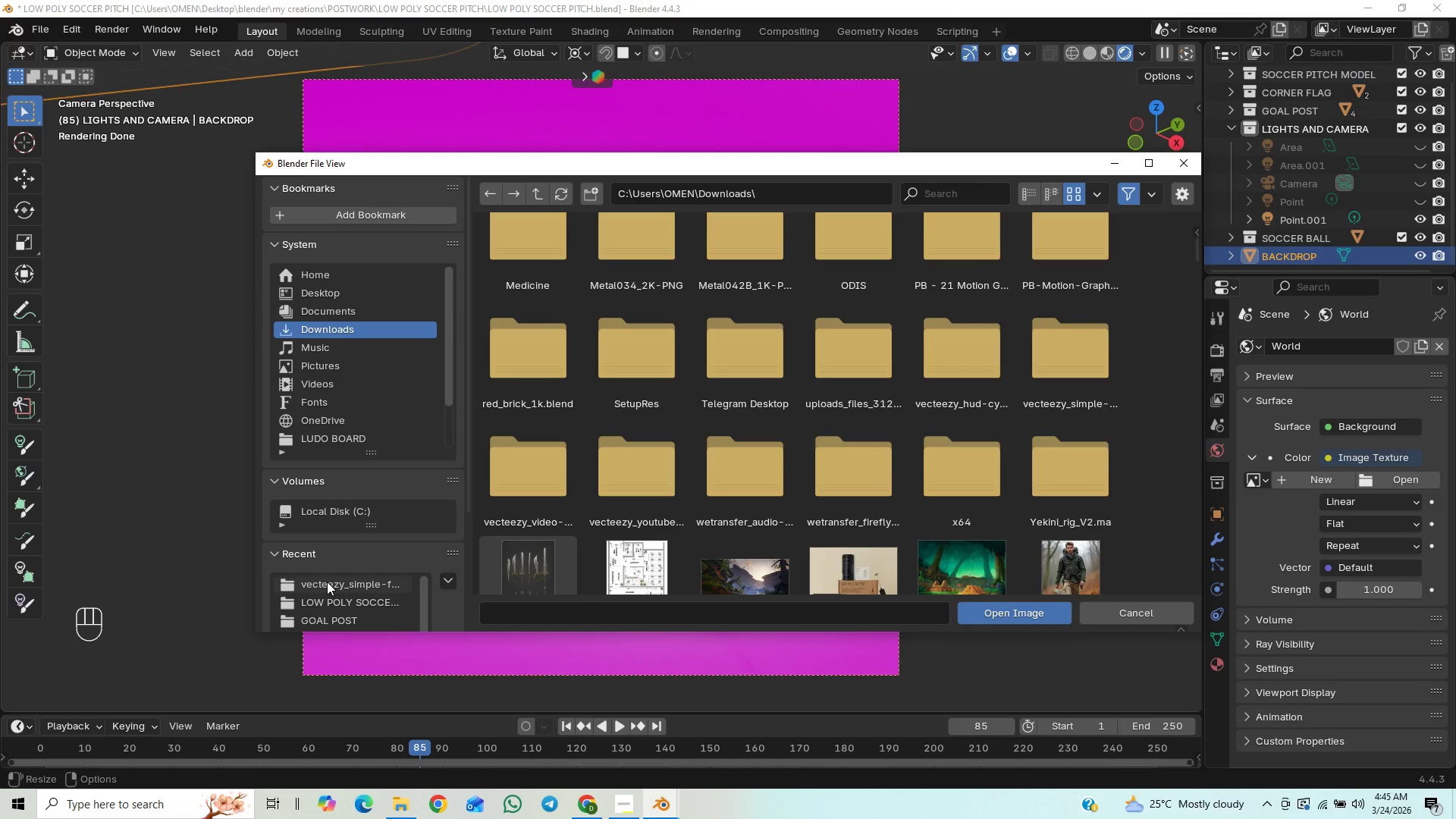 
scroll: coordinate [912, 504], scroll_direction: down, amount: 29.0
 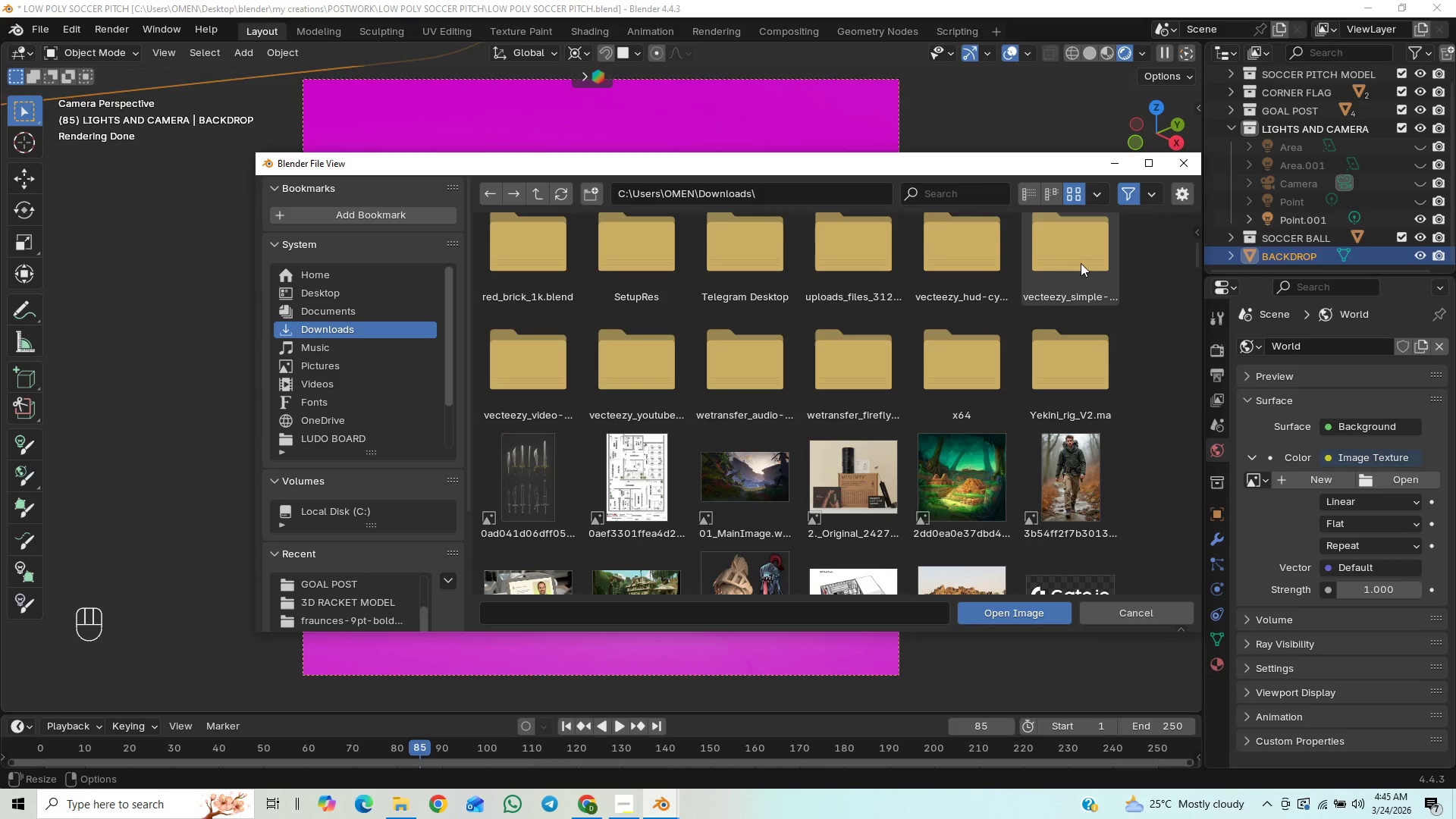 
scroll: coordinate [1055, 265], scroll_direction: up, amount: 29.0
 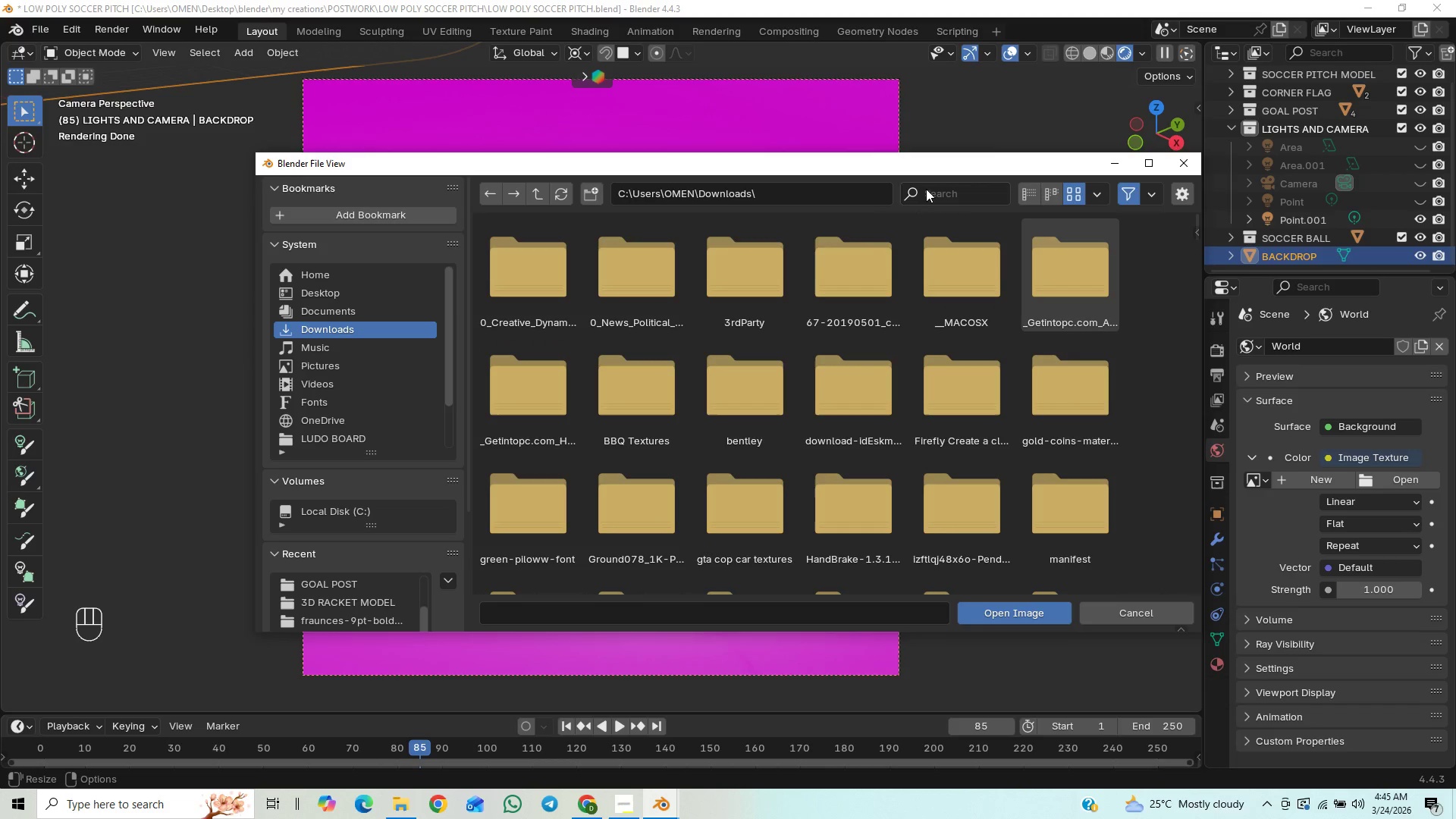 
left_click([941, 188])
 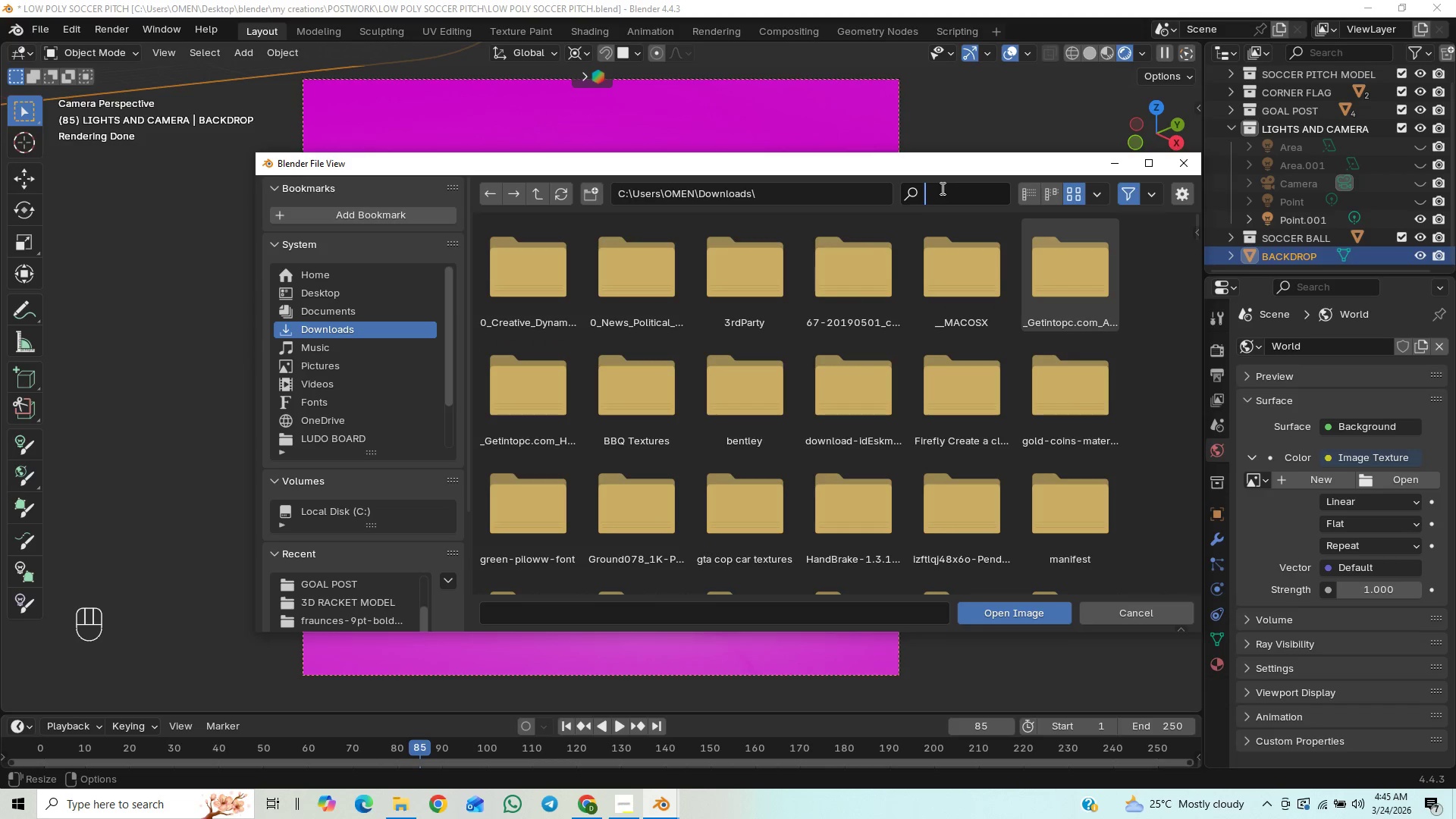 
type(hd)
 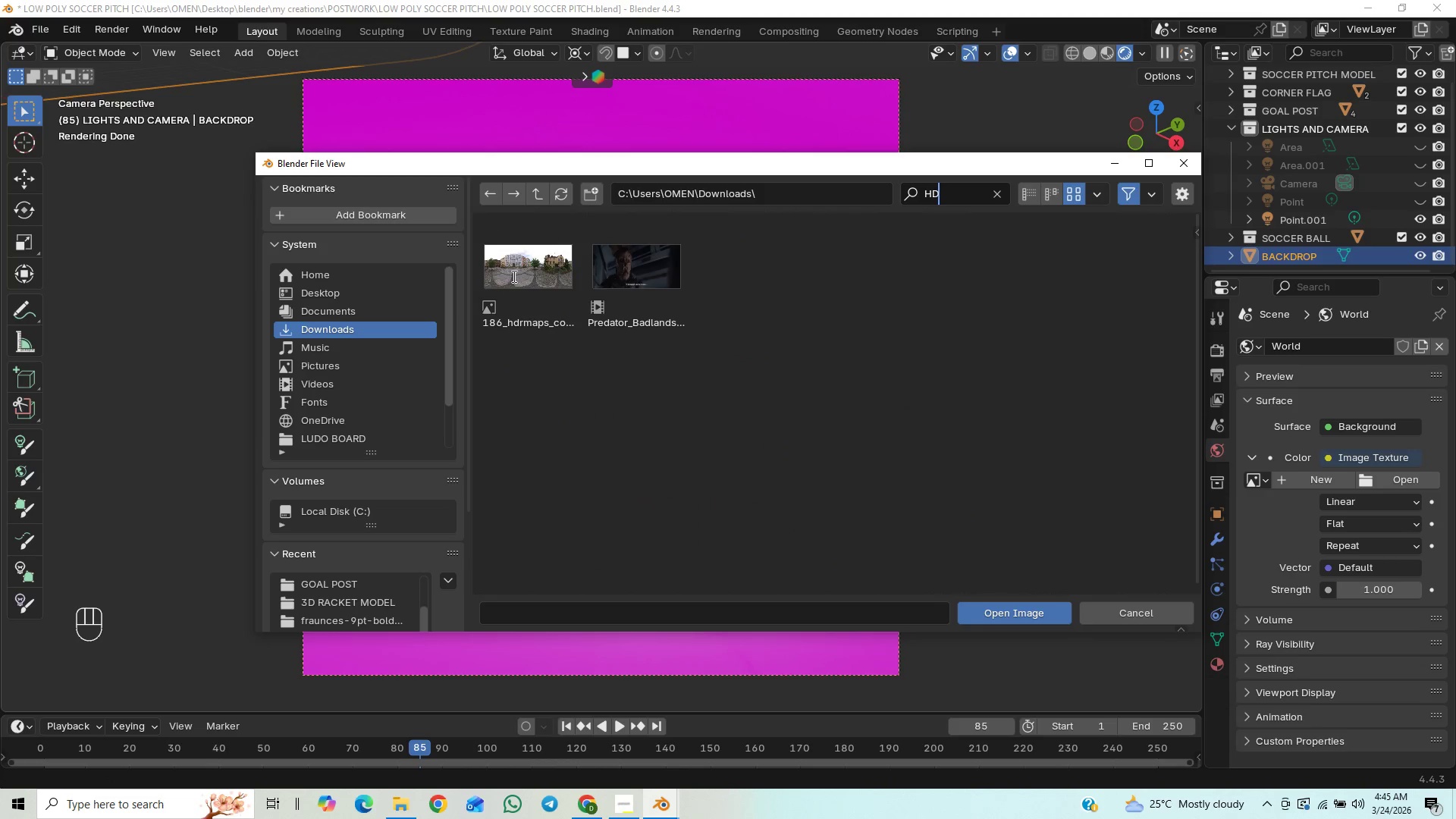 
wait(5.86)
 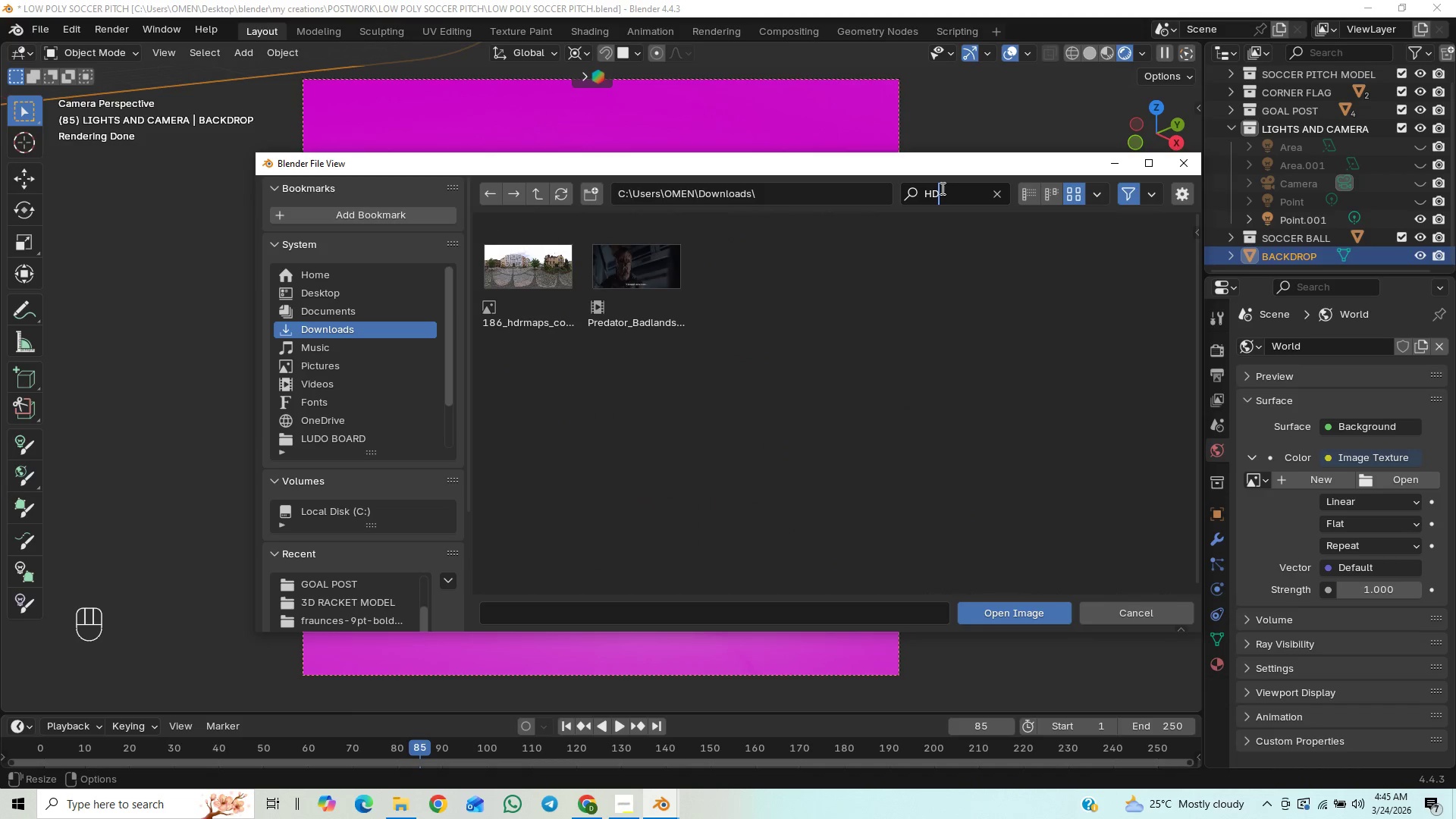 
left_click([519, 274])
 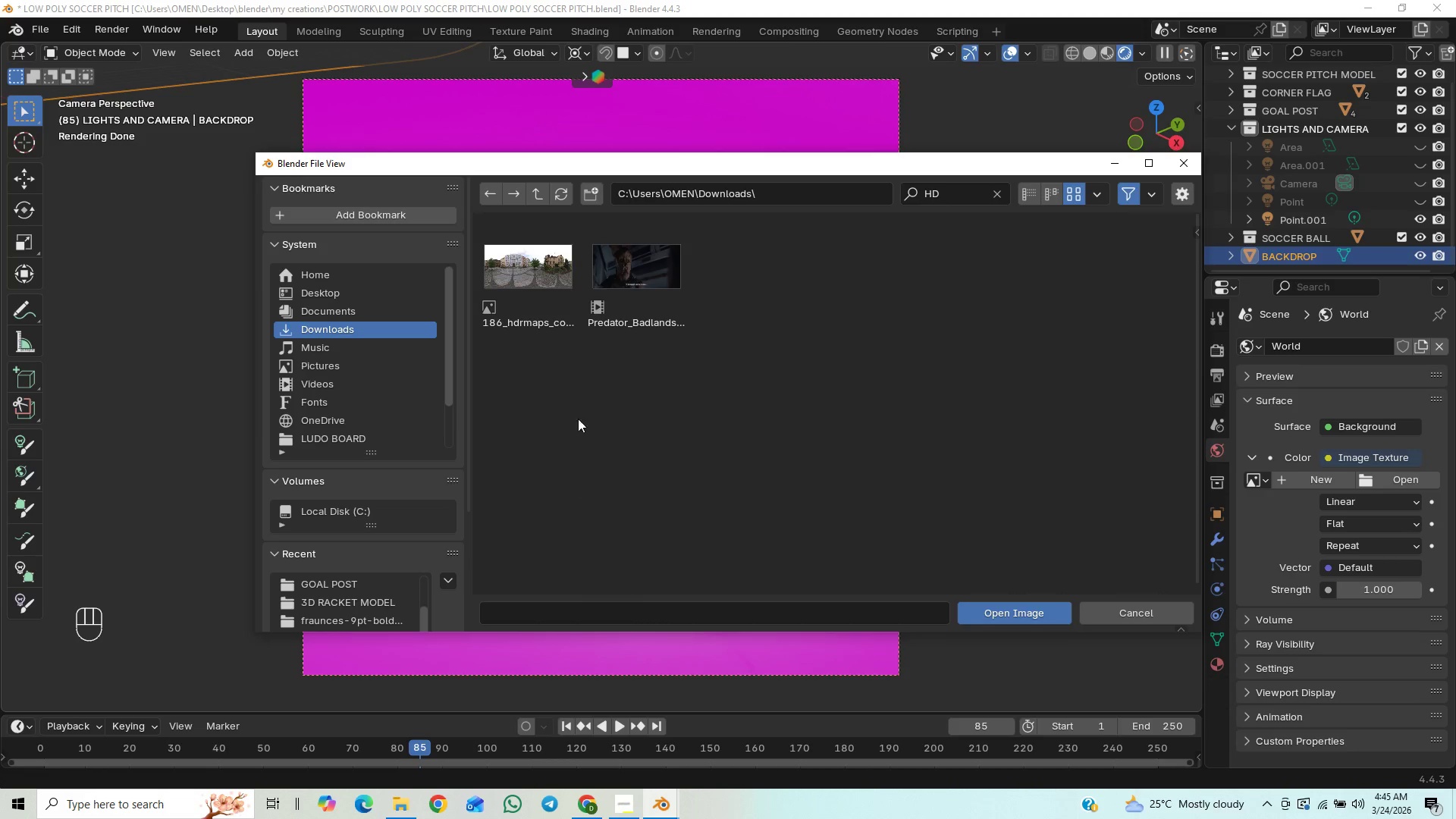 
wait(11.23)
 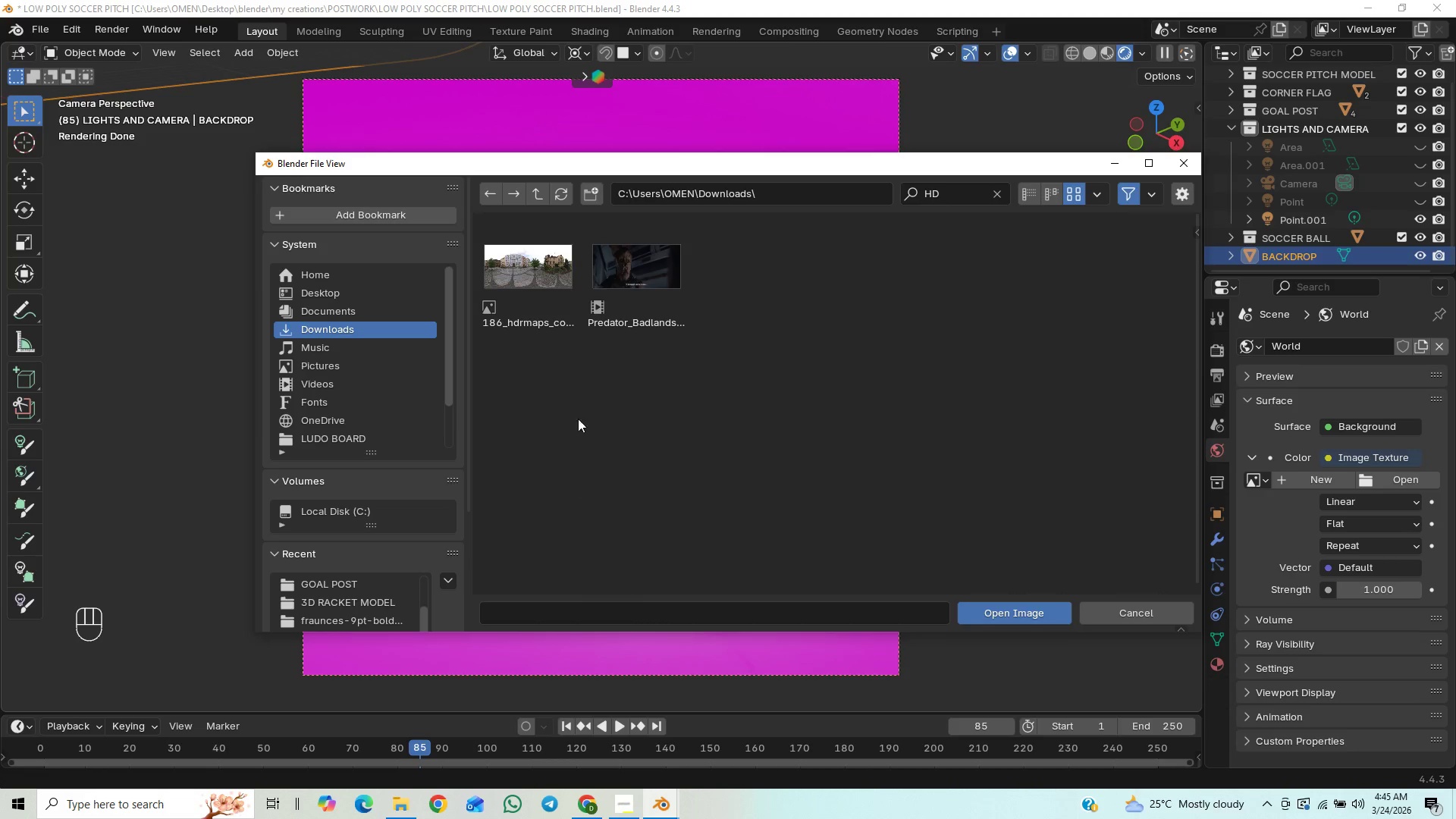 
key(R)
 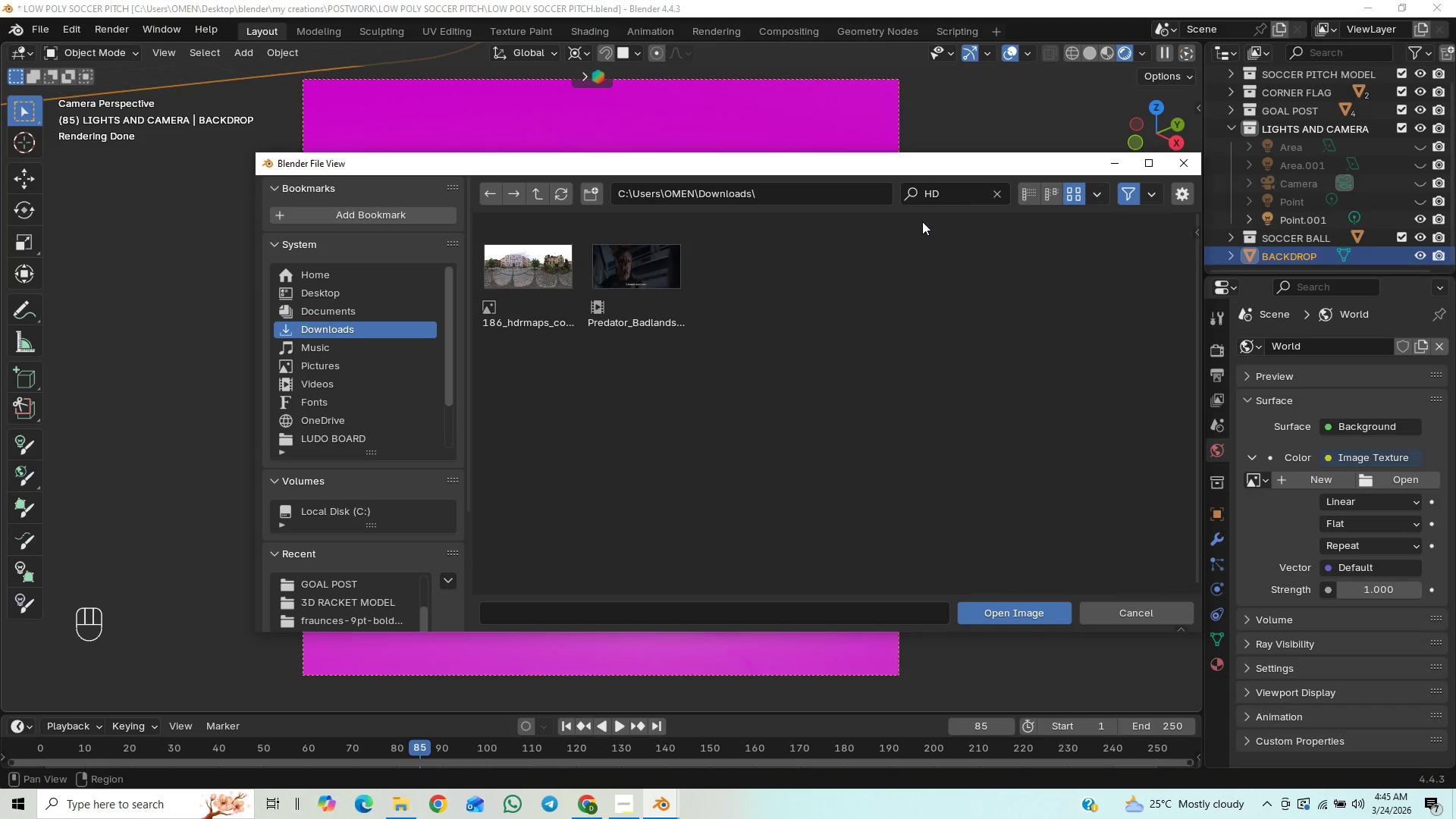 
left_click([955, 193])
 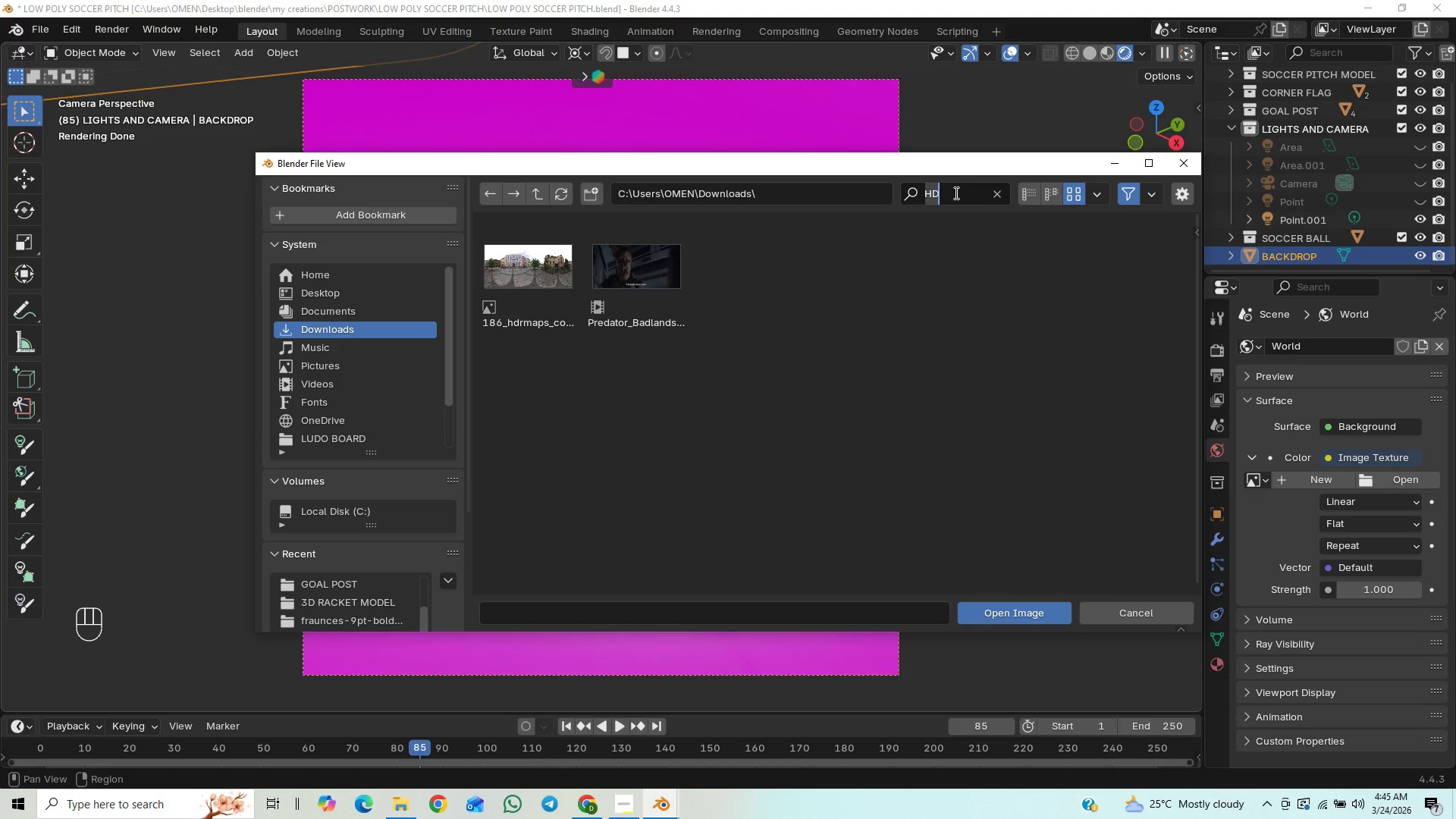 
left_click([957, 193])
 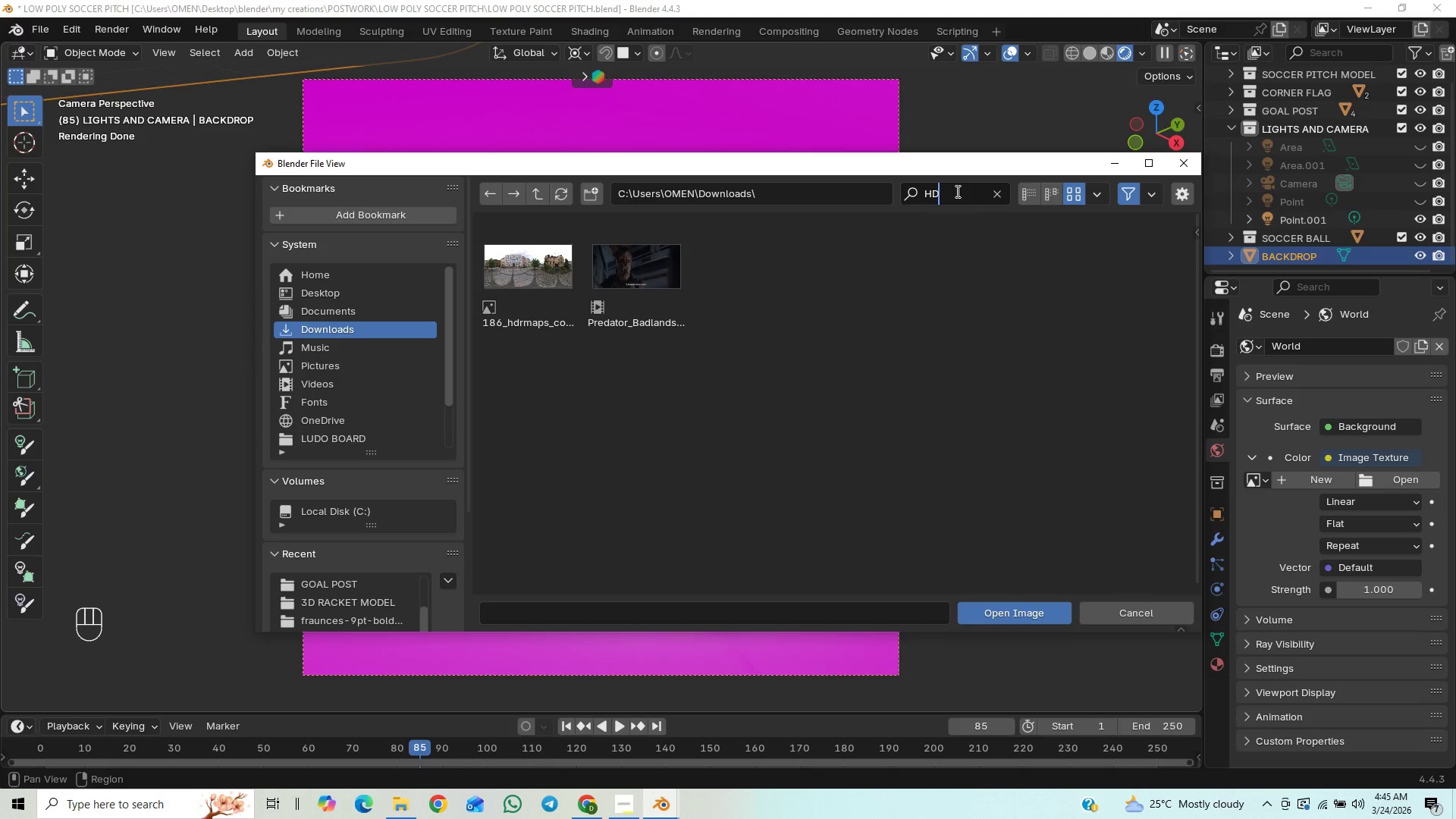 
type(ri)
key(Backspace)
key(Backspace)
key(Backspace)
key(Backspace)
type(ex)
 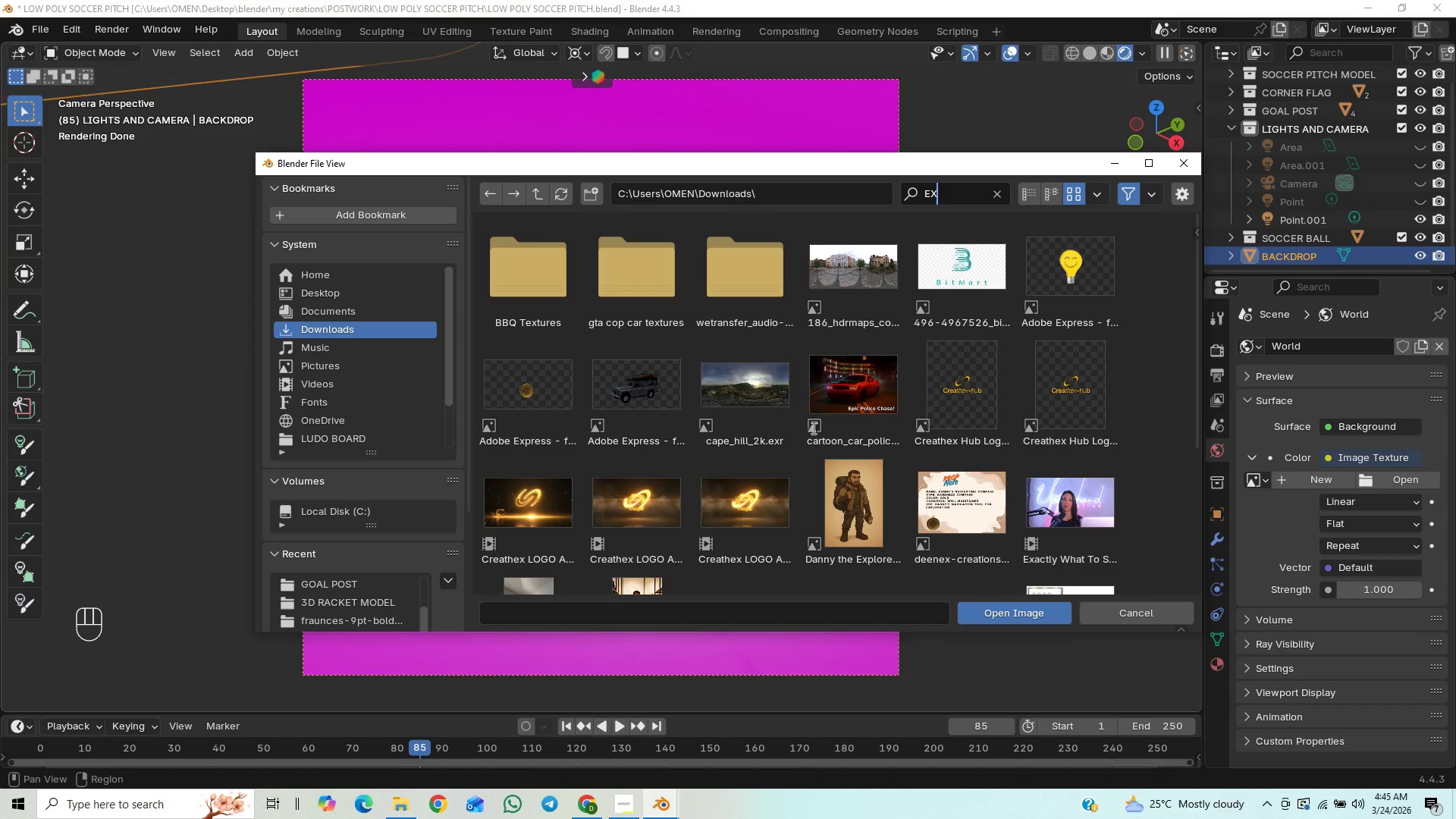 
scroll: coordinate [761, 464], scroll_direction: down, amount: 2.0
 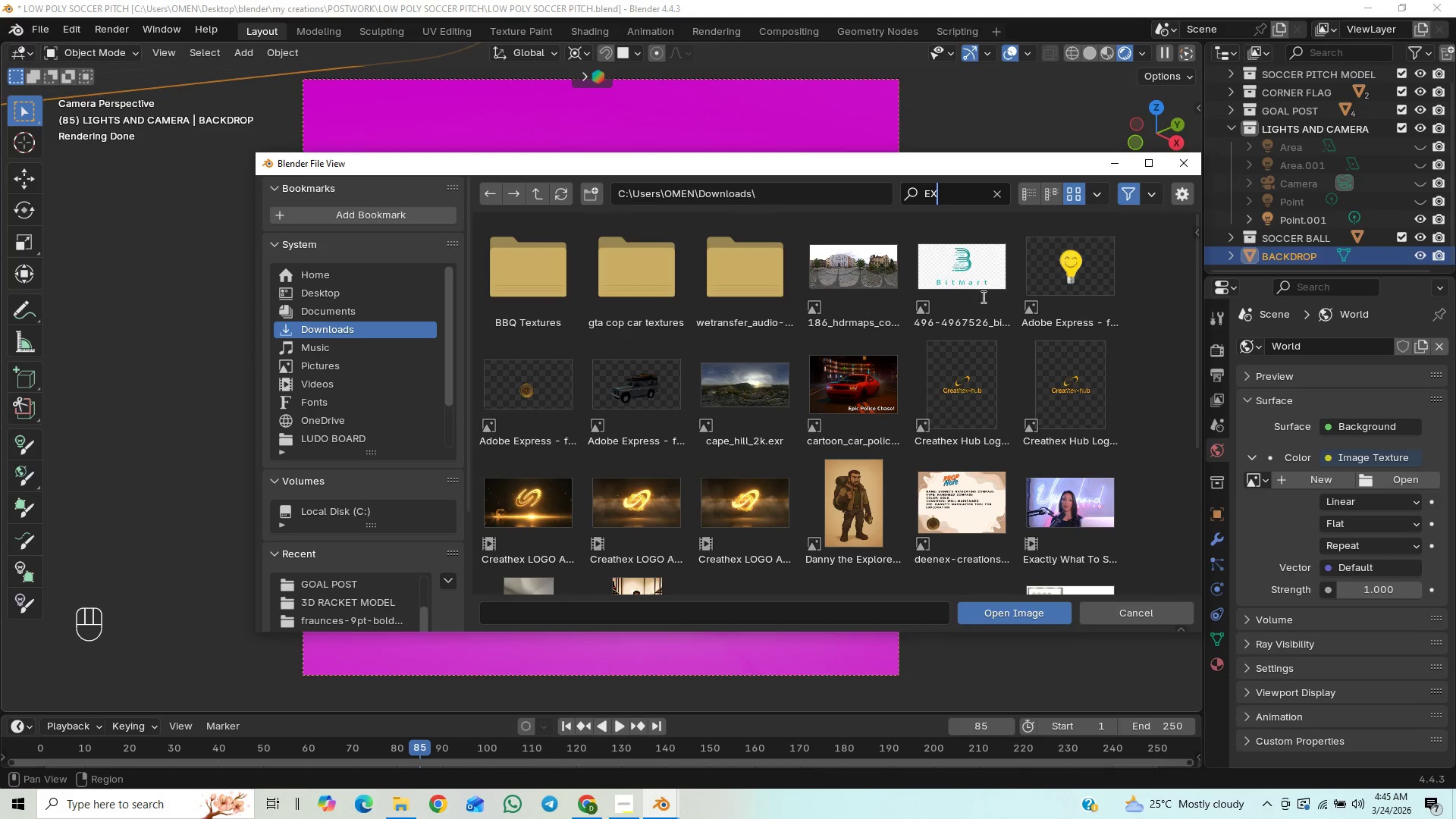 
scroll: coordinate [760, 315], scroll_direction: up, amount: 2.0
 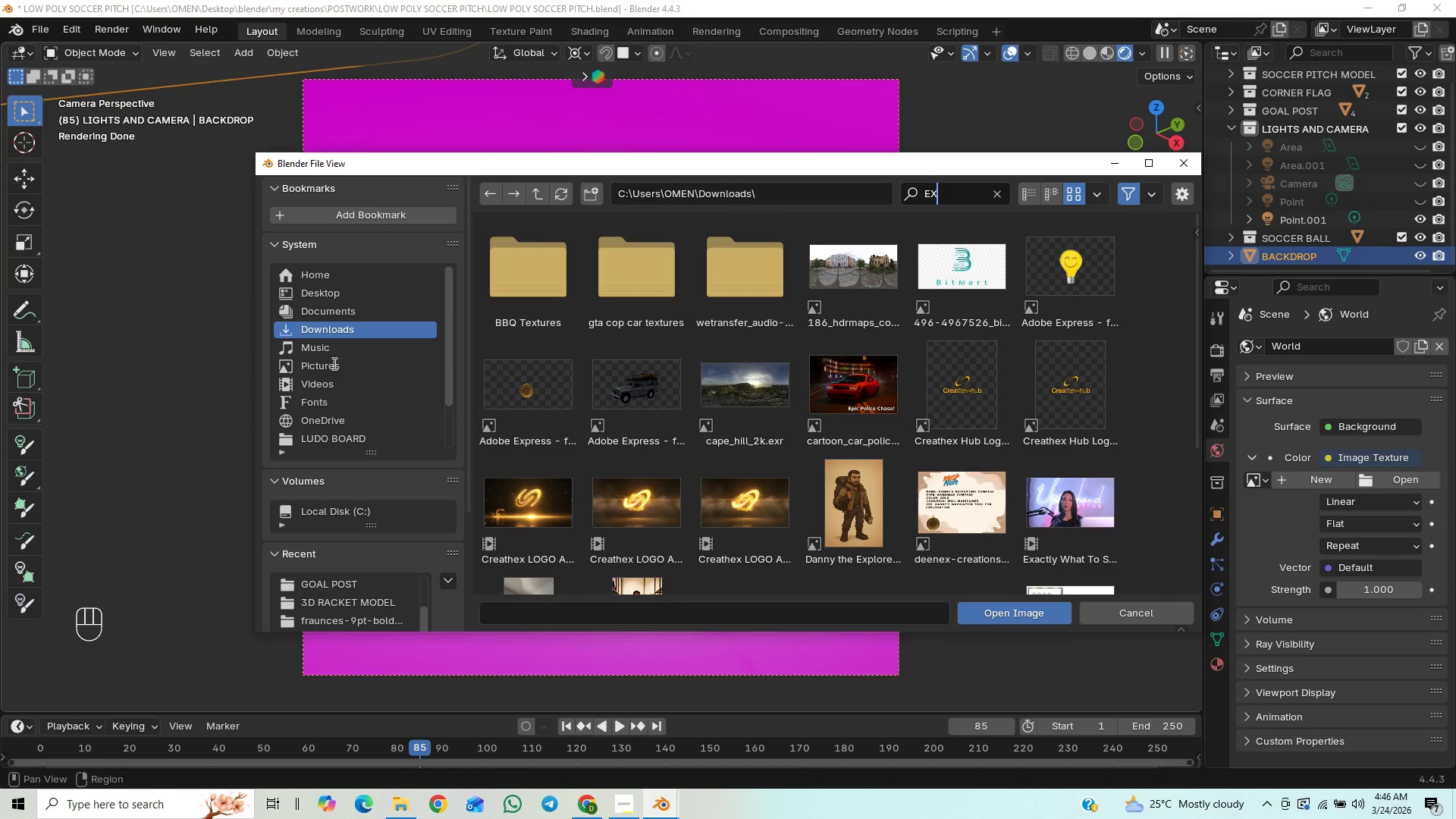 
left_click([345, 315])
 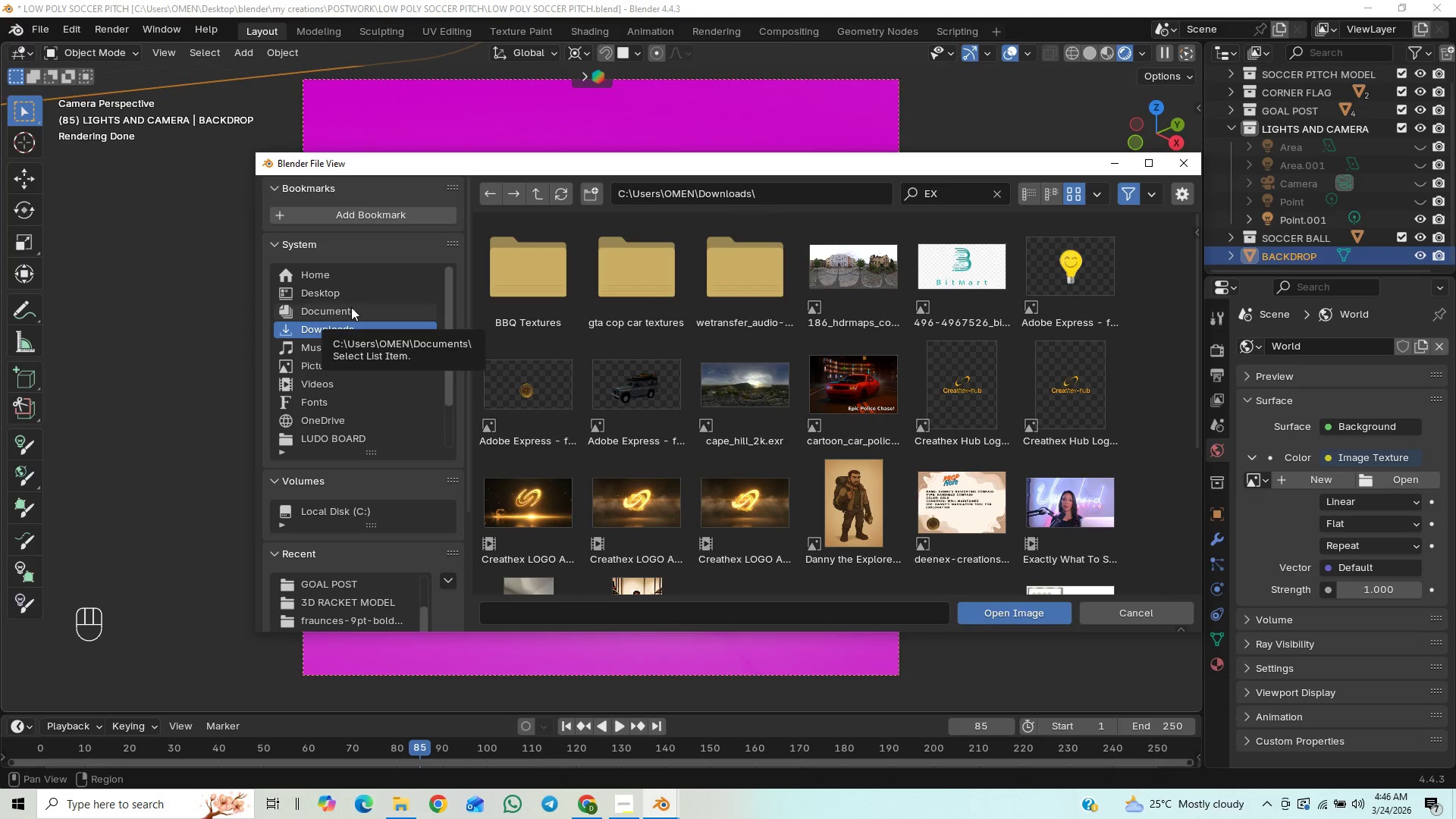 
left_click([358, 296])
 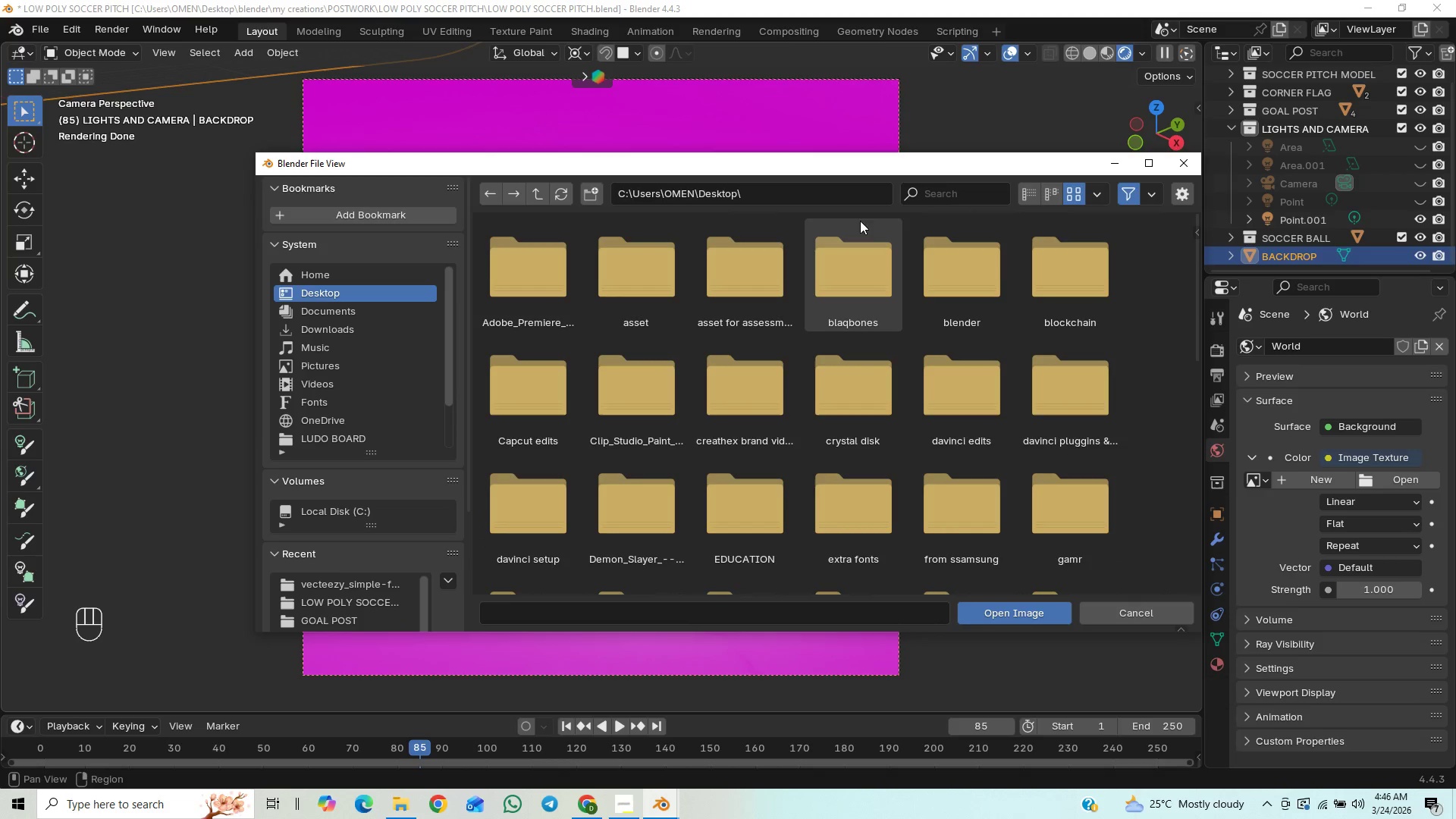 
left_click([938, 188])
 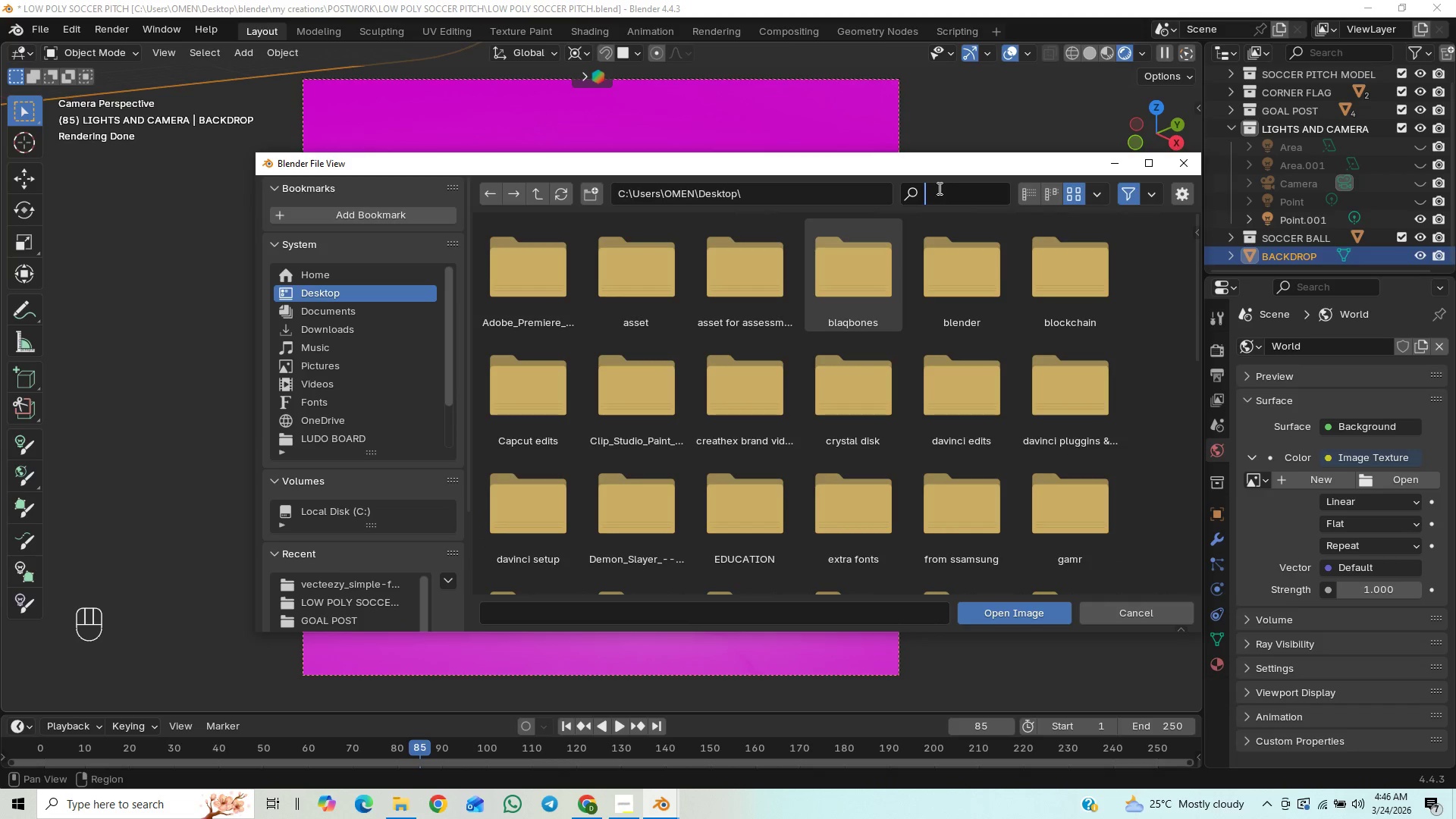 
type(hdr)
key(Backspace)
key(Backspace)
key(Backspace)
 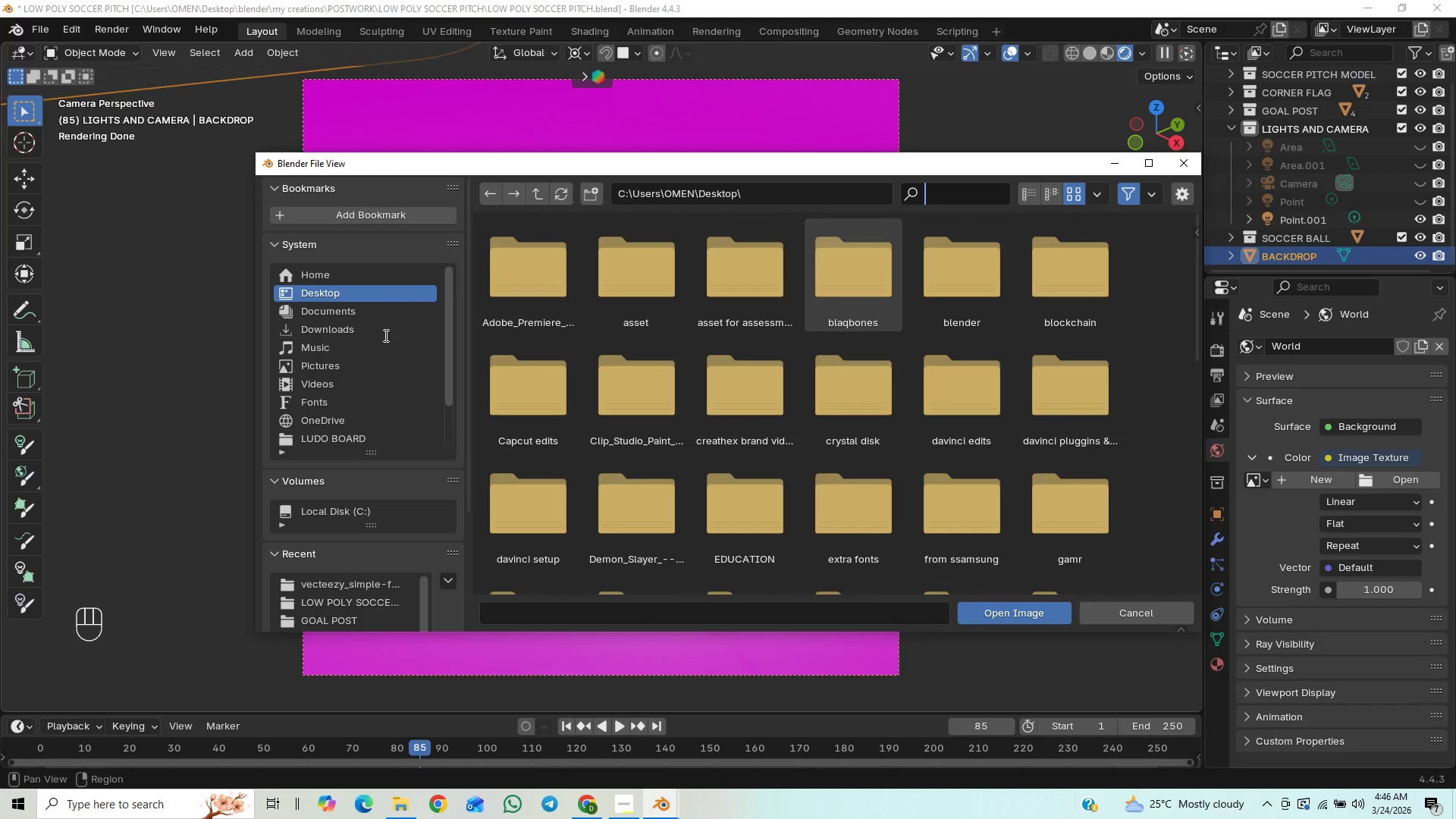 
double_click([369, 326])
 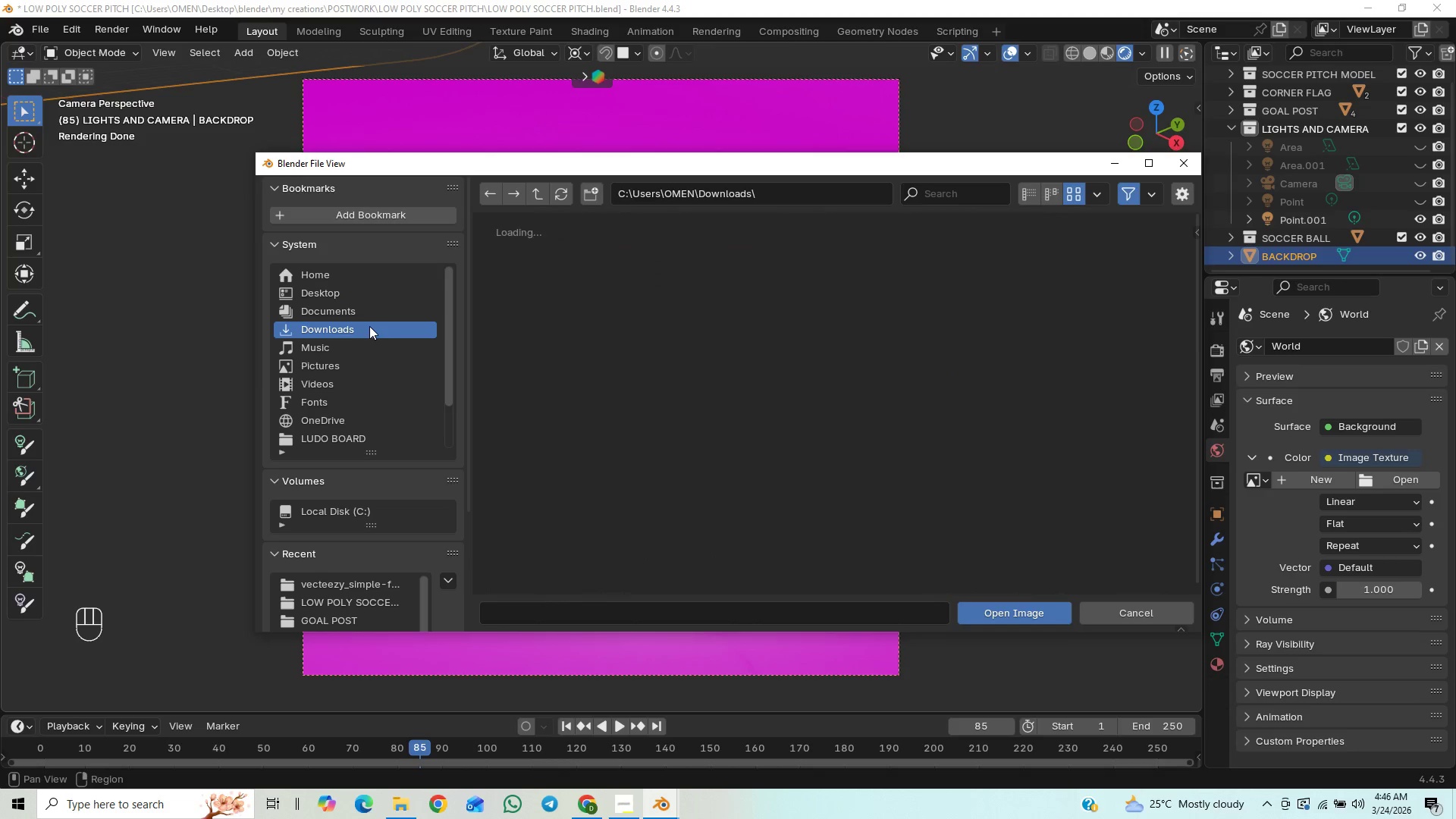 
triple_click([369, 326])
 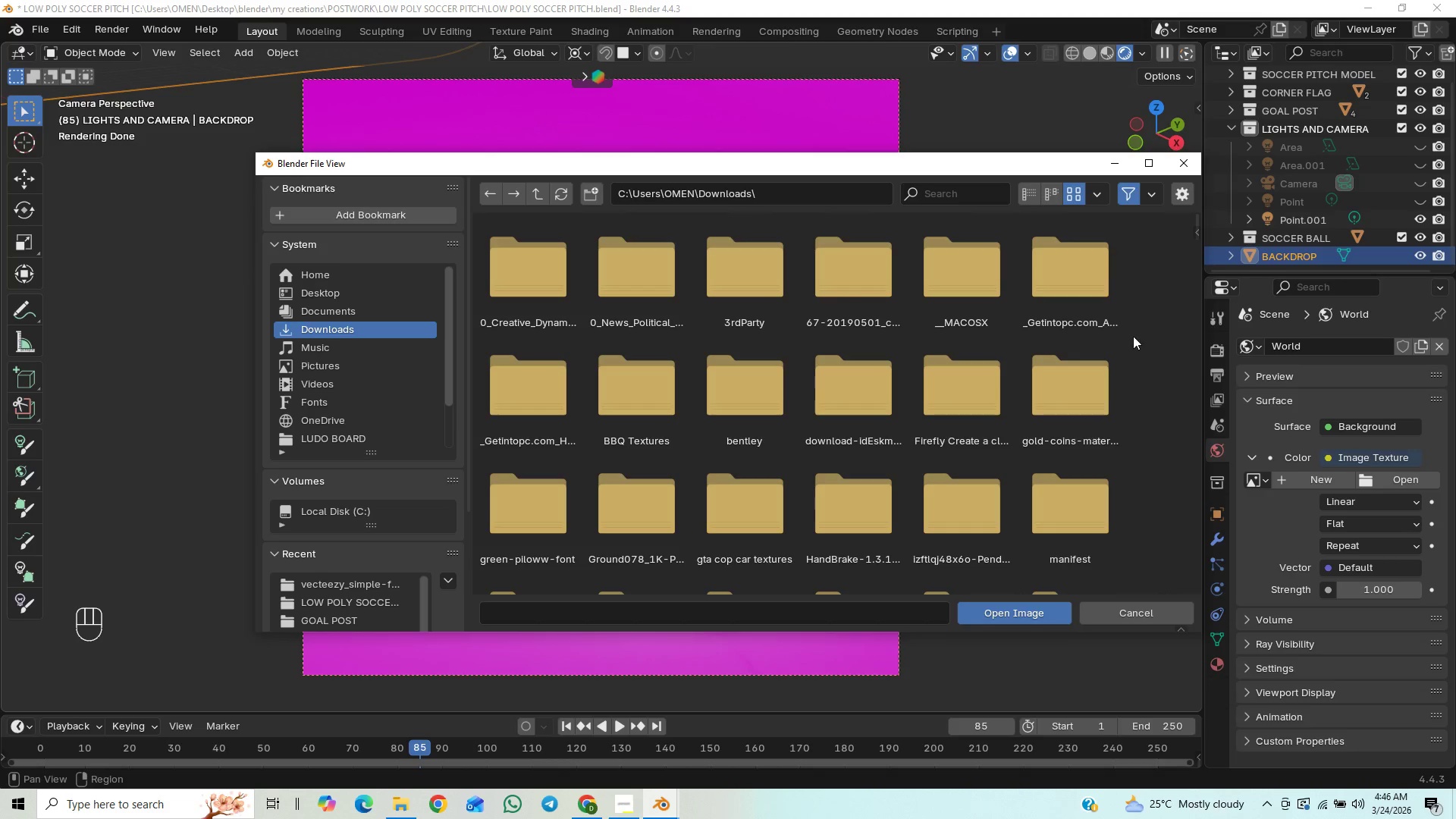 
mouse_move([1039, 194])
 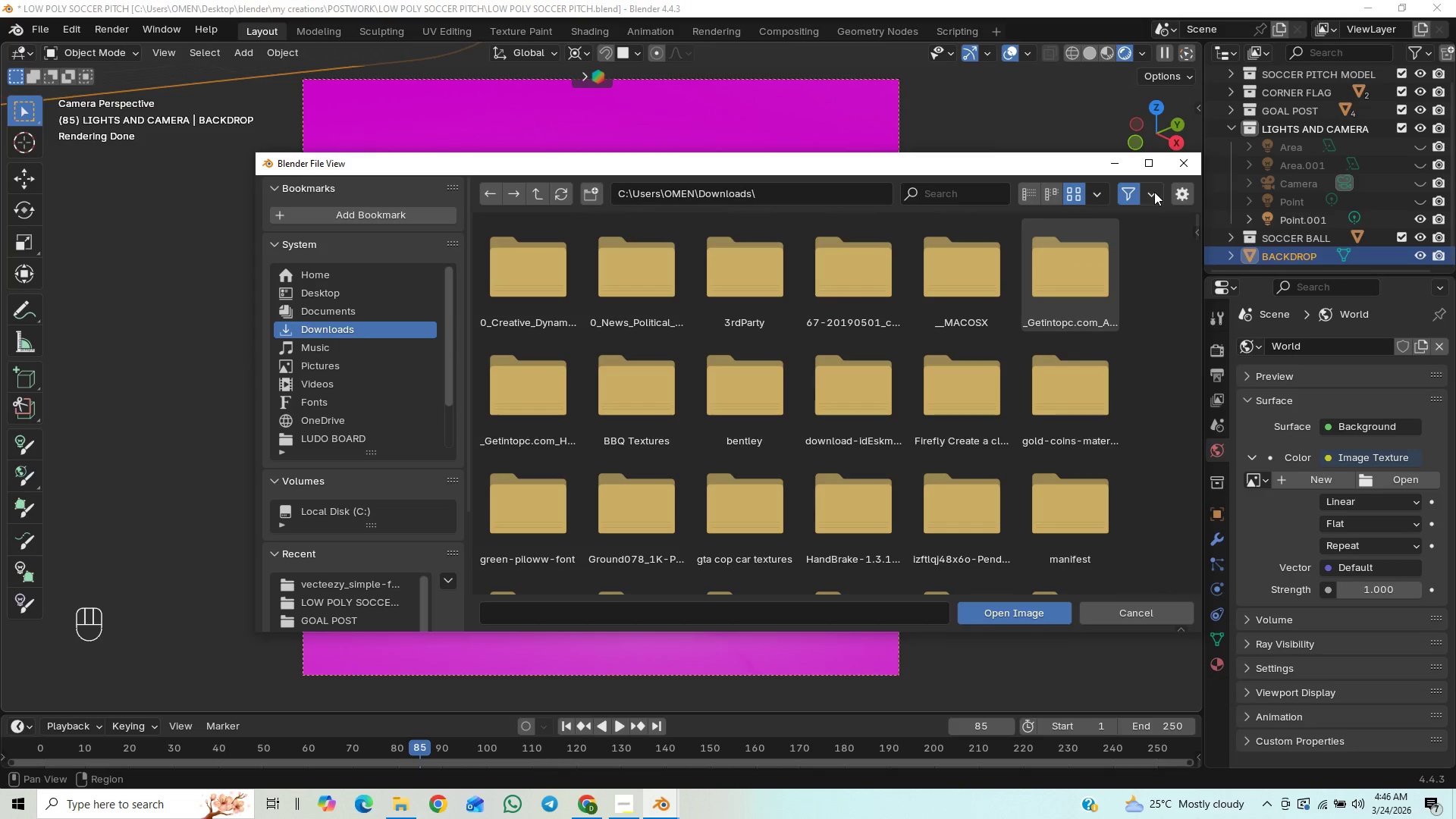 
left_click([1154, 192])
 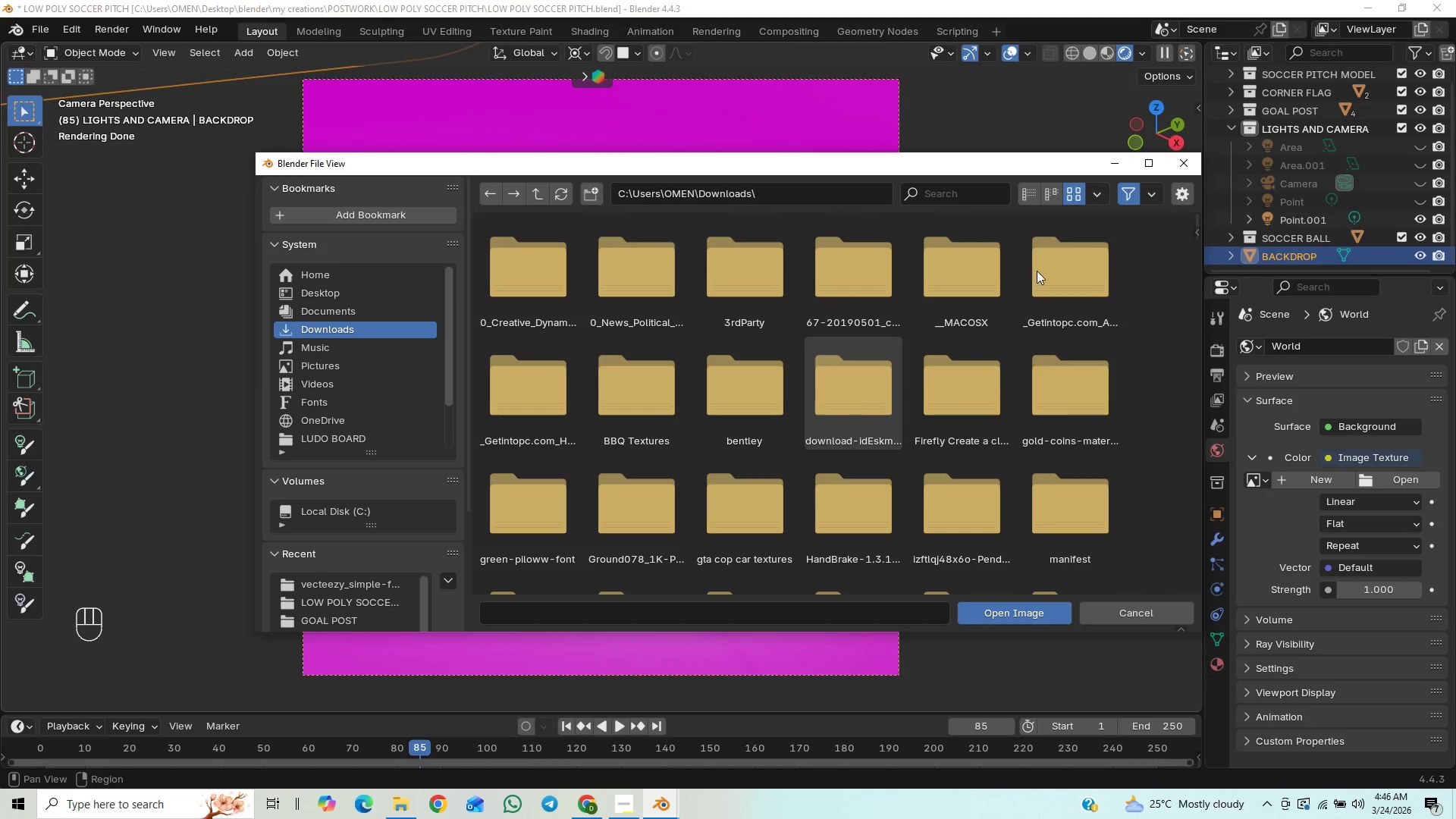 
mouse_move([1116, 196])
 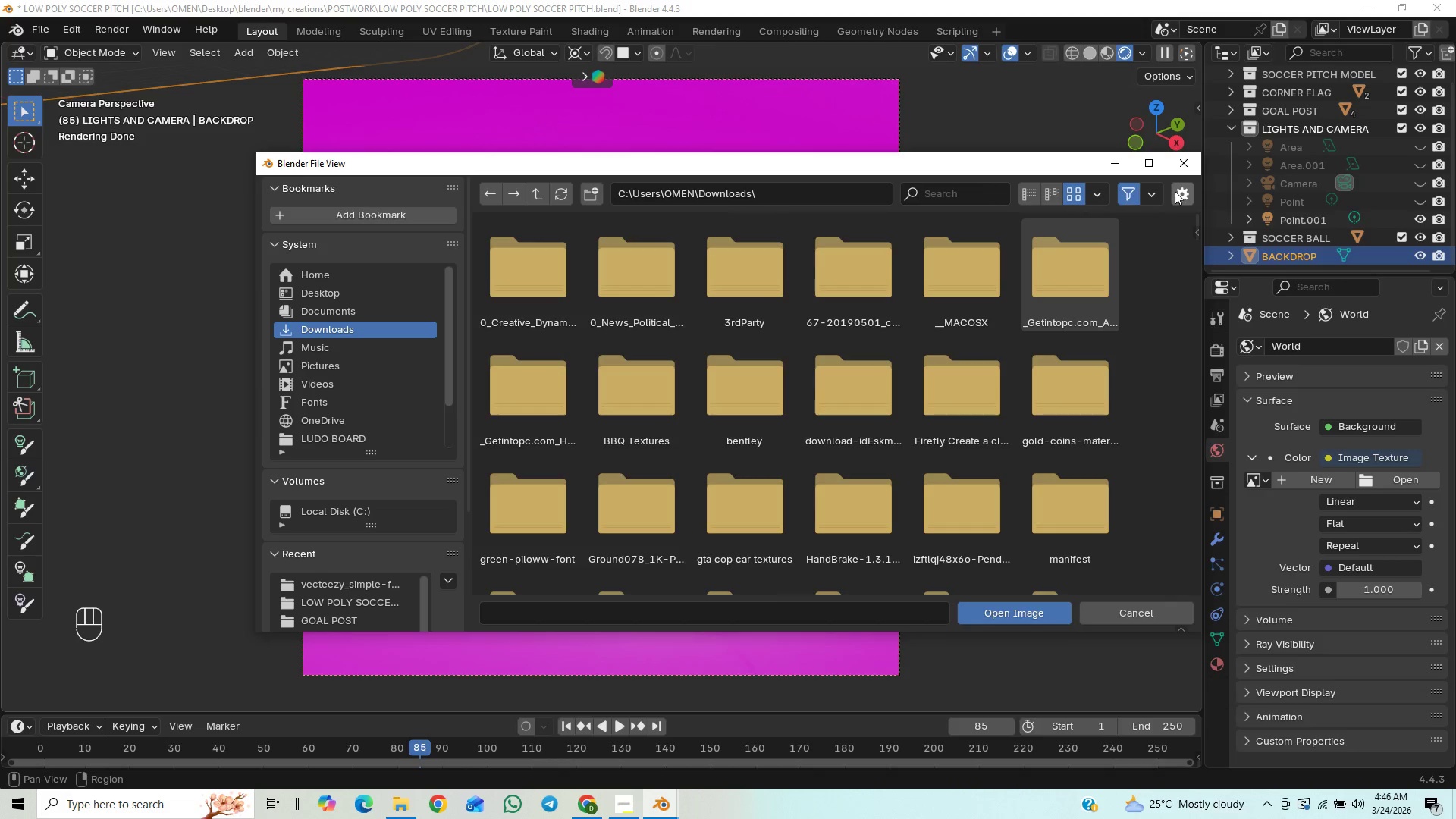 
left_click([1180, 192])
 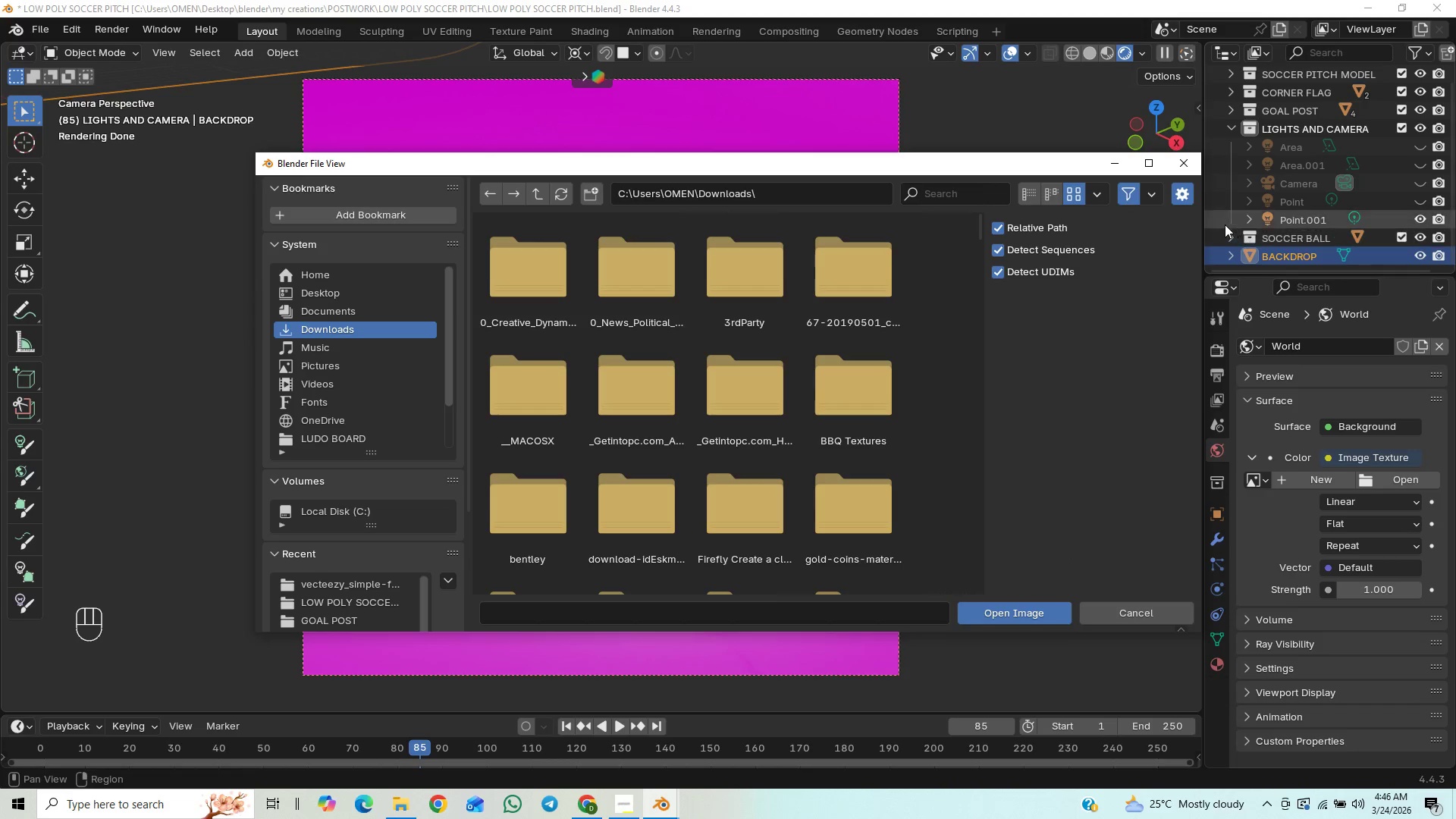 
left_click([1186, 193])
 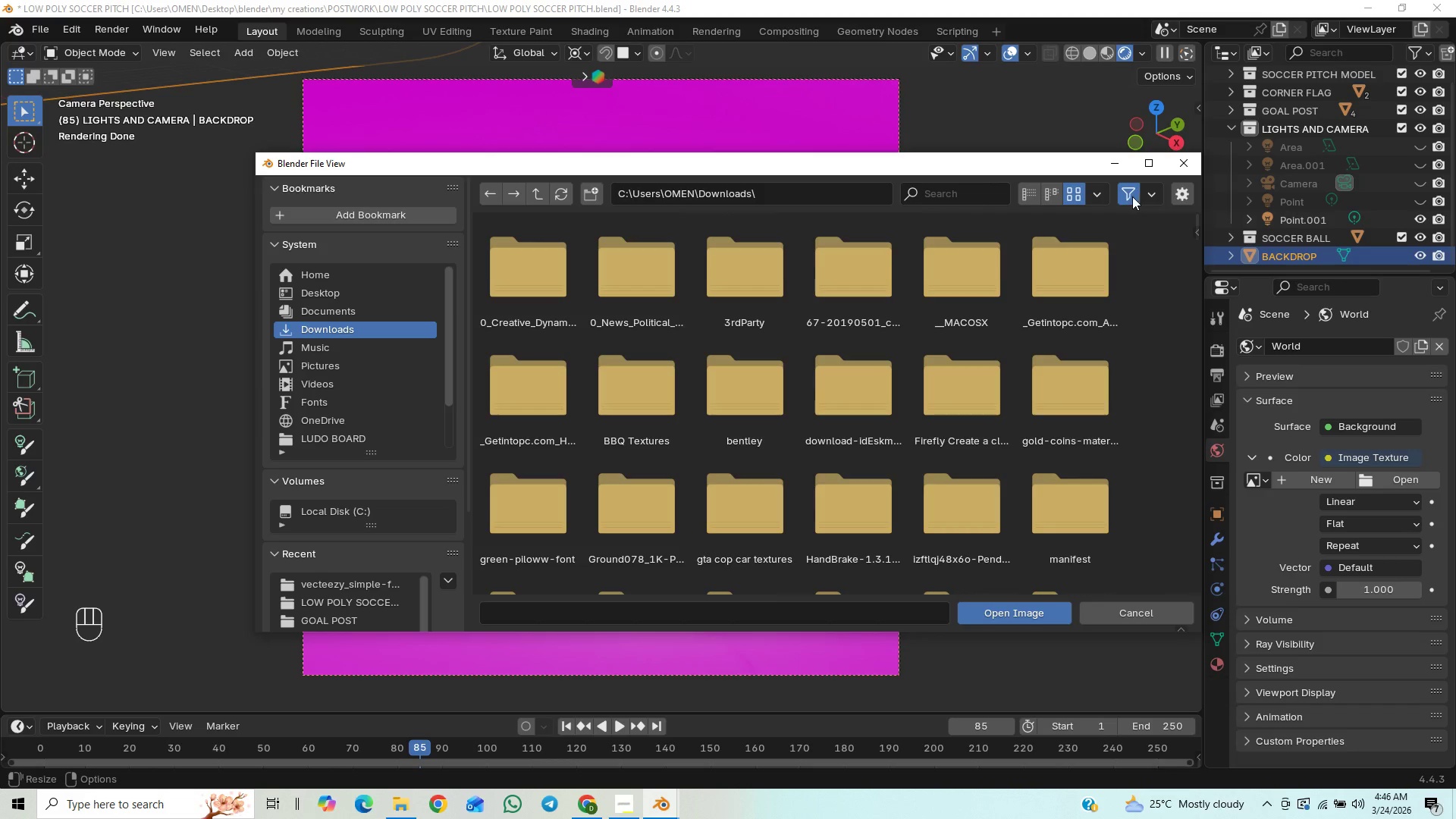 
left_click([1128, 196])
 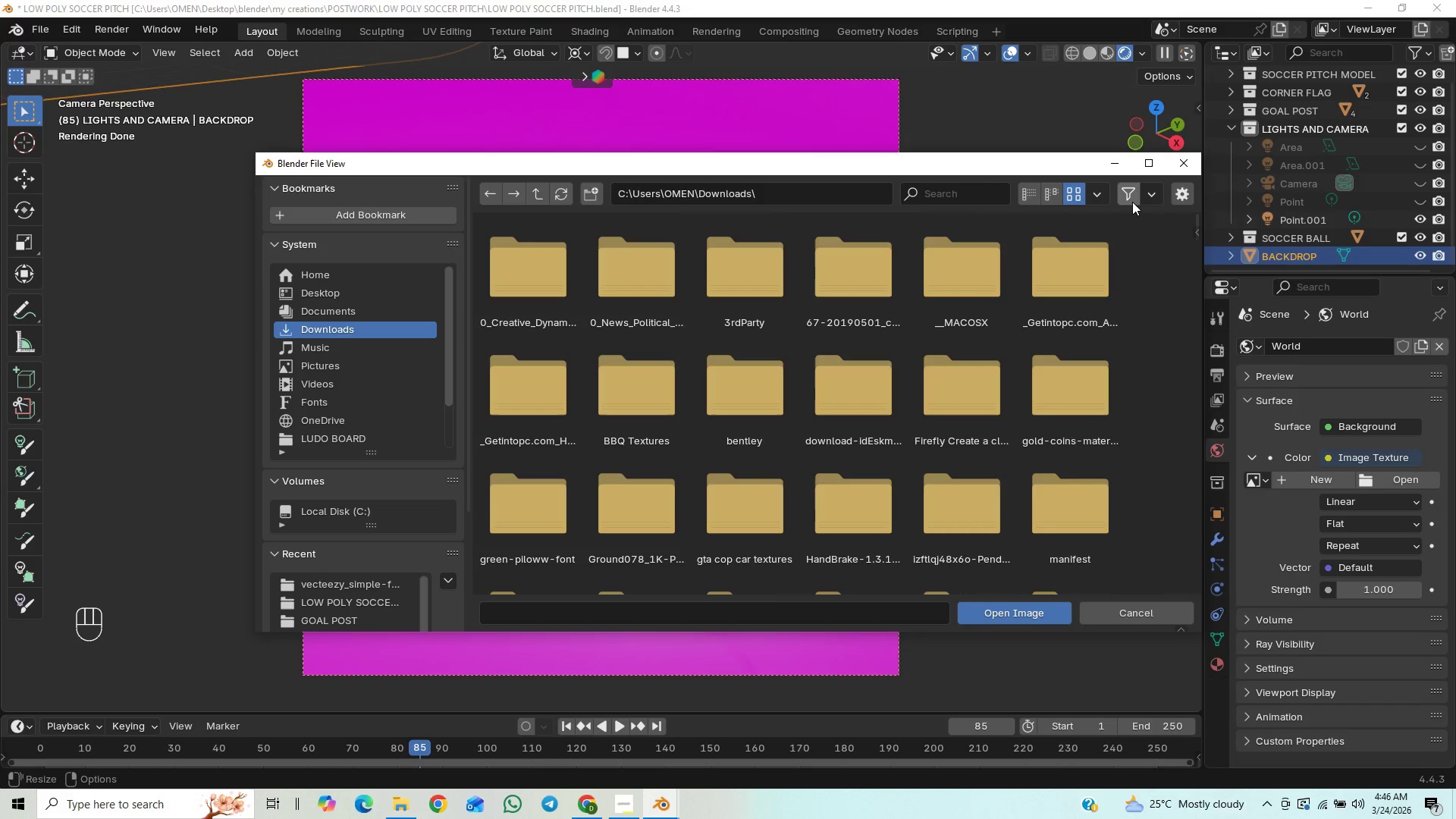 
left_click([1132, 202])
 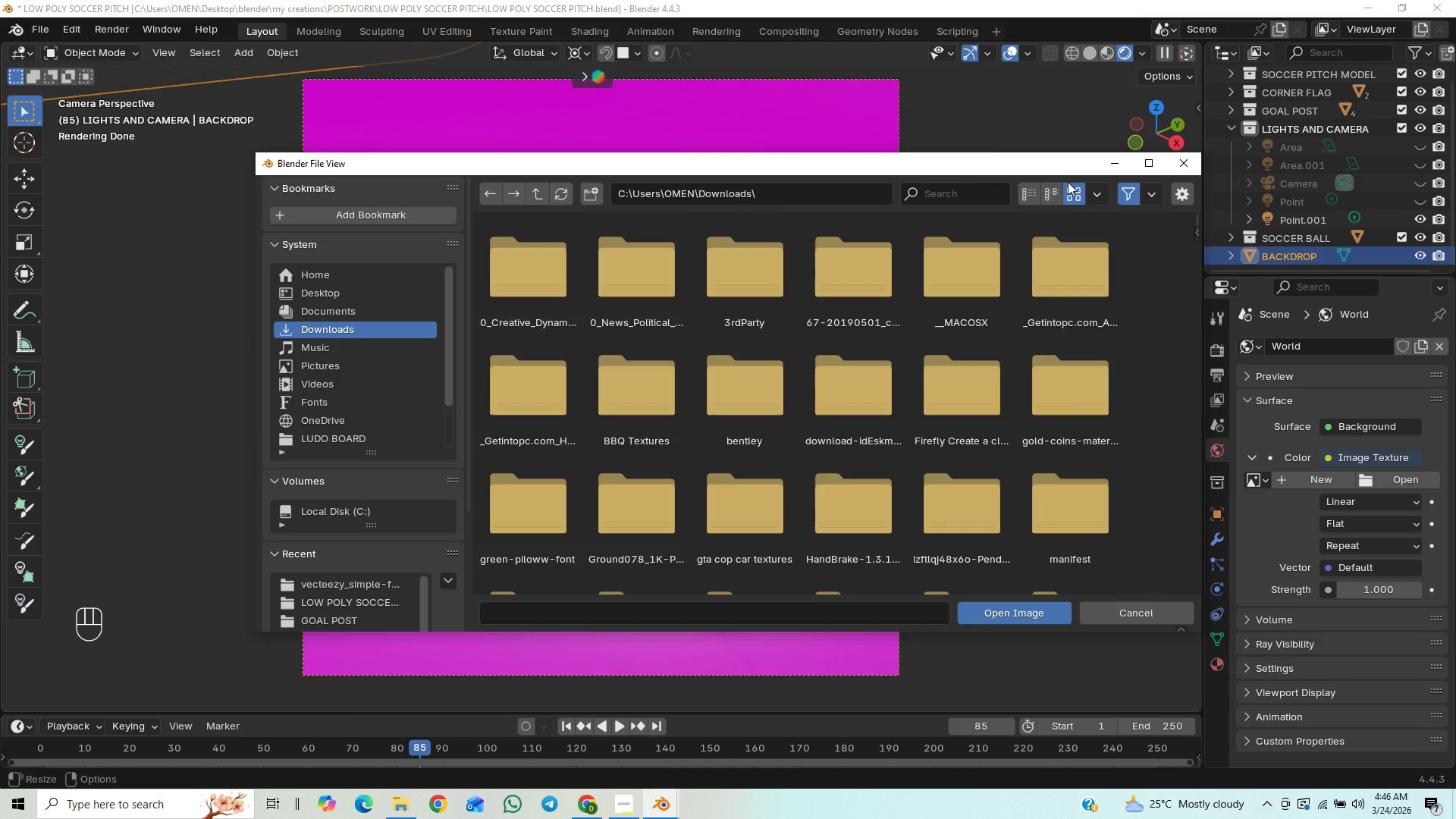 
left_click([1051, 188])
 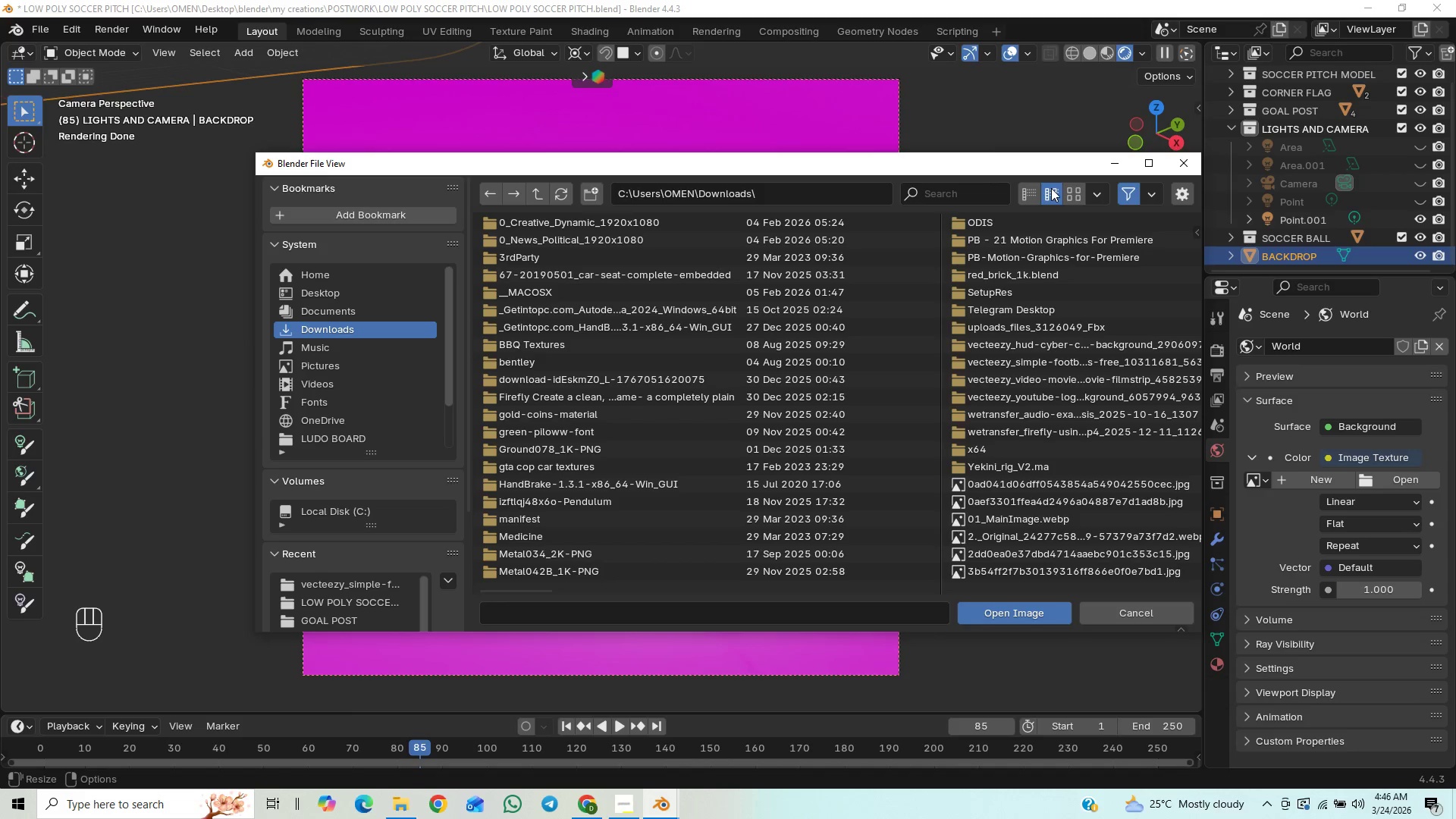 
scroll: coordinate [811, 334], scroll_direction: down, amount: 11.0
 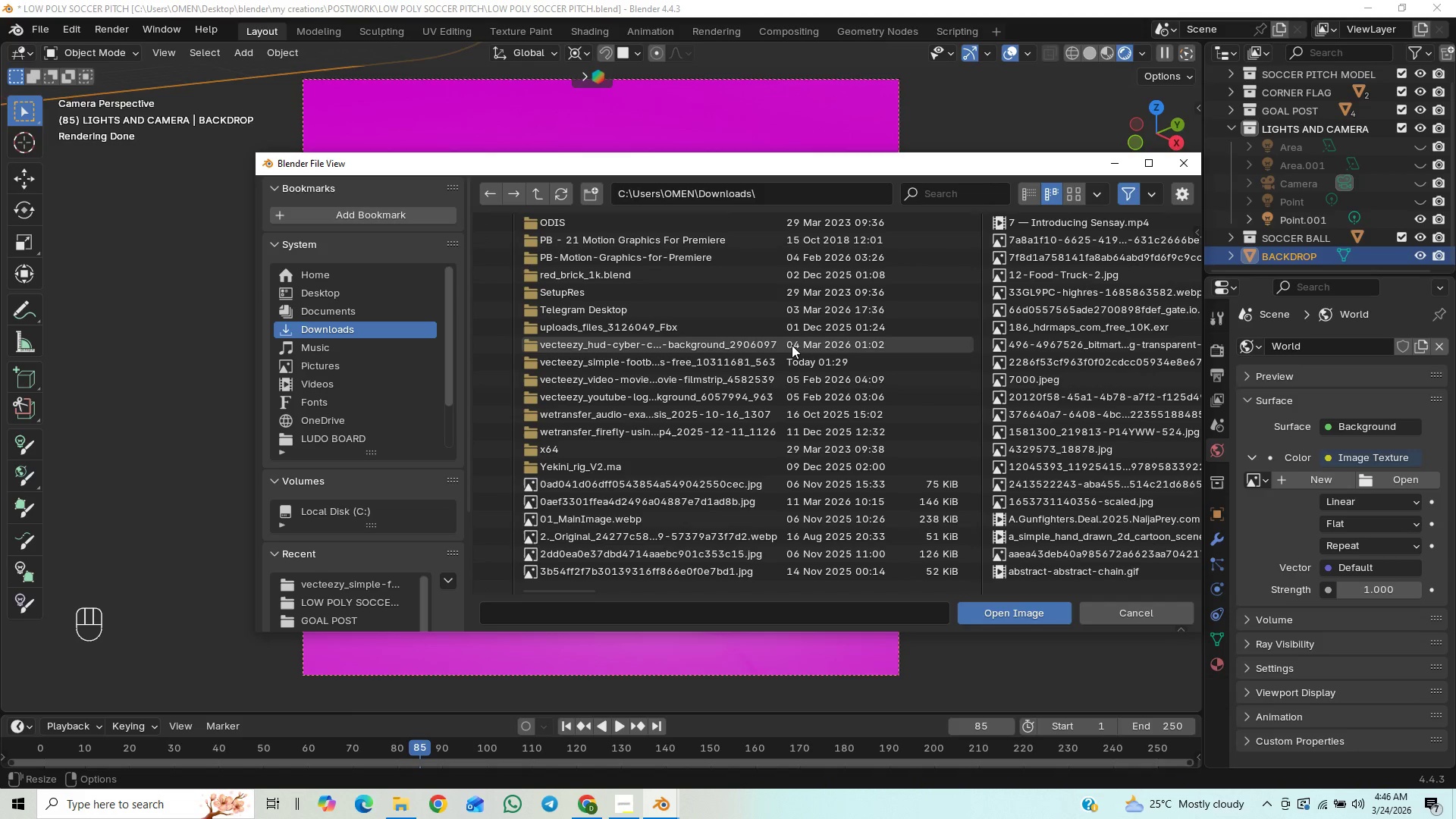 
wait(7.44)
 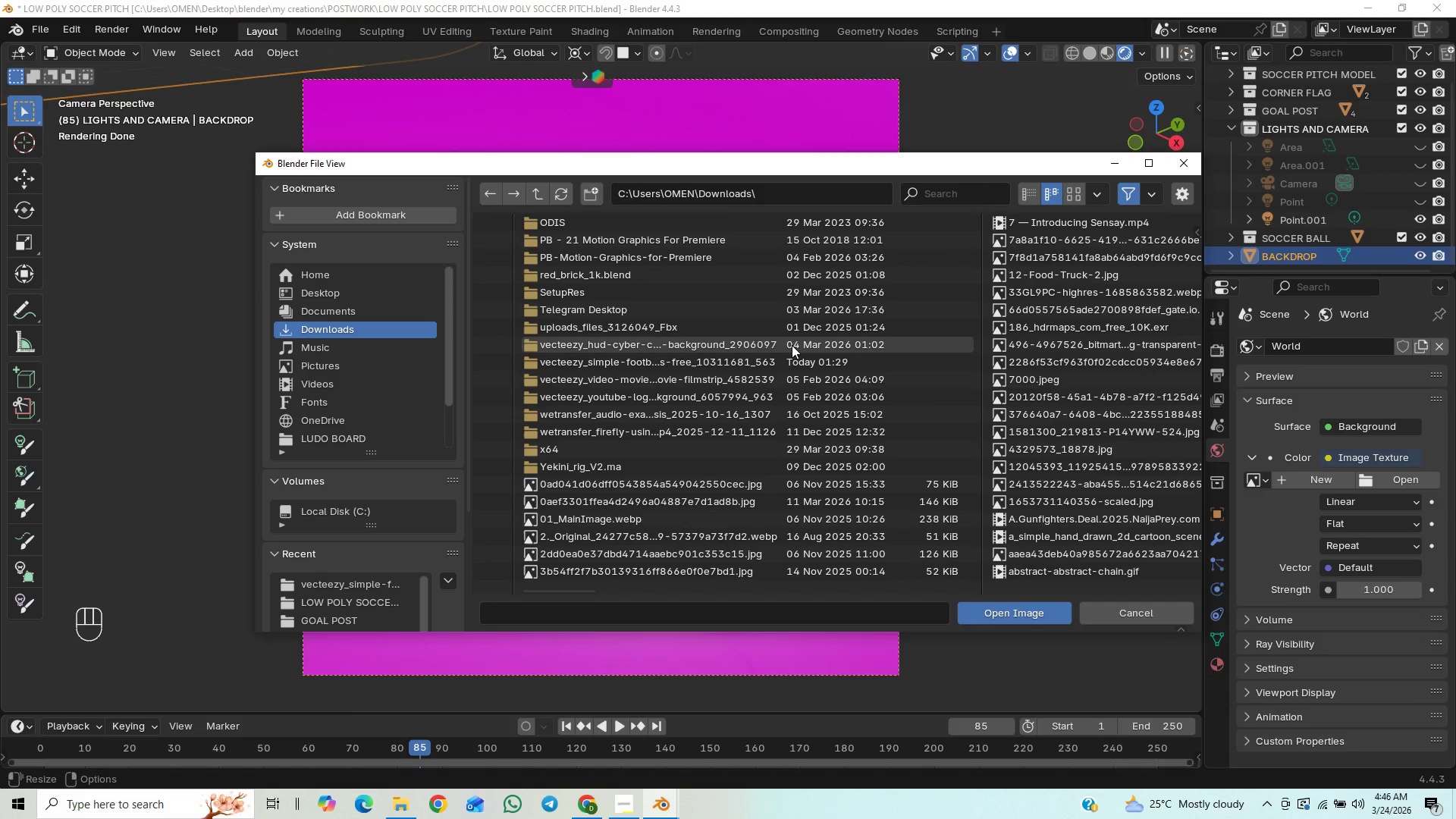 
mouse_move([708, 497])
 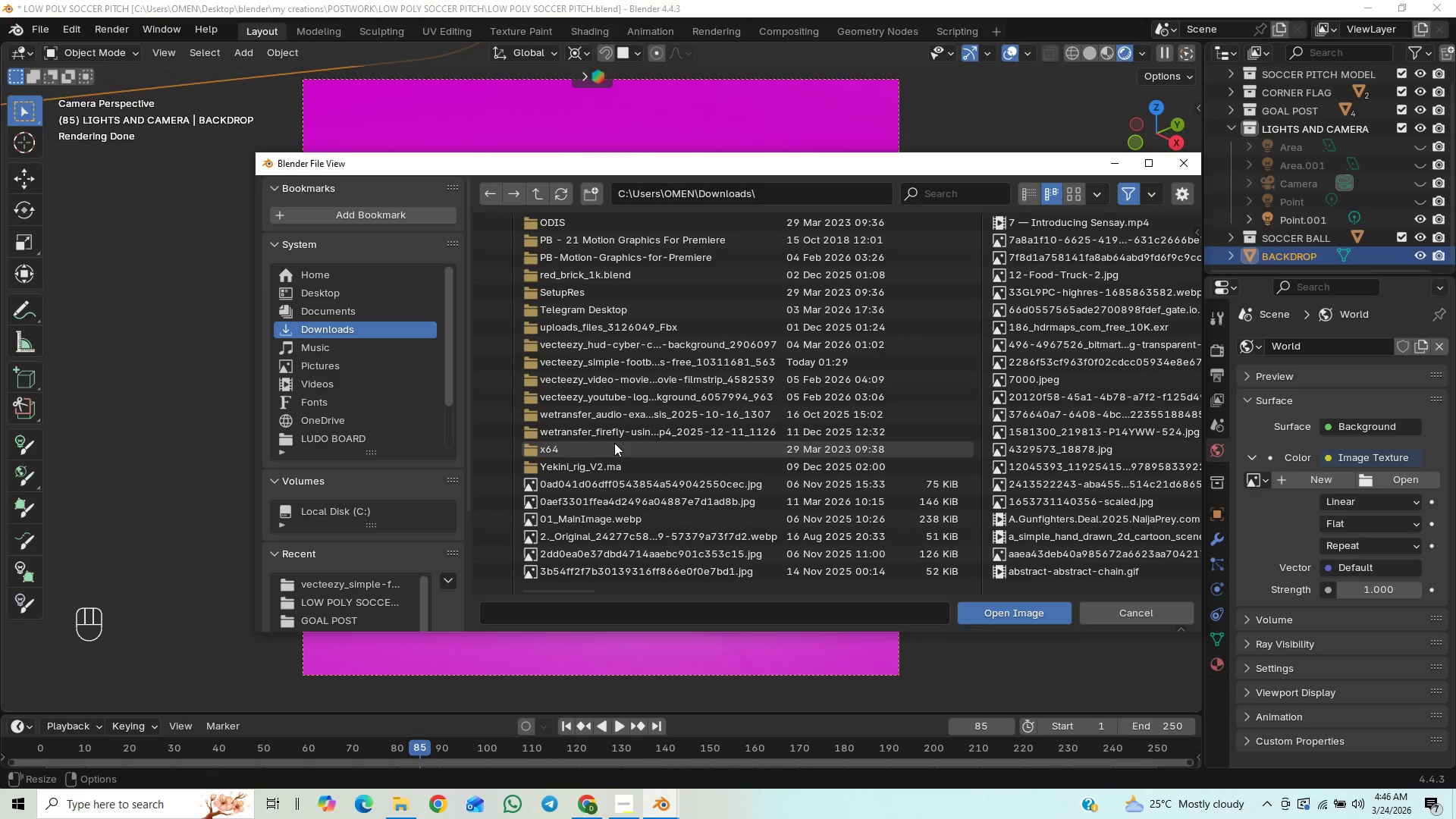 
wait(14.88)
 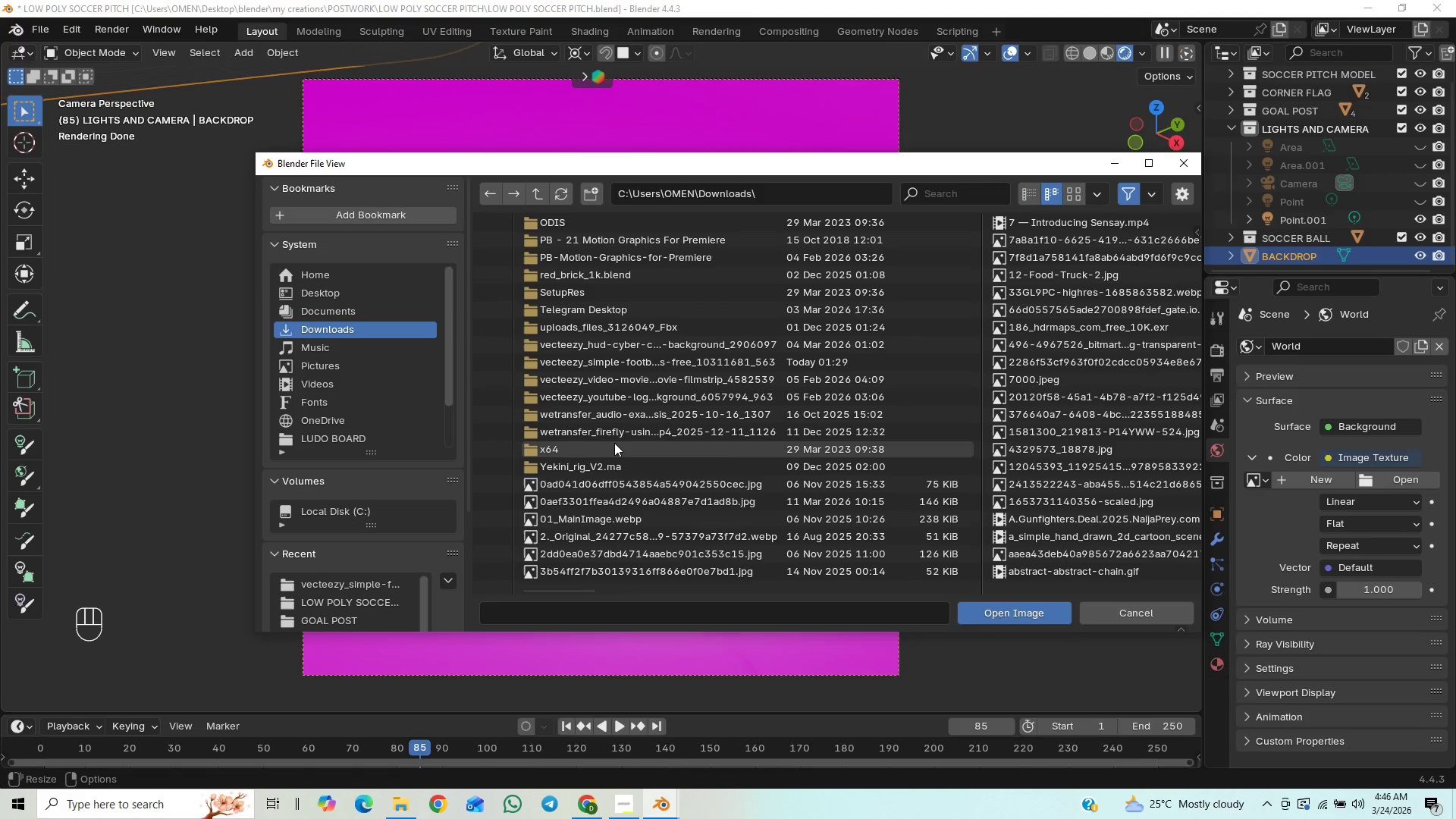 
scroll: coordinate [663, 309], scroll_direction: up, amount: 15.0
 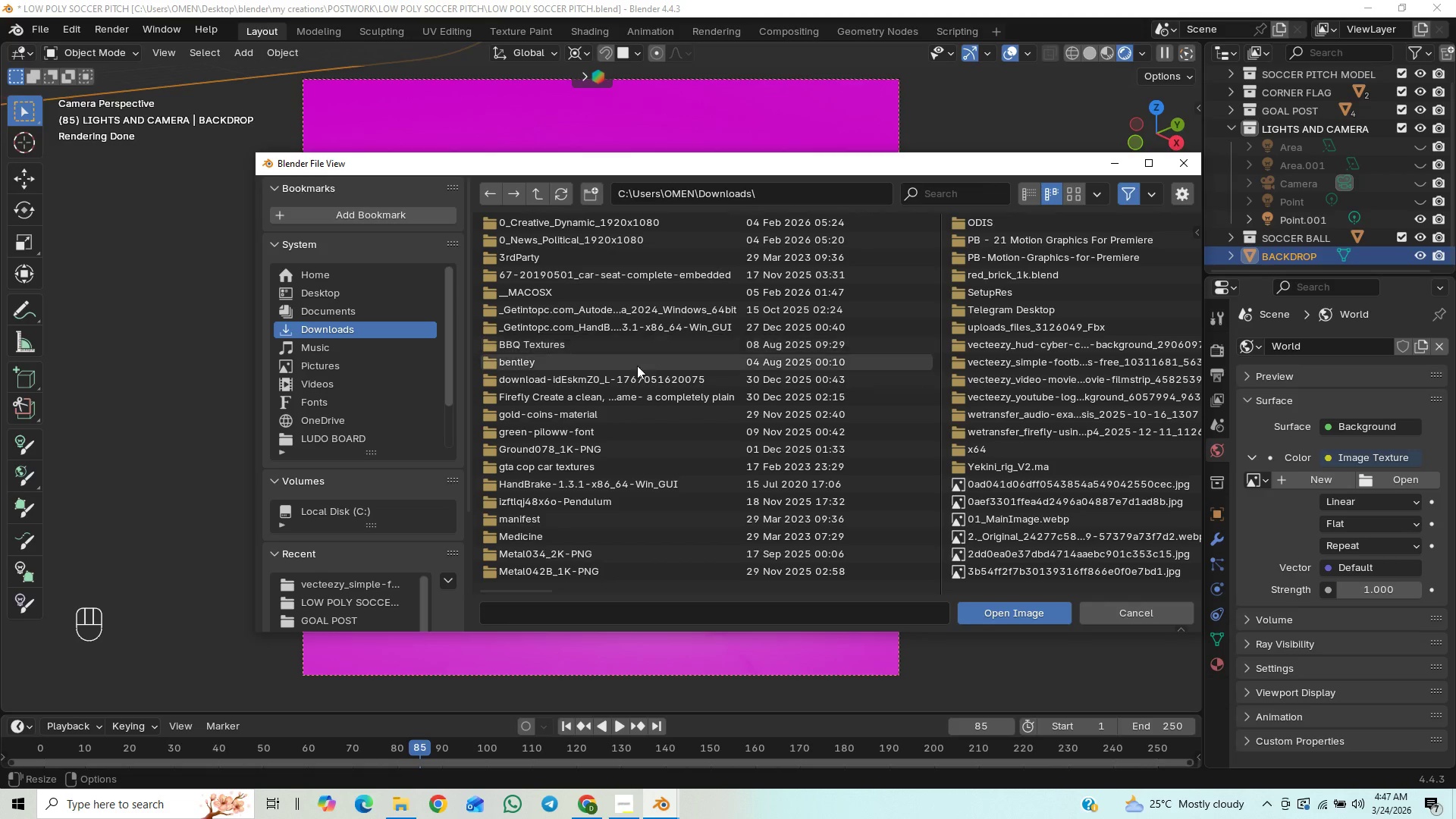 
wait(9.87)
 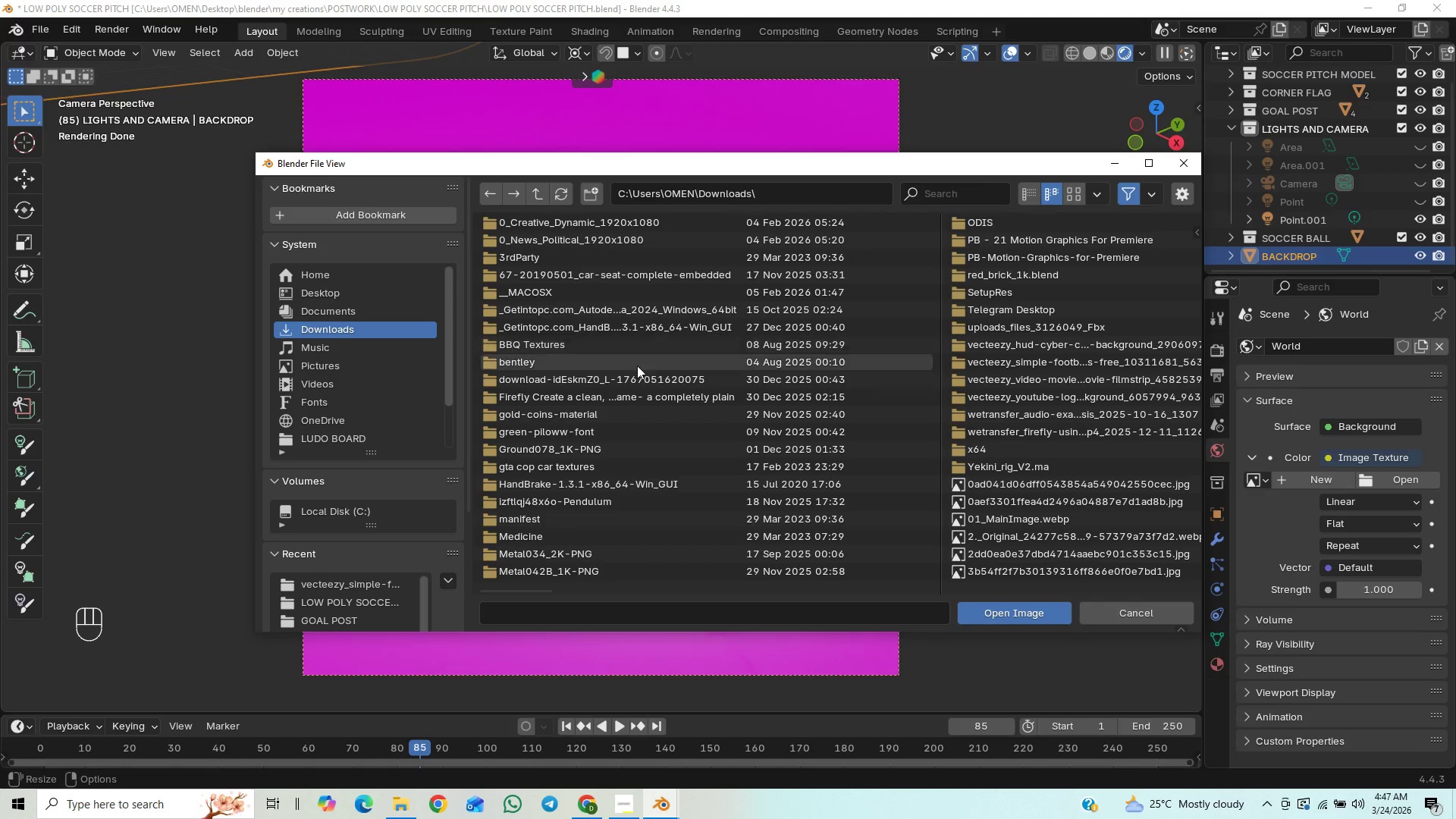 
scroll: coordinate [921, 437], scroll_direction: up, amount: 1.0
 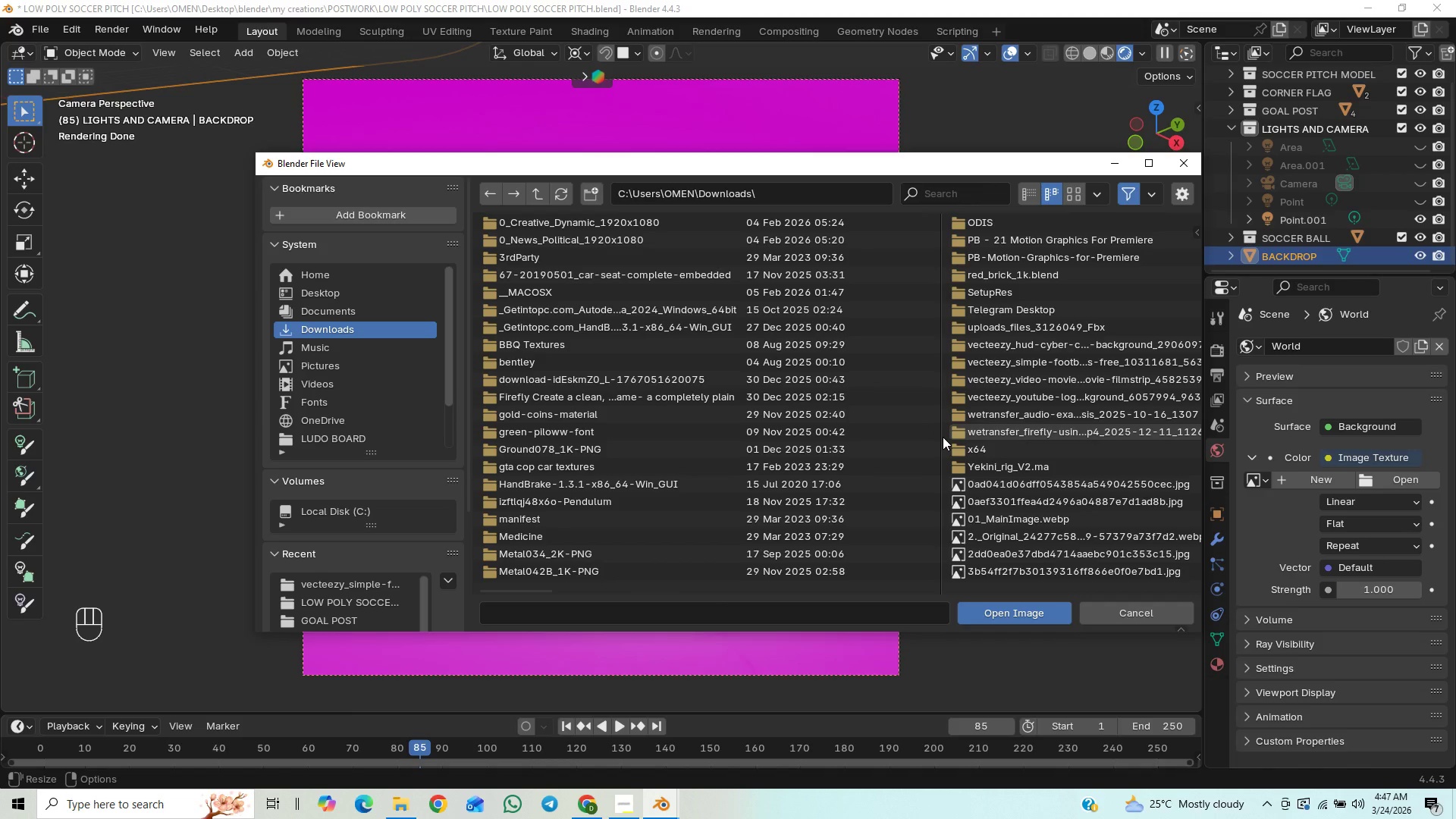 
scroll: coordinate [947, 447], scroll_direction: down, amount: 26.0
 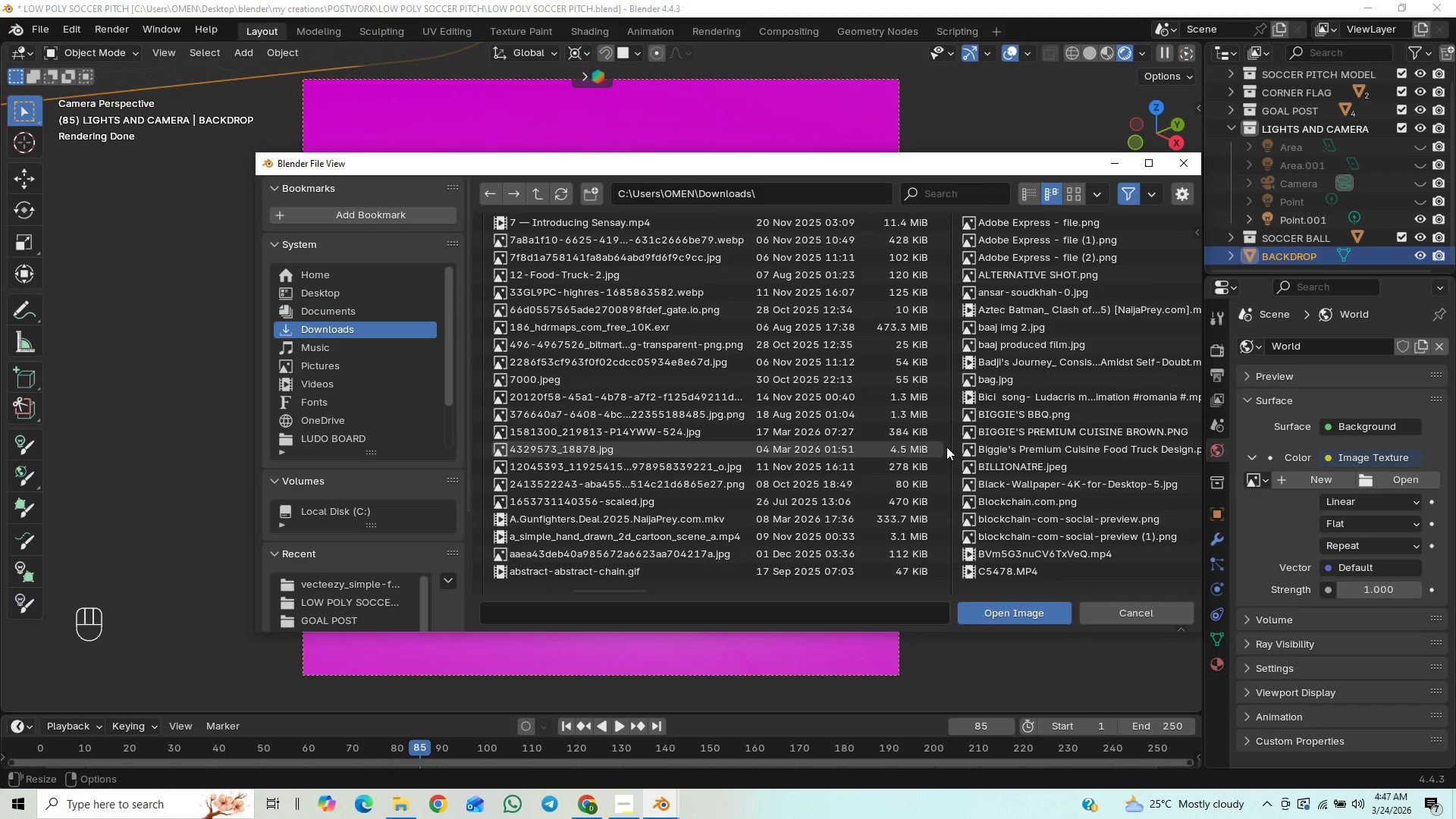 
scroll: coordinate [935, 387], scroll_direction: down, amount: 16.0
 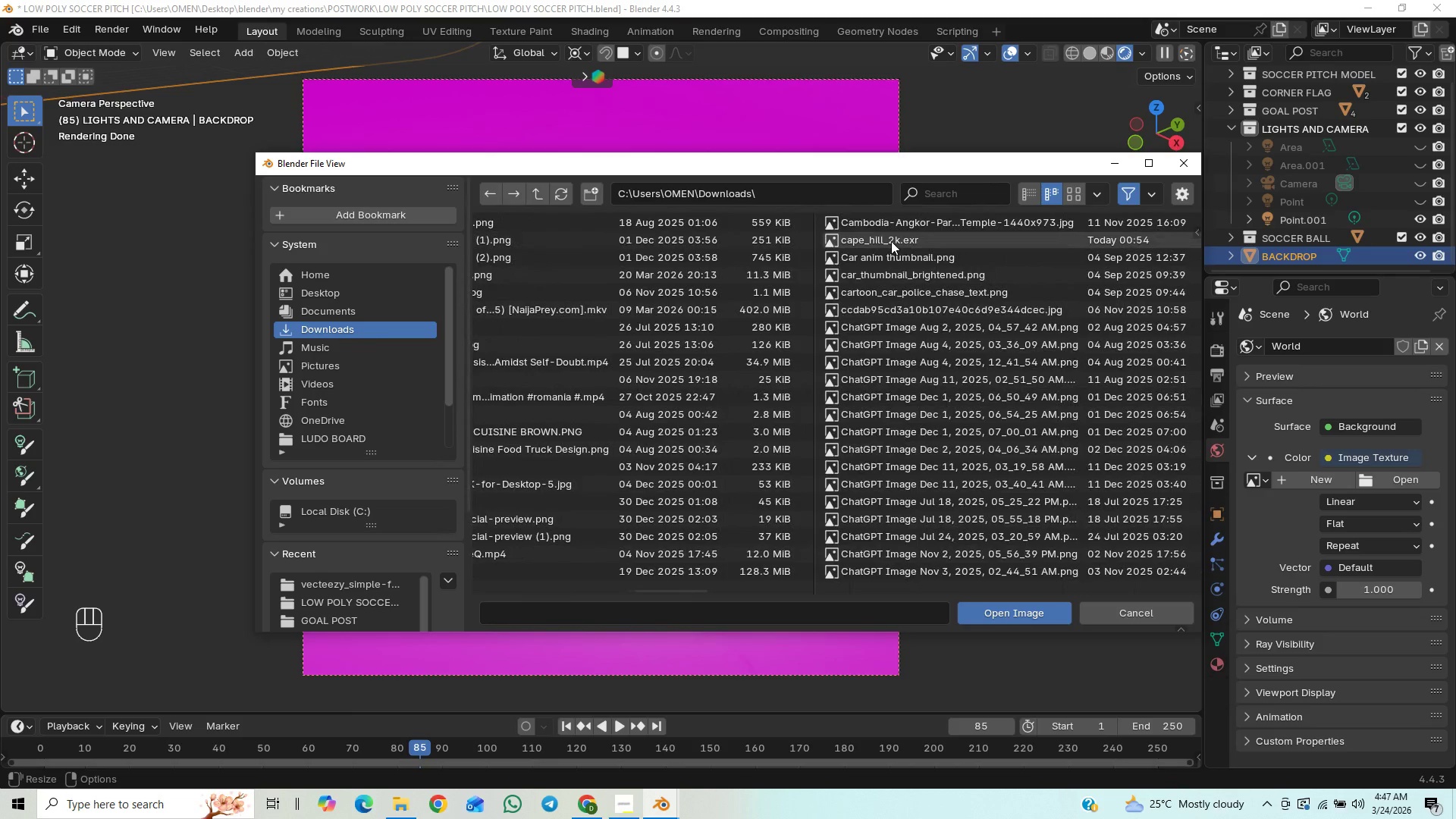 
left_click([891, 241])
 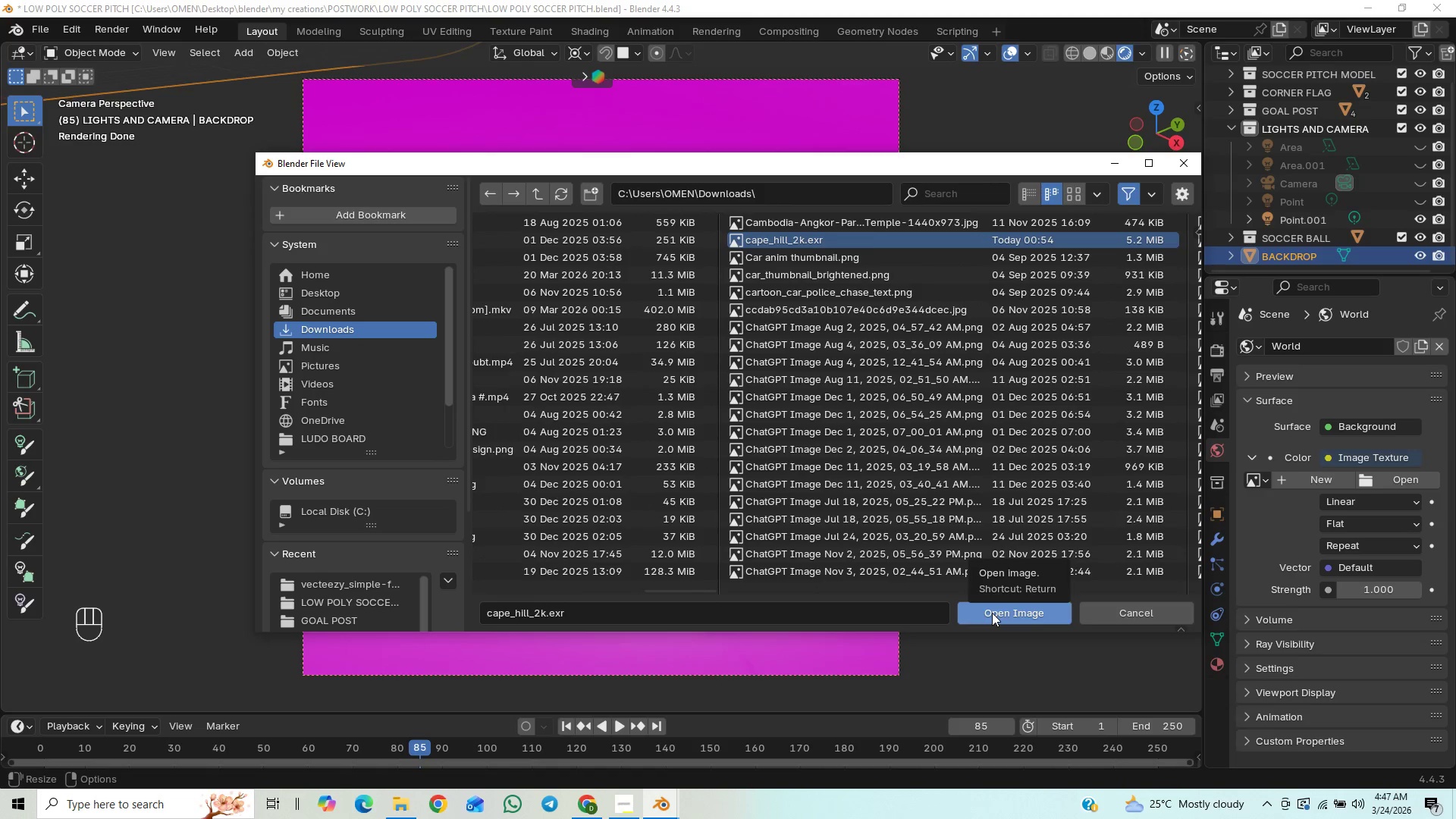 
wait(5.33)
 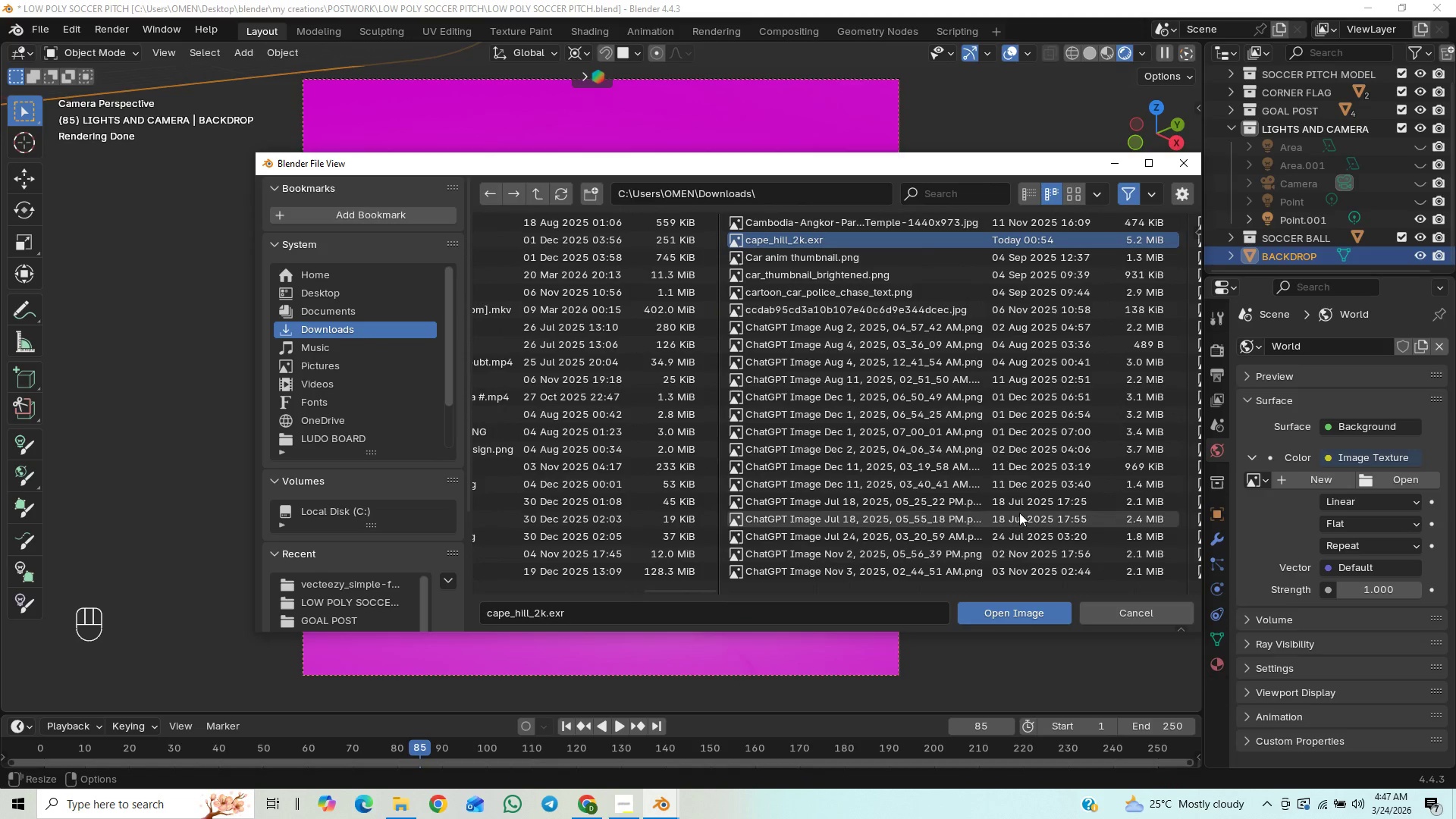 
left_click([992, 613])
 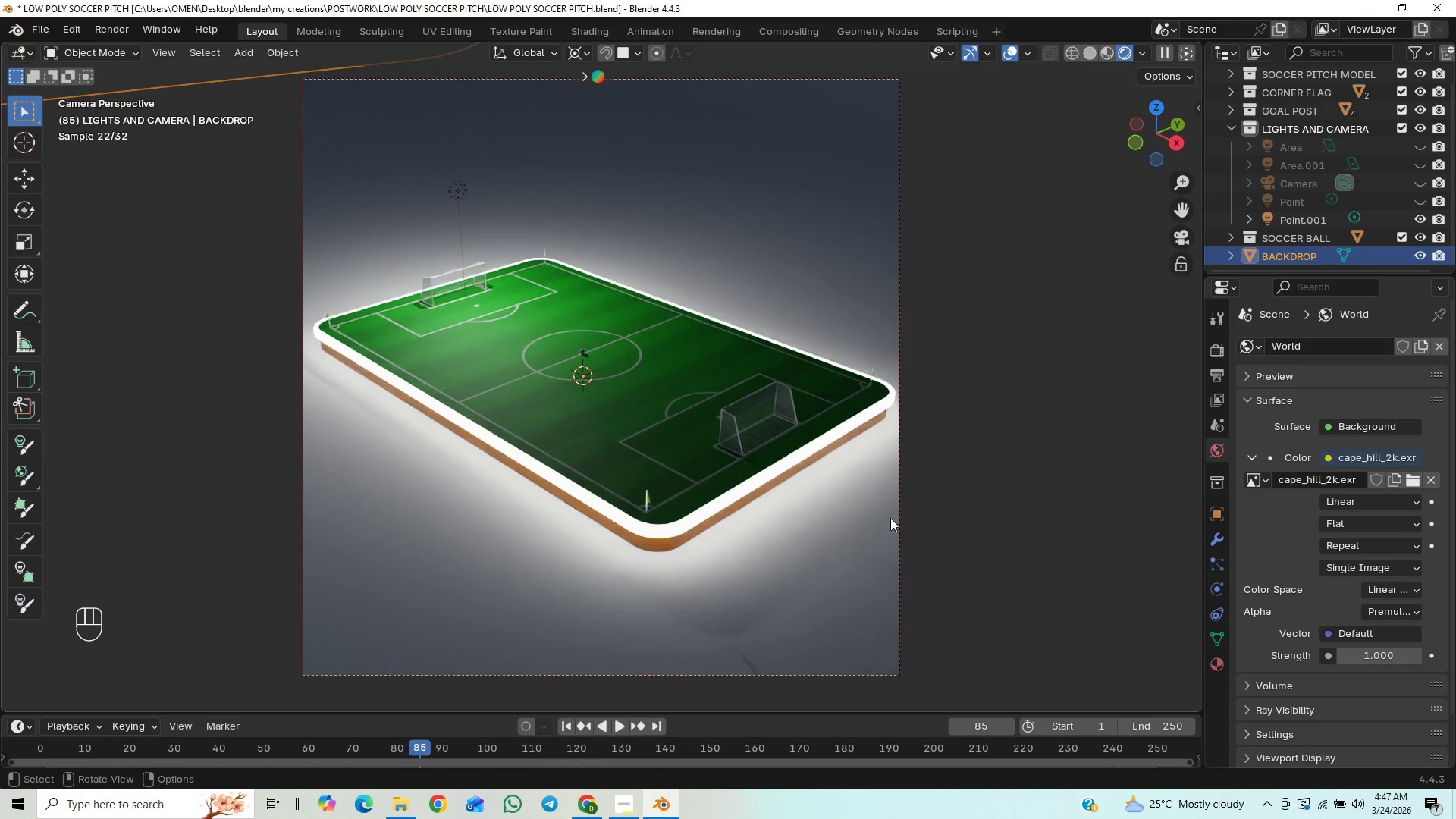 
wait(7.08)
 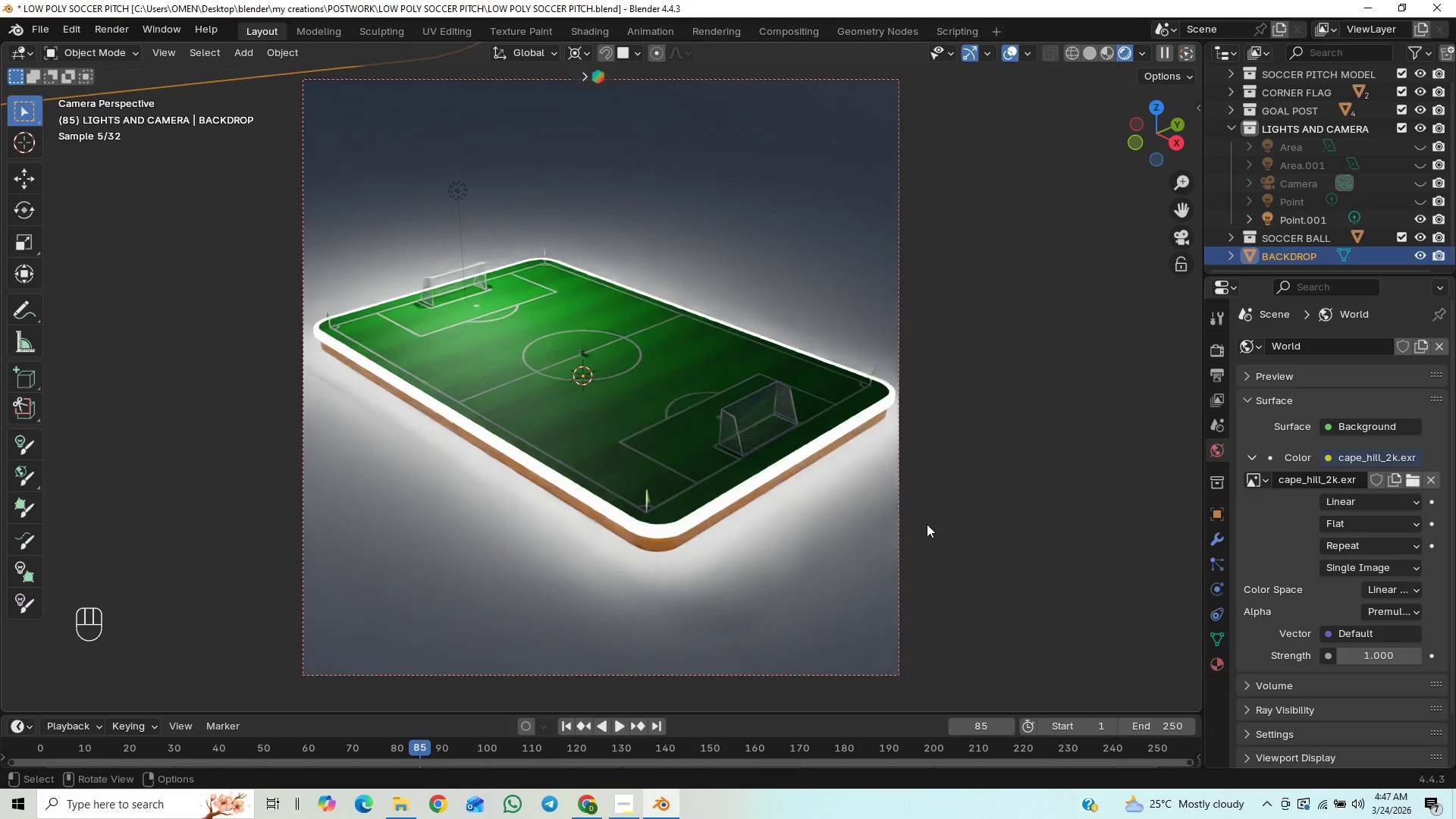 
left_click([1190, 238])
 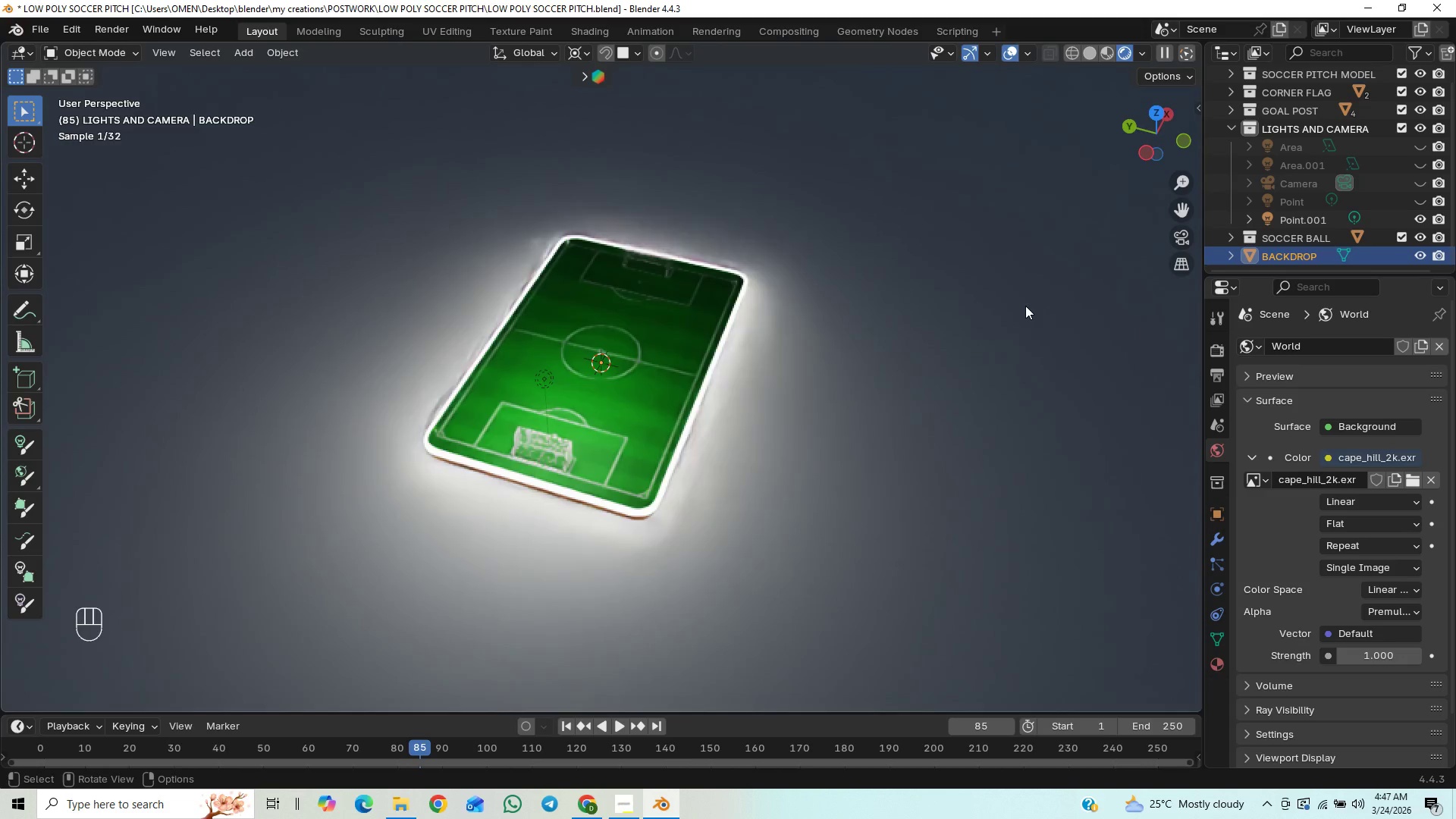 
scroll: coordinate [999, 325], scroll_direction: down, amount: 12.0
 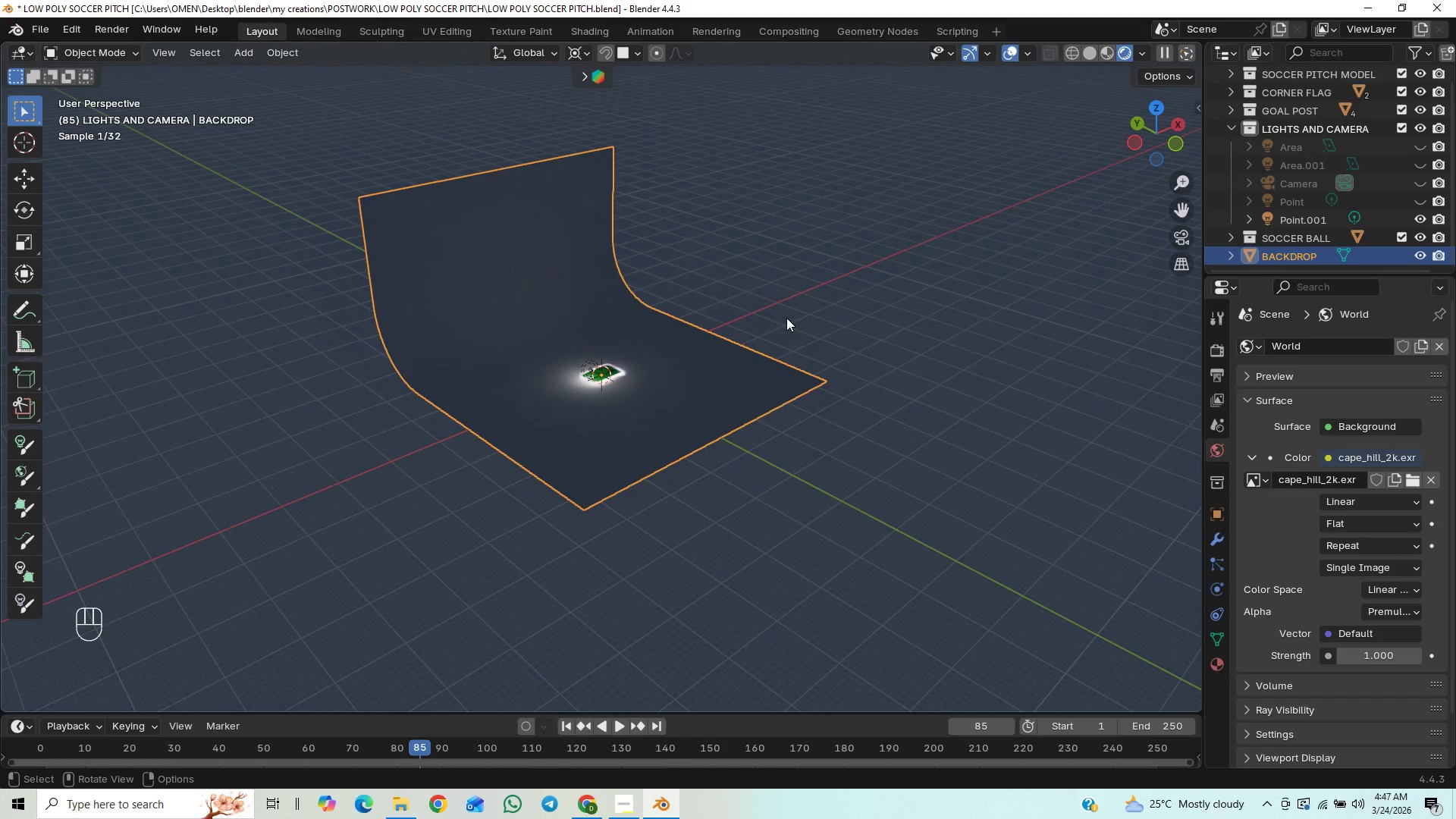 
scroll: coordinate [846, 393], scroll_direction: up, amount: 3.0
 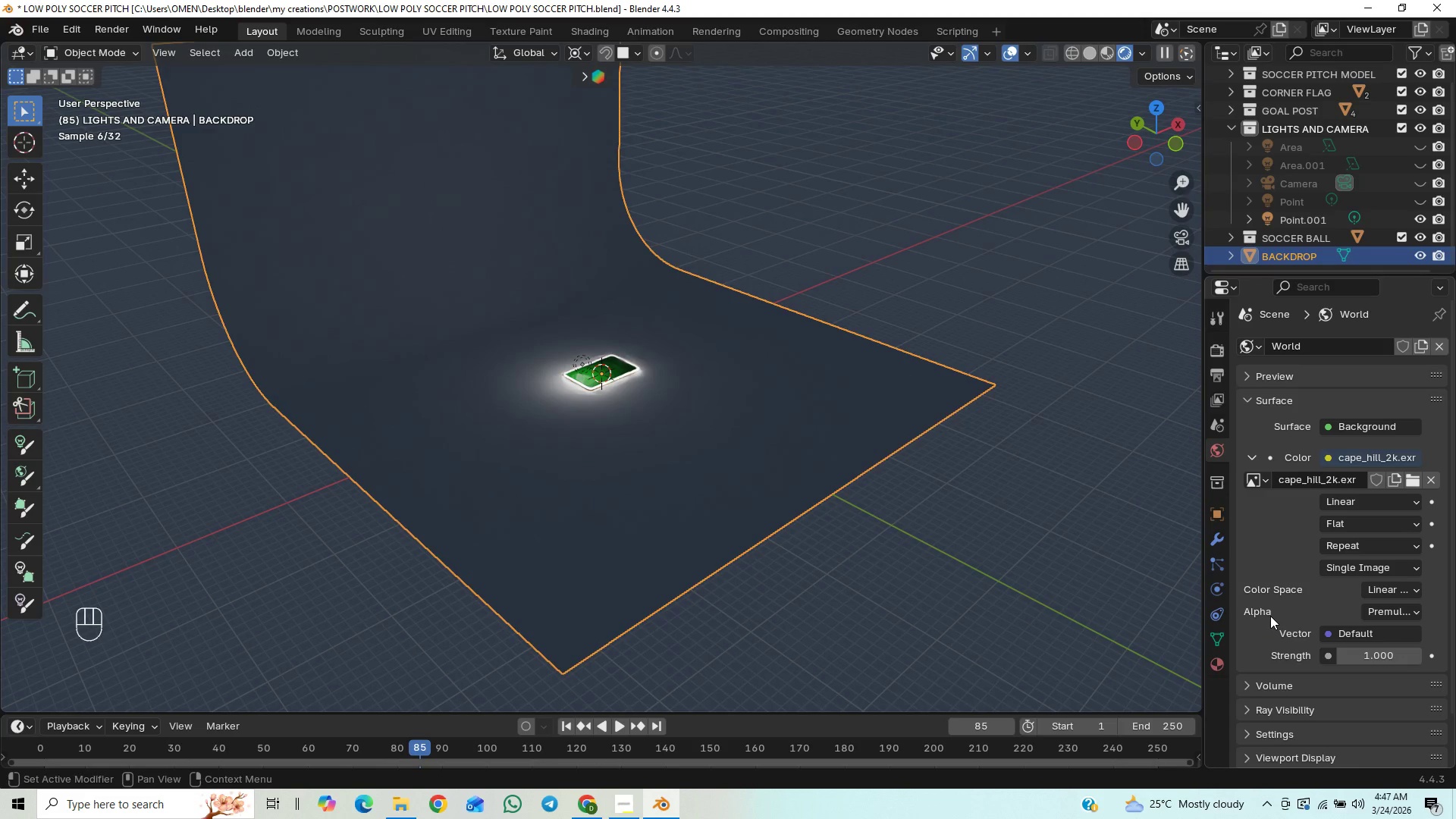 
mouse_move([1345, 516])
 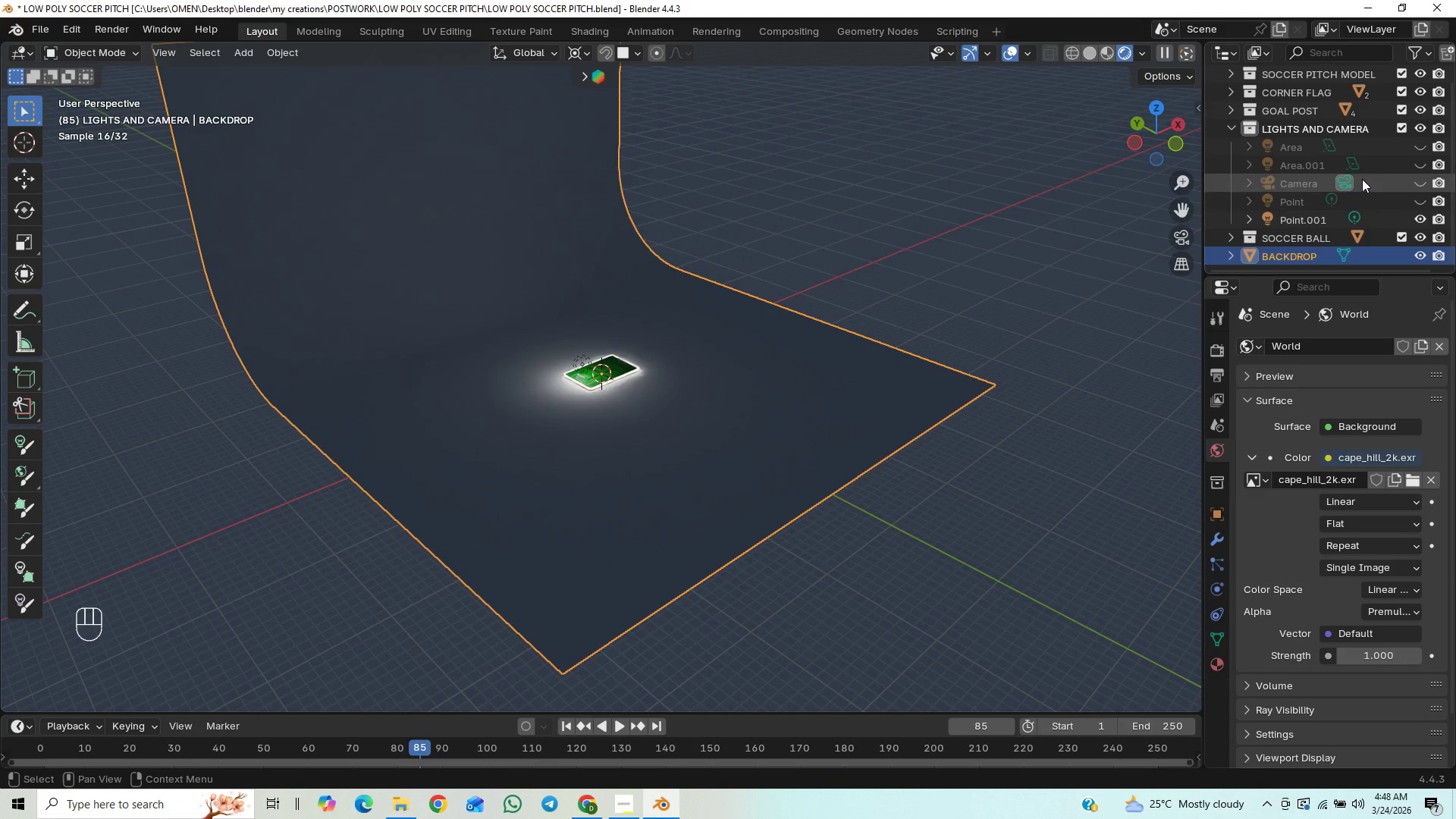 
left_click([1419, 213])
 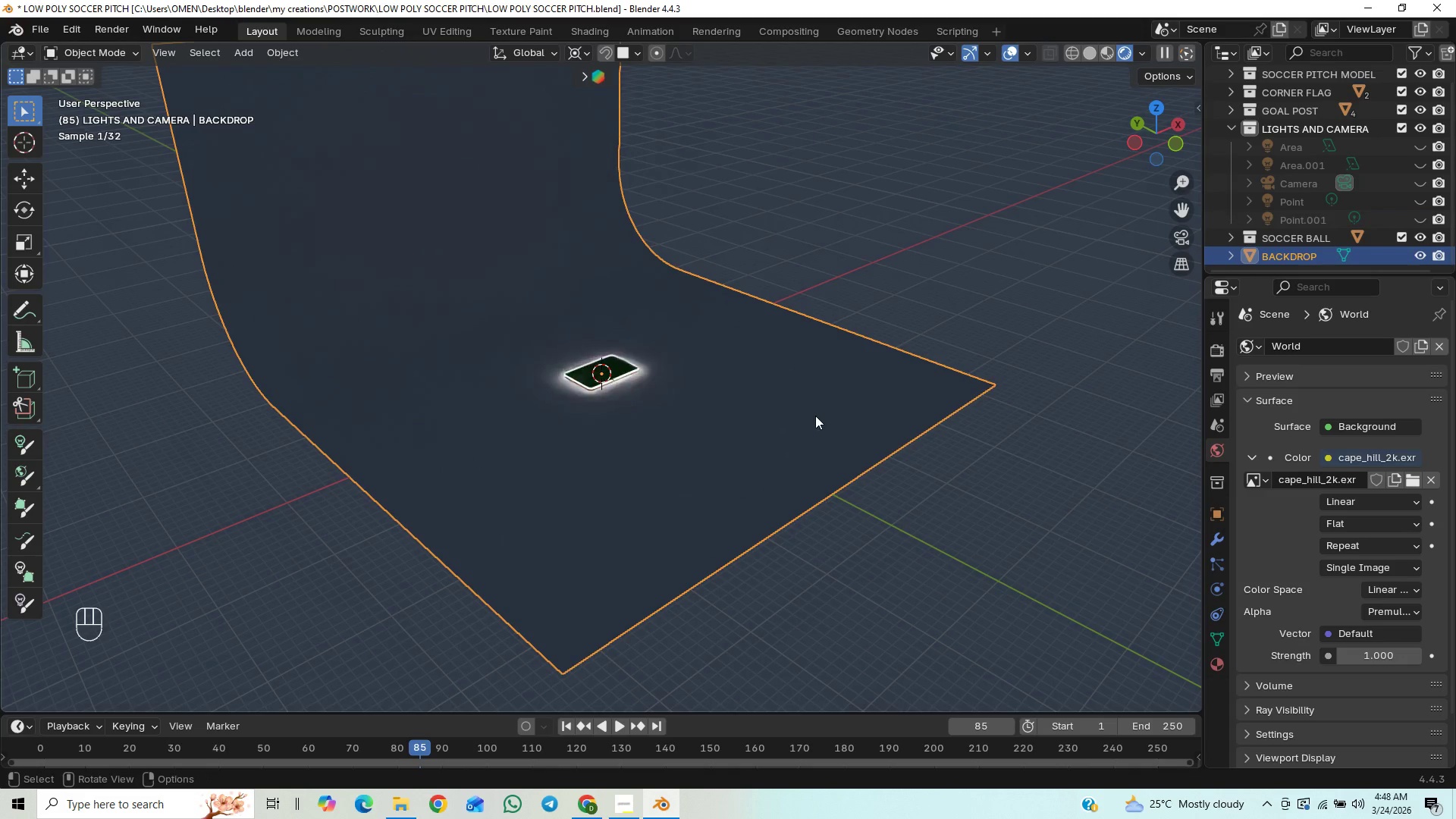 
scroll: coordinate [815, 416], scroll_direction: up, amount: 12.0
 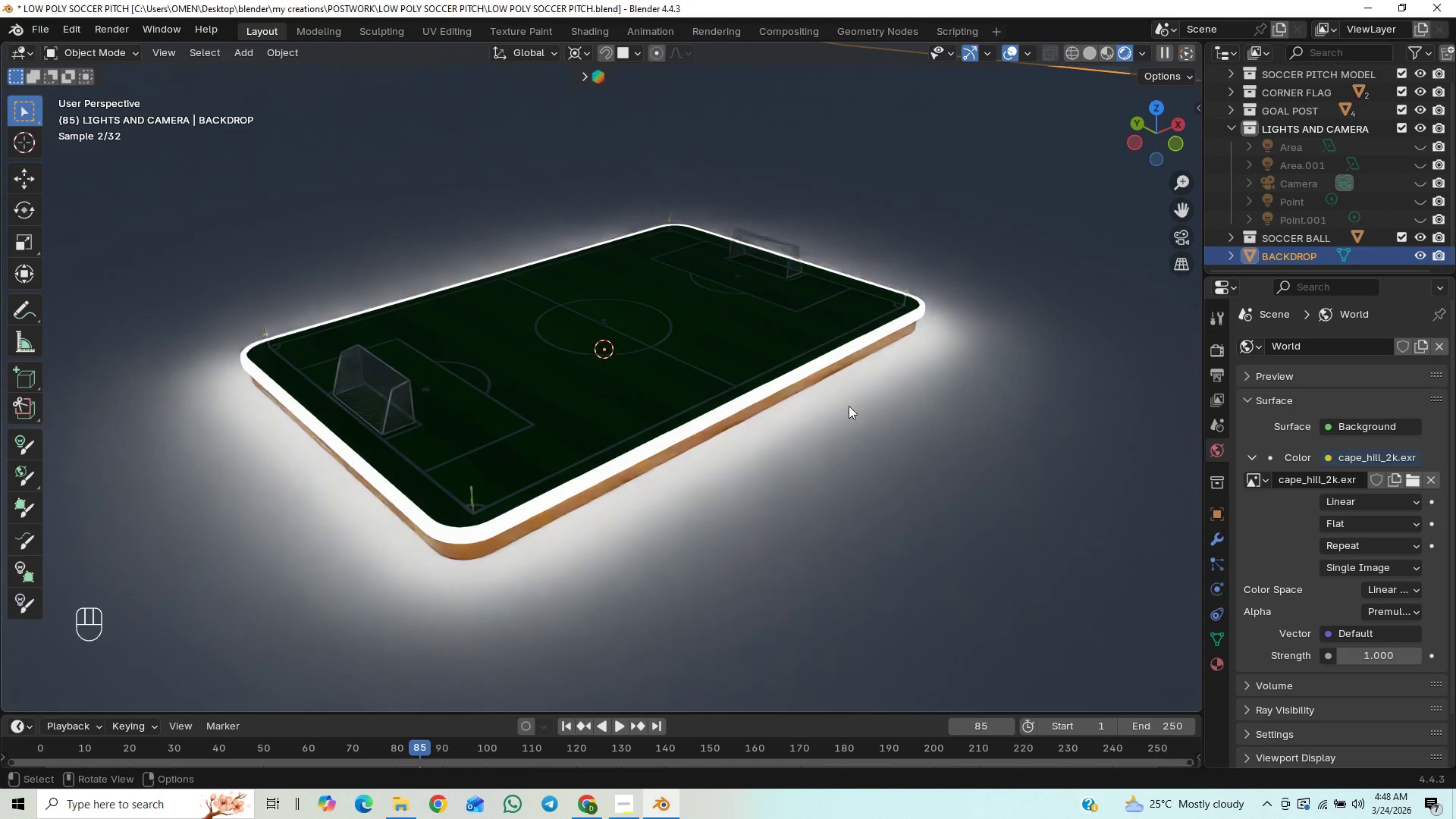 
scroll: coordinate [858, 413], scroll_direction: down, amount: 1.0
 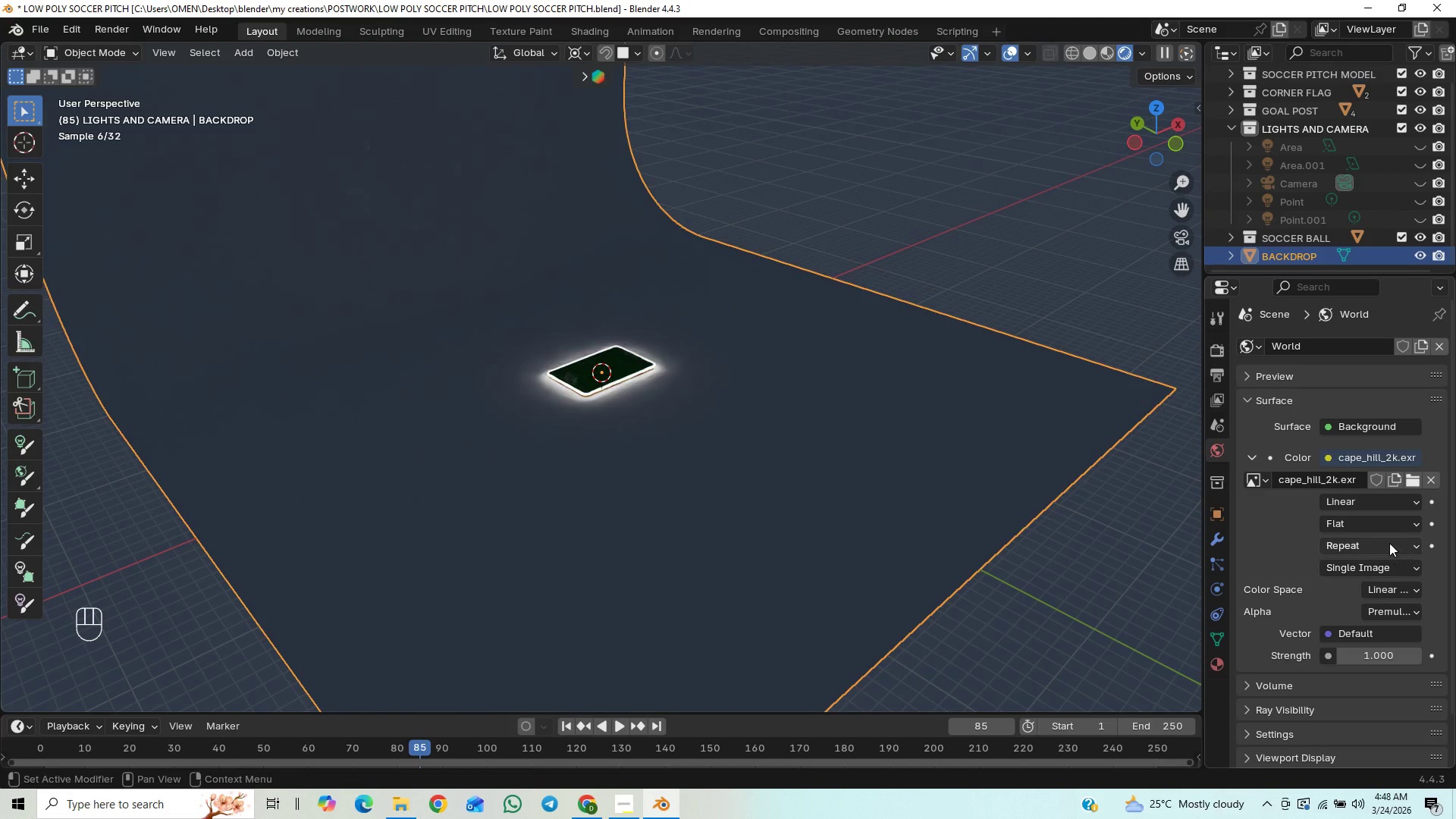 
mouse_move([1314, 500])
 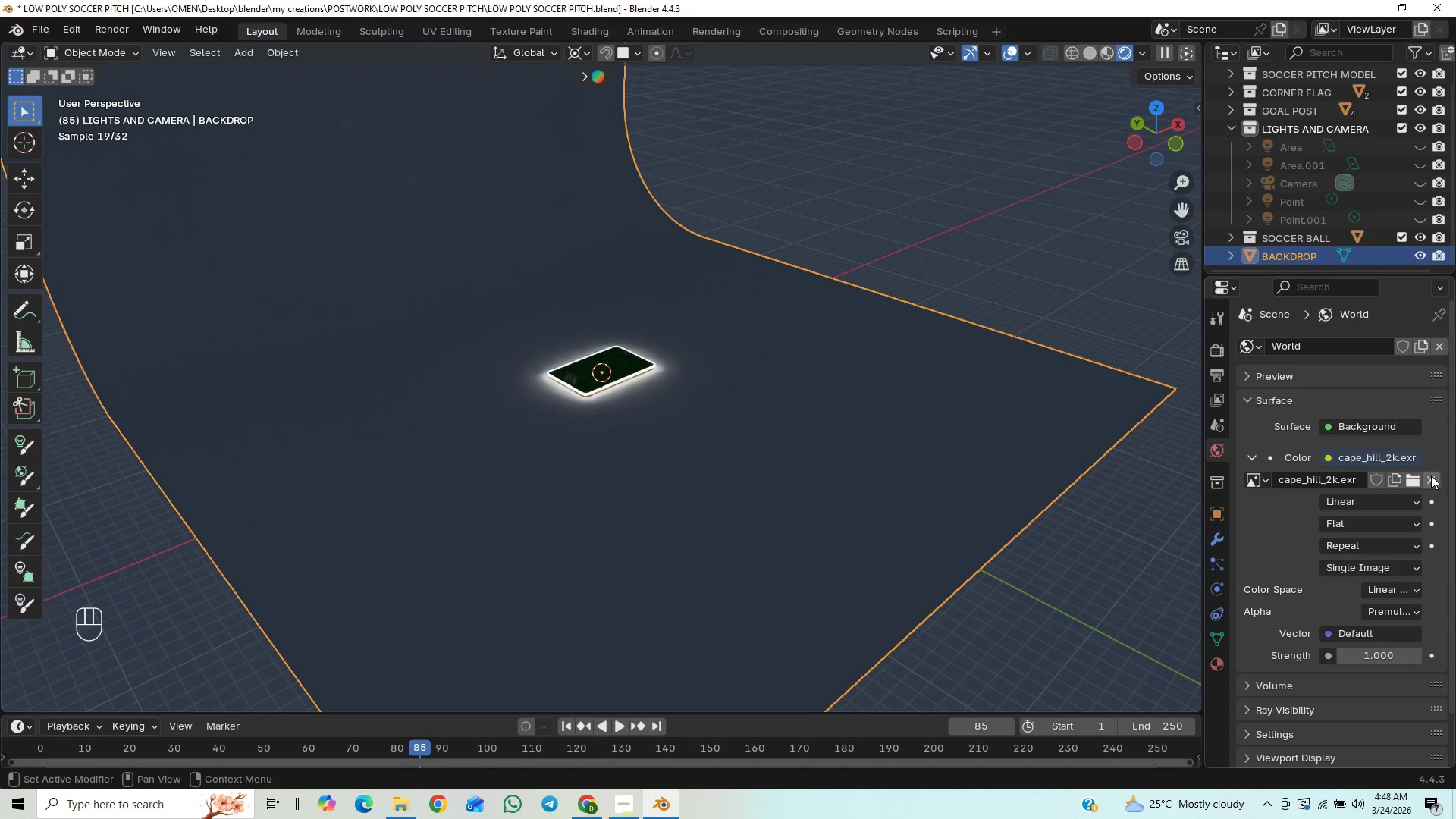 
left_click([1431, 475])
 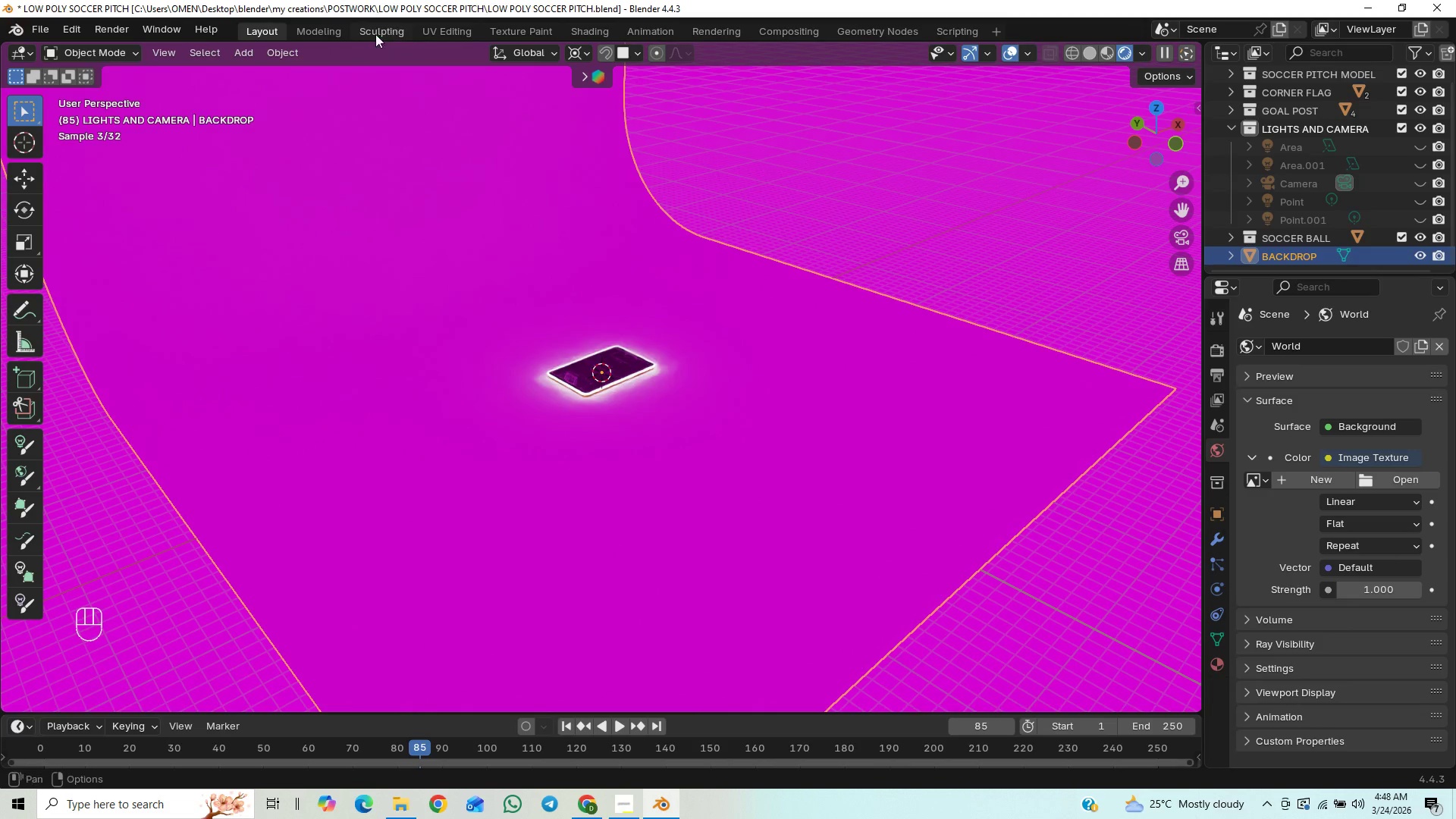 
left_click([593, 36])
 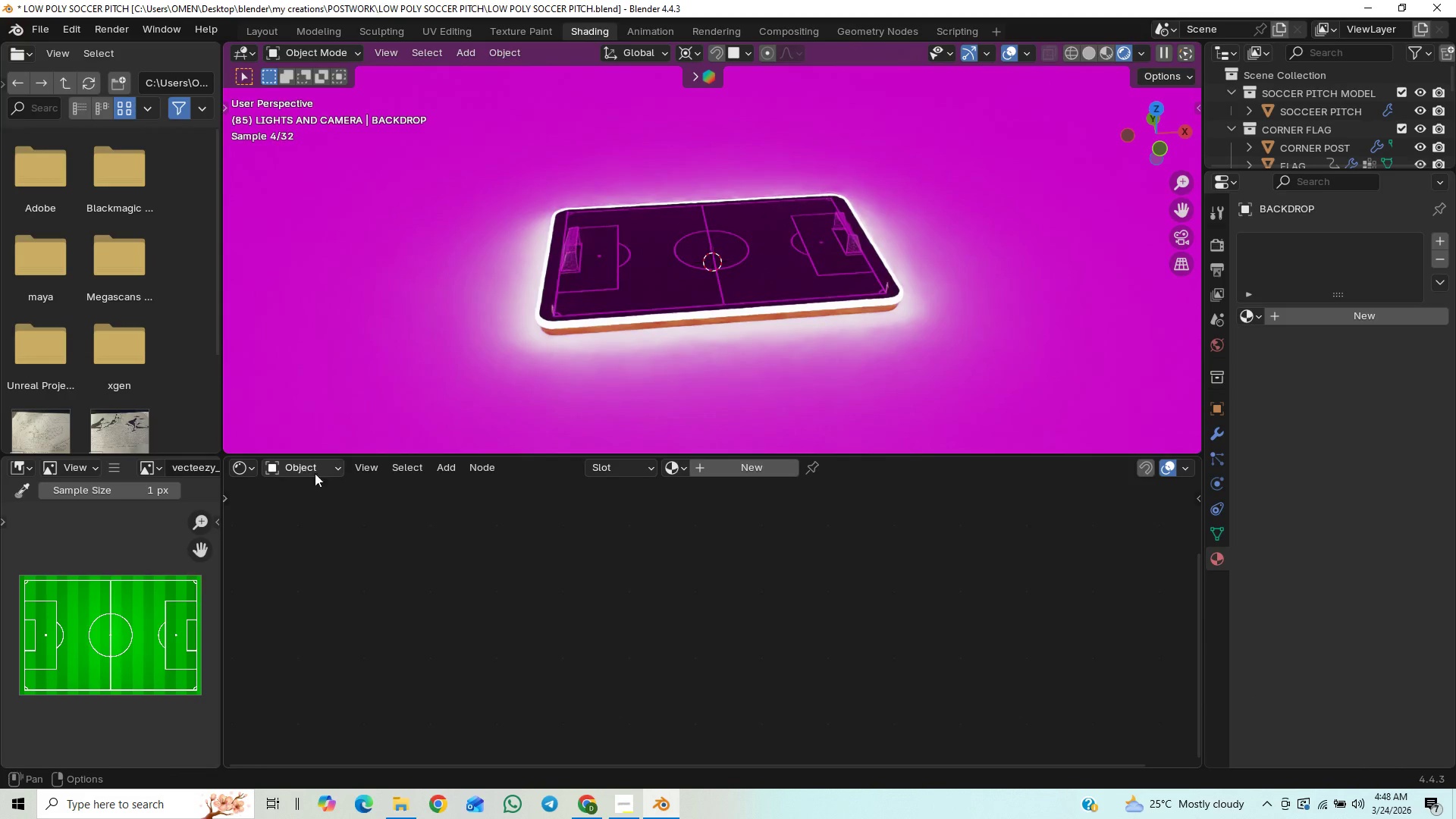 
left_click([250, 470])
 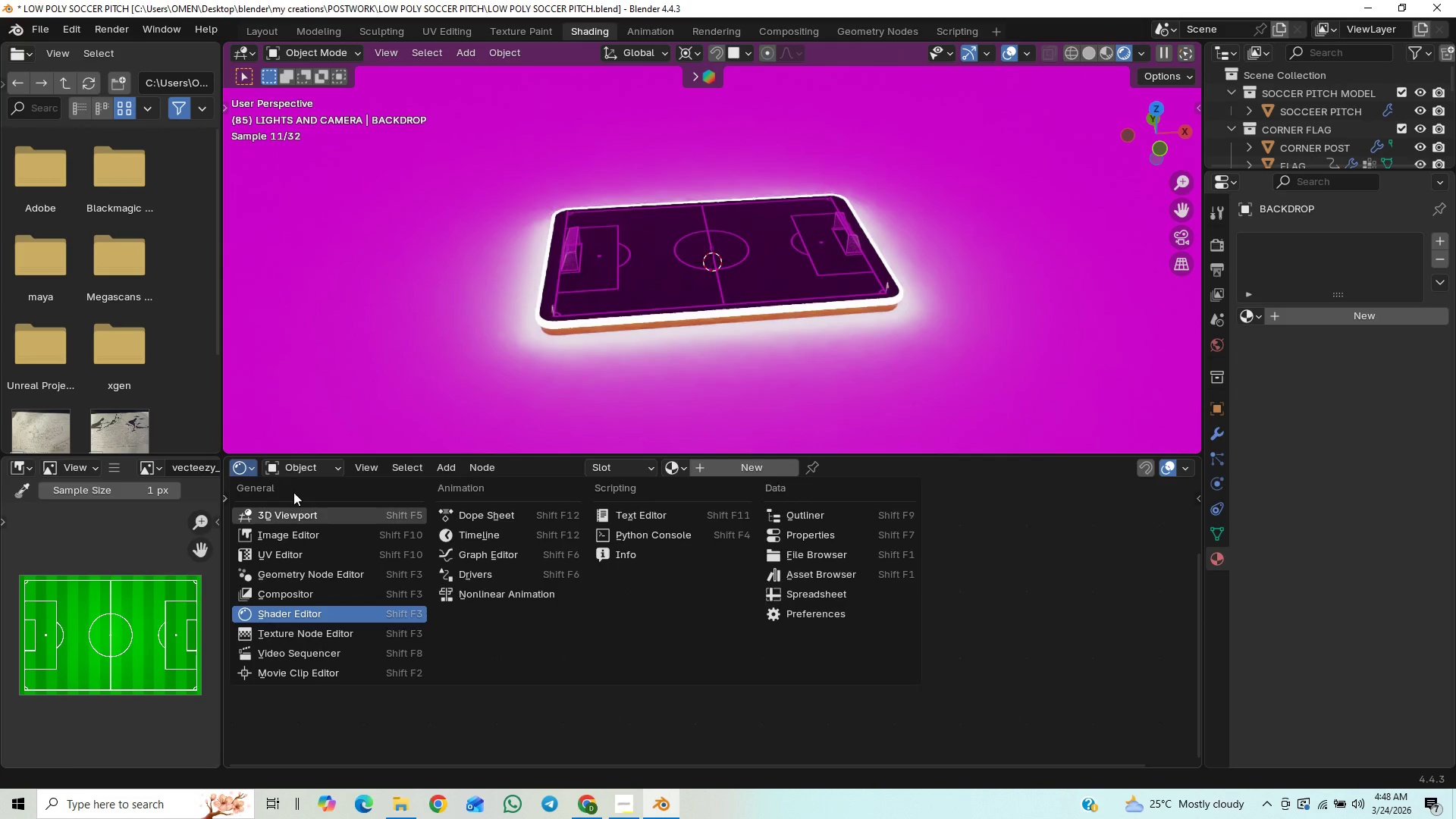 
left_click([286, 466])
 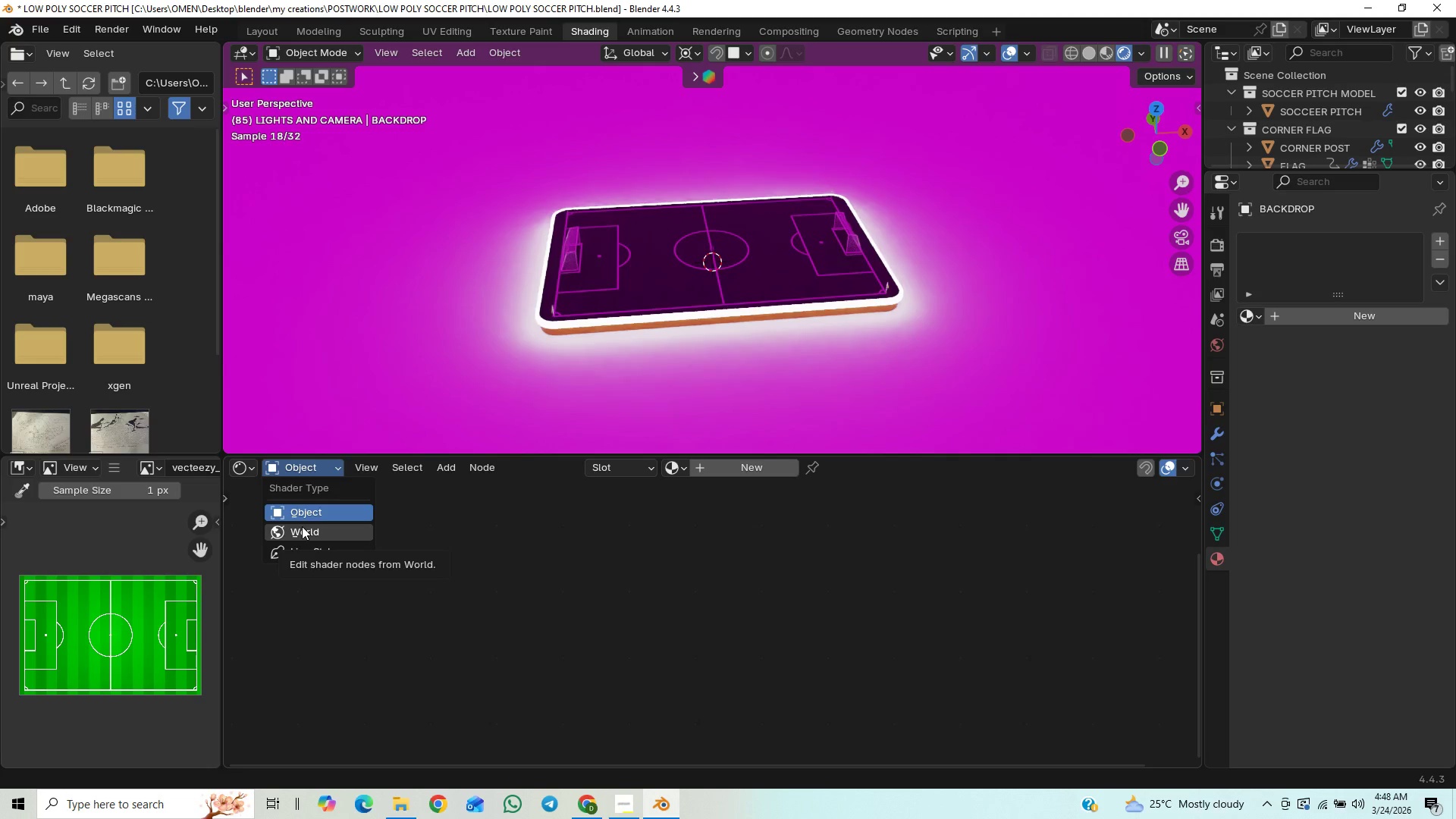 
left_click([302, 526])
 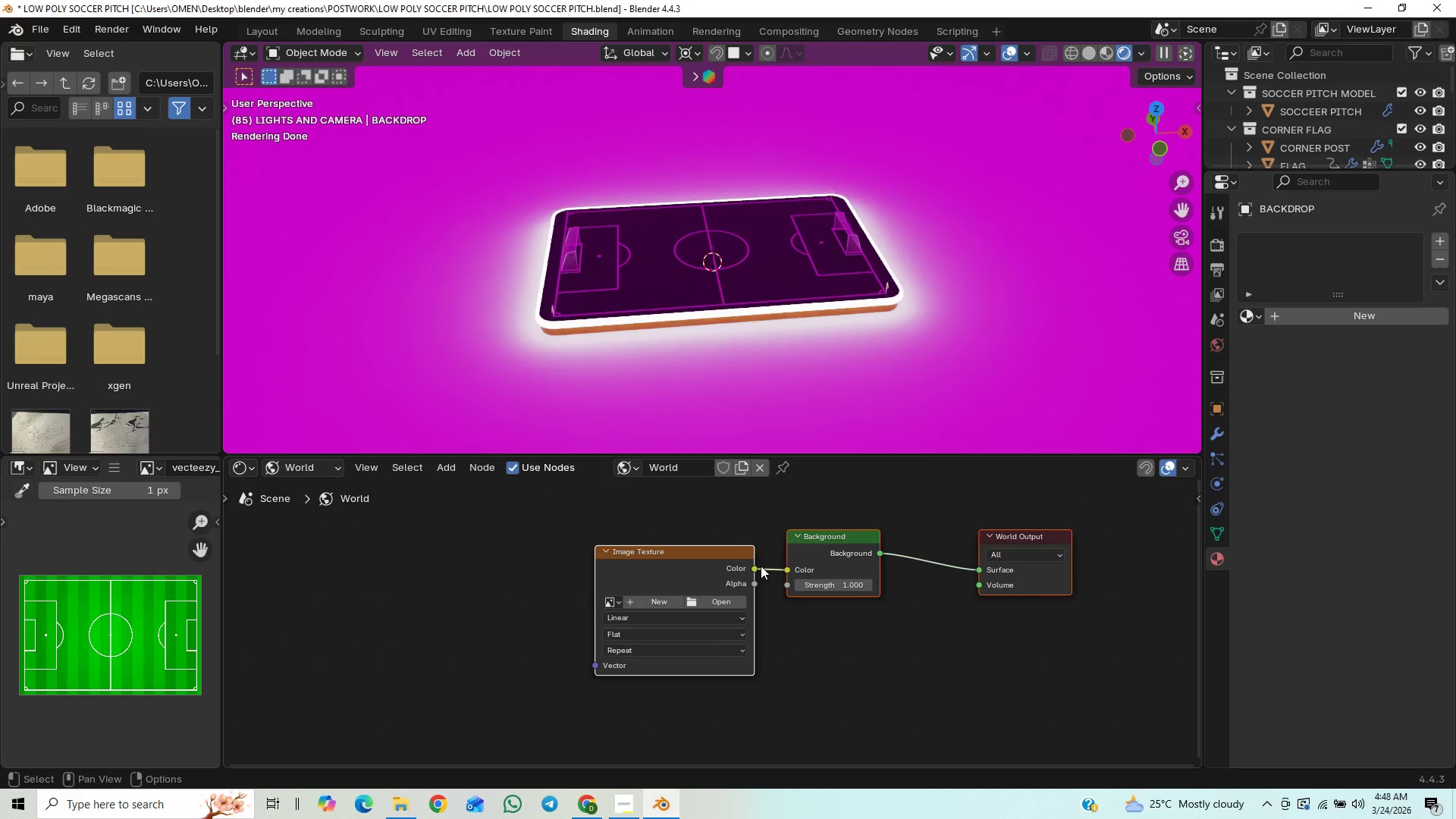 
wait(5.64)
 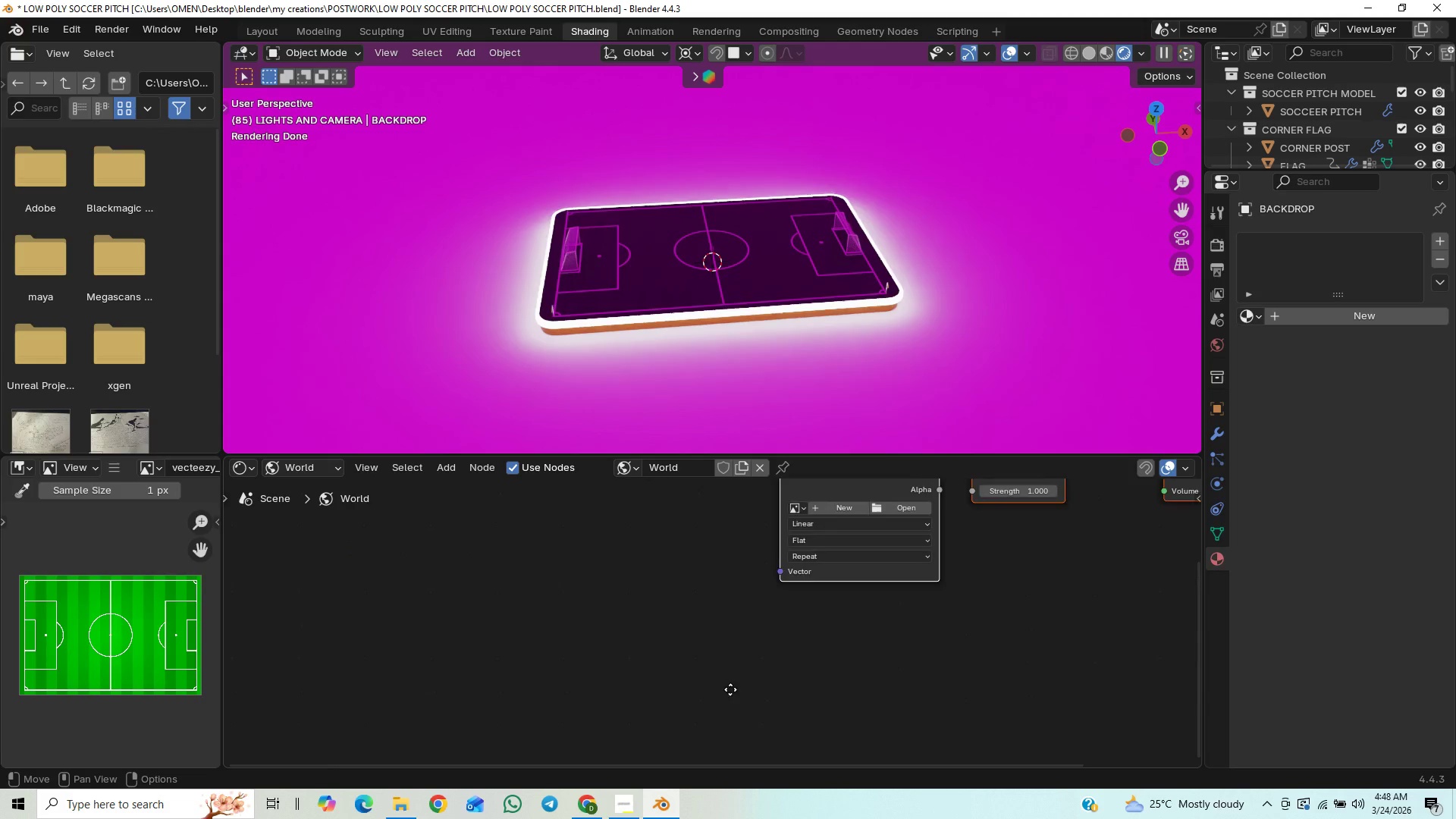 
left_click([730, 545])
 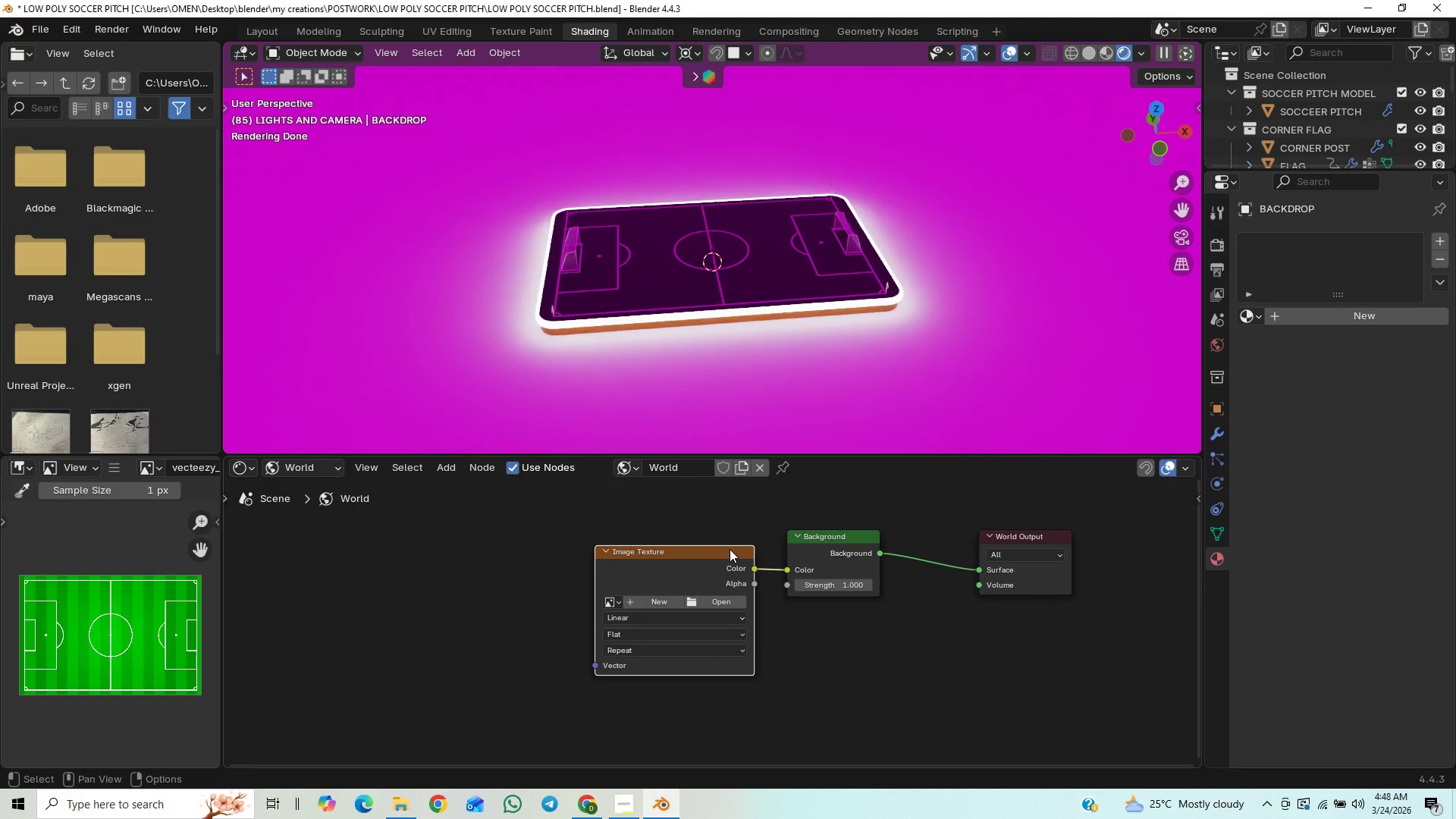 
left_click([726, 557])
 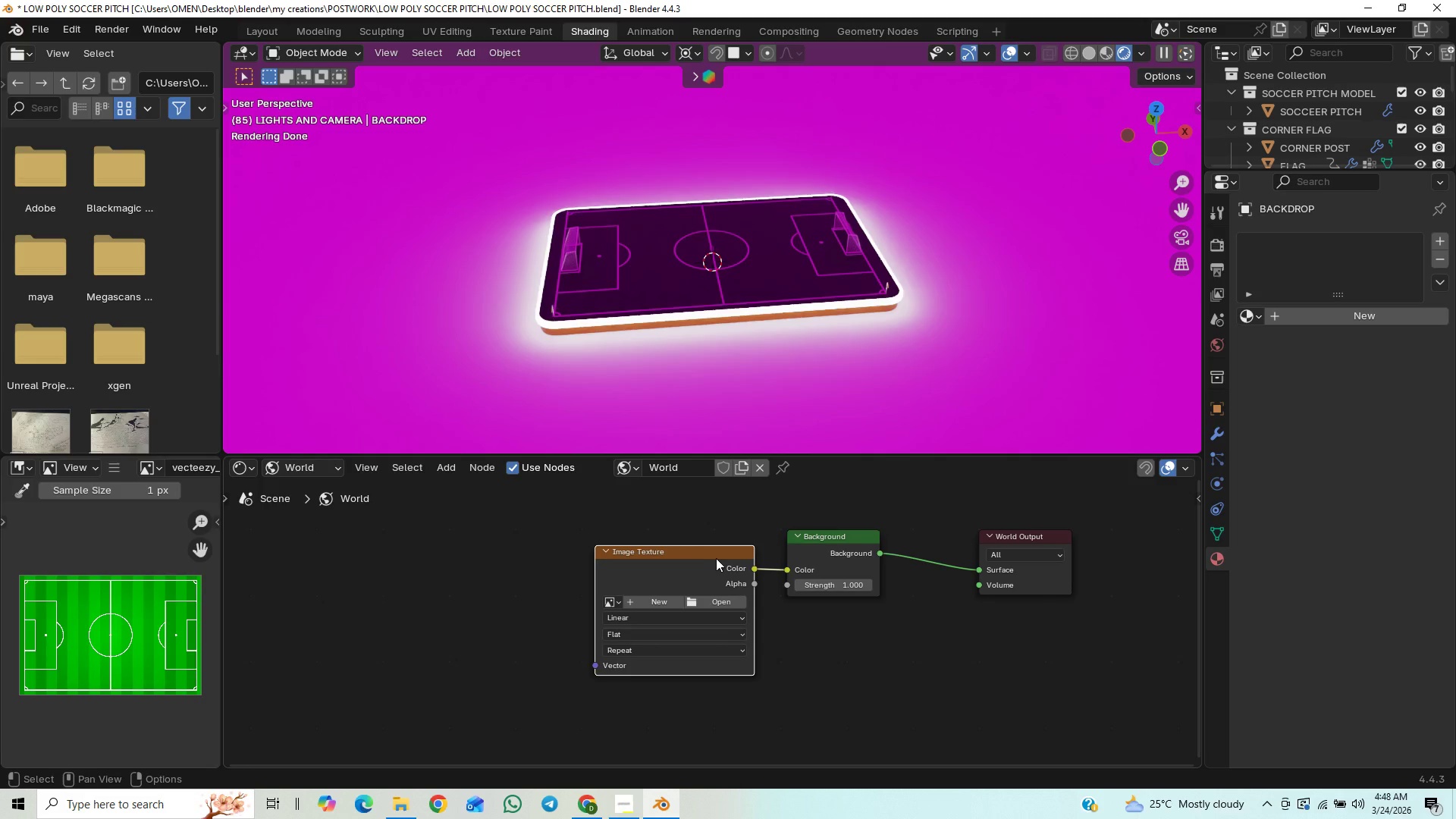 
wait(5.7)
 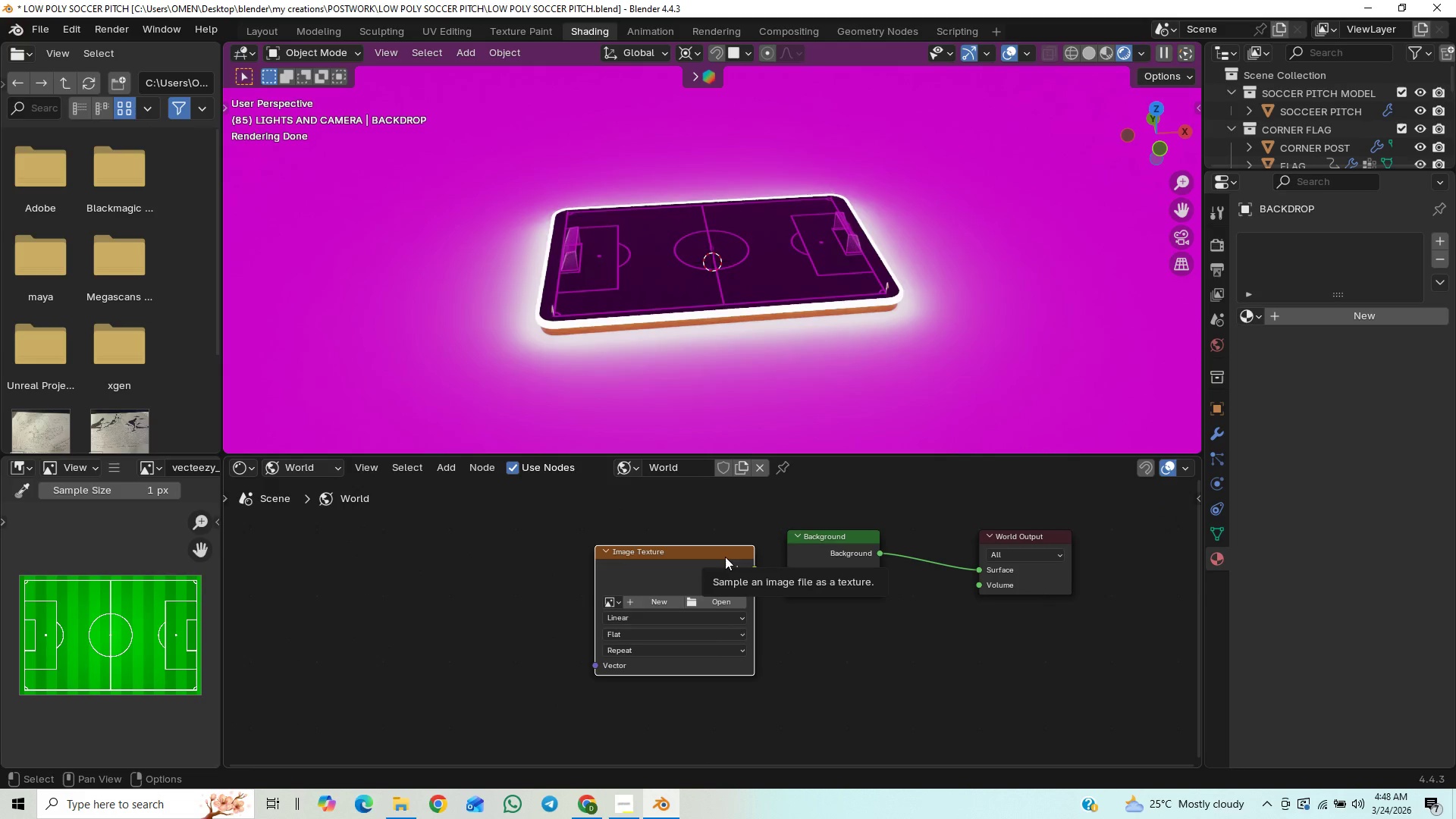 
key(Delete)
 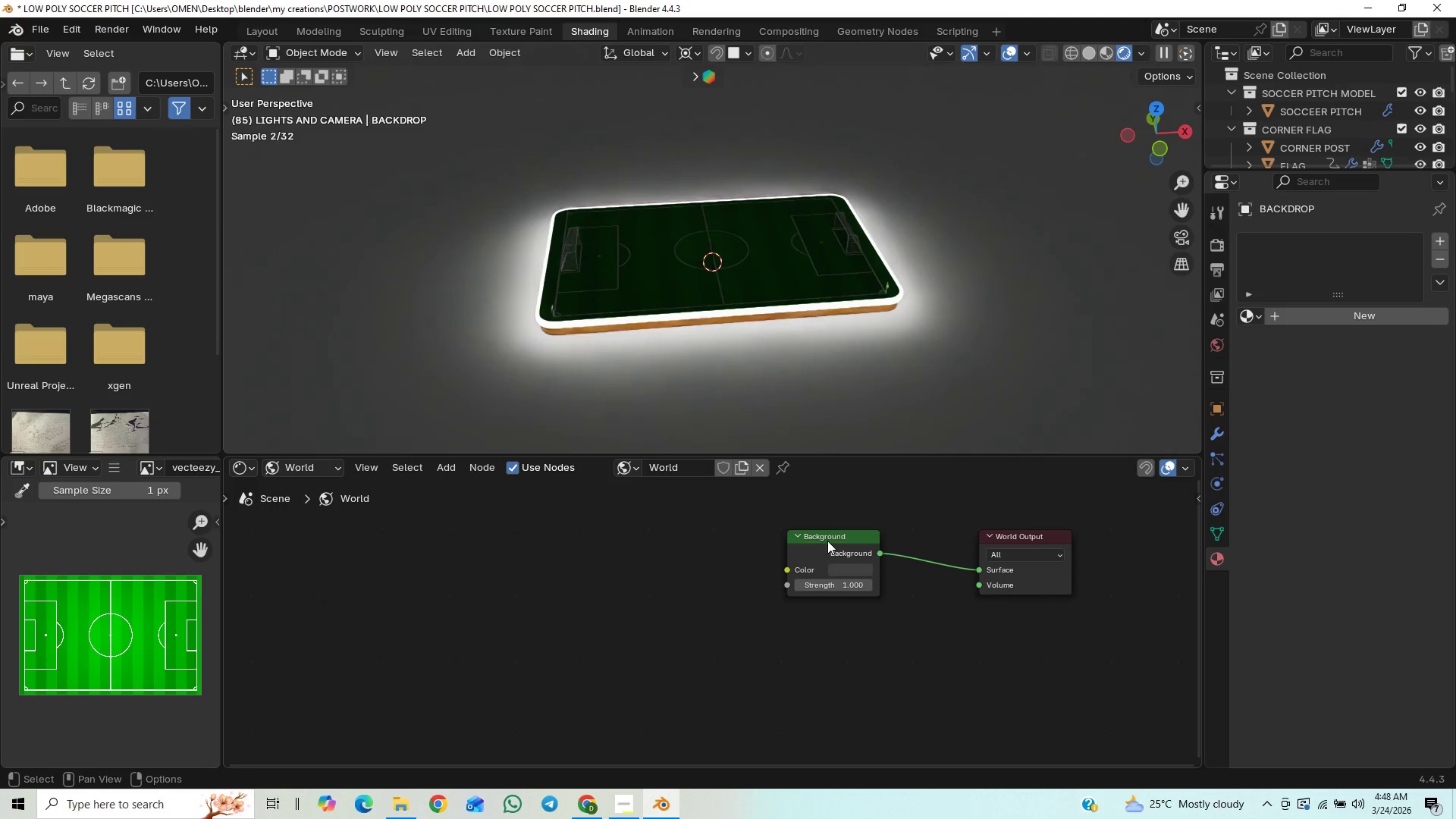 
left_click([827, 541])
 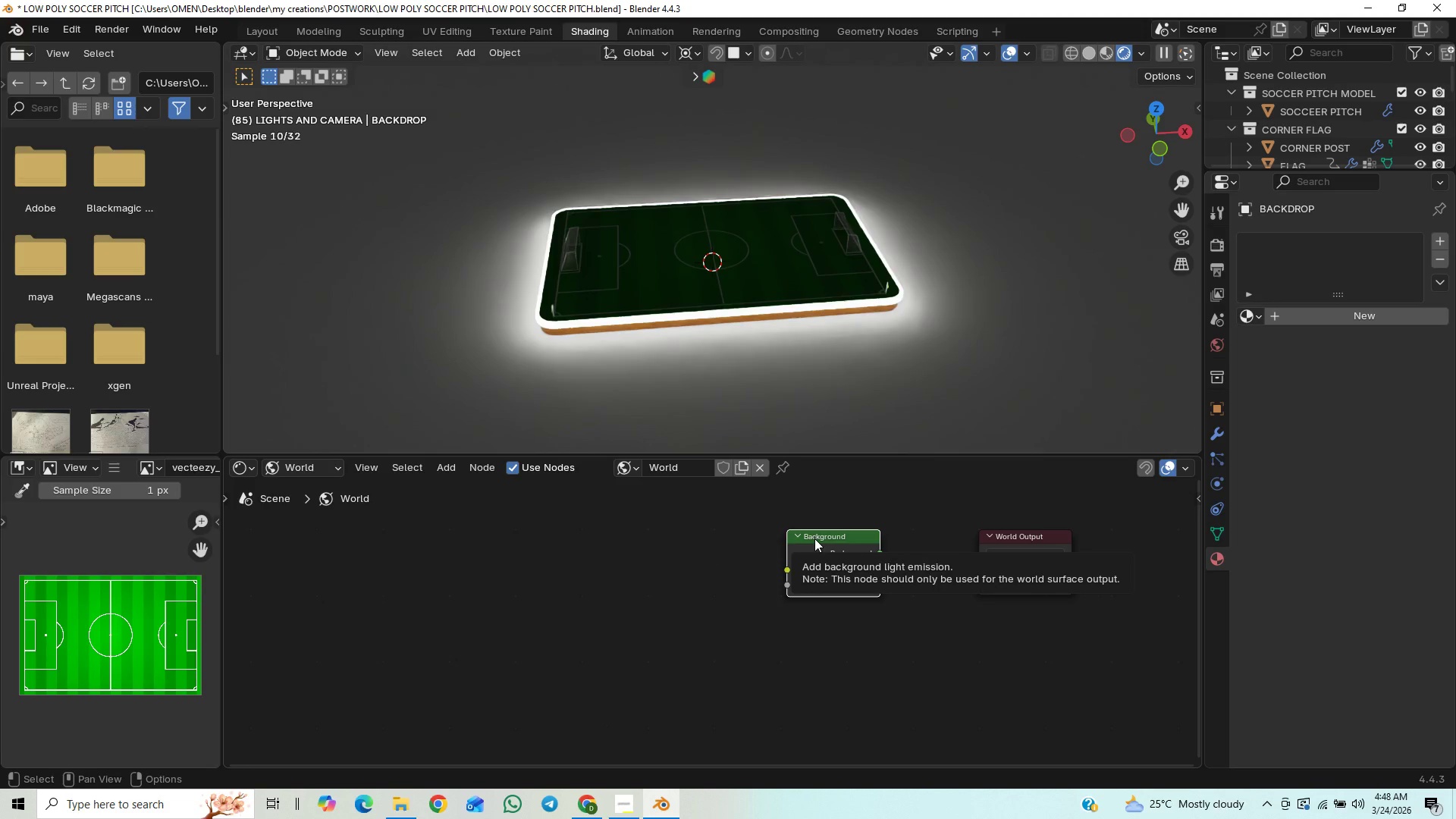 
key(Control+T)
 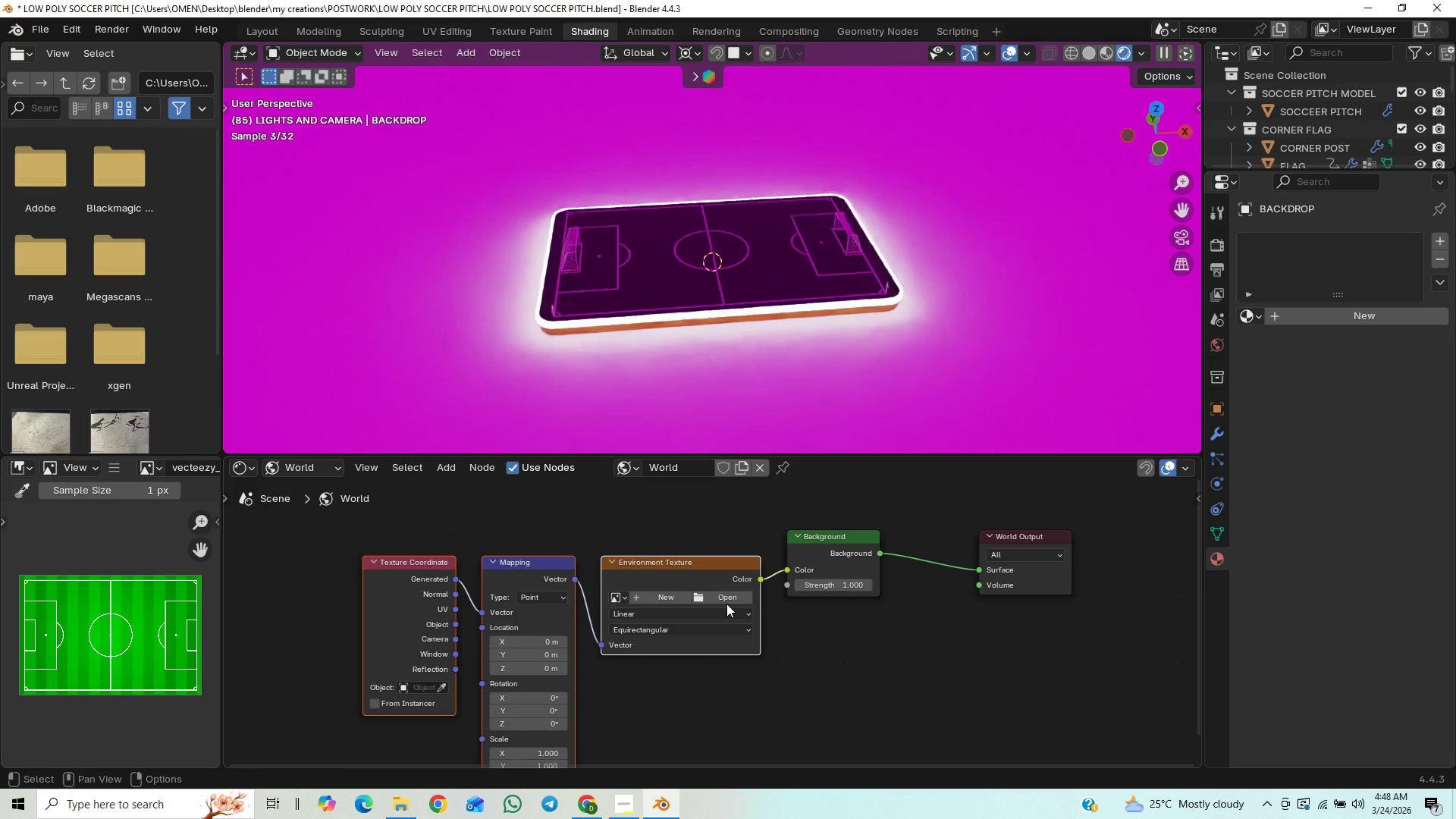 
left_click([721, 597])
 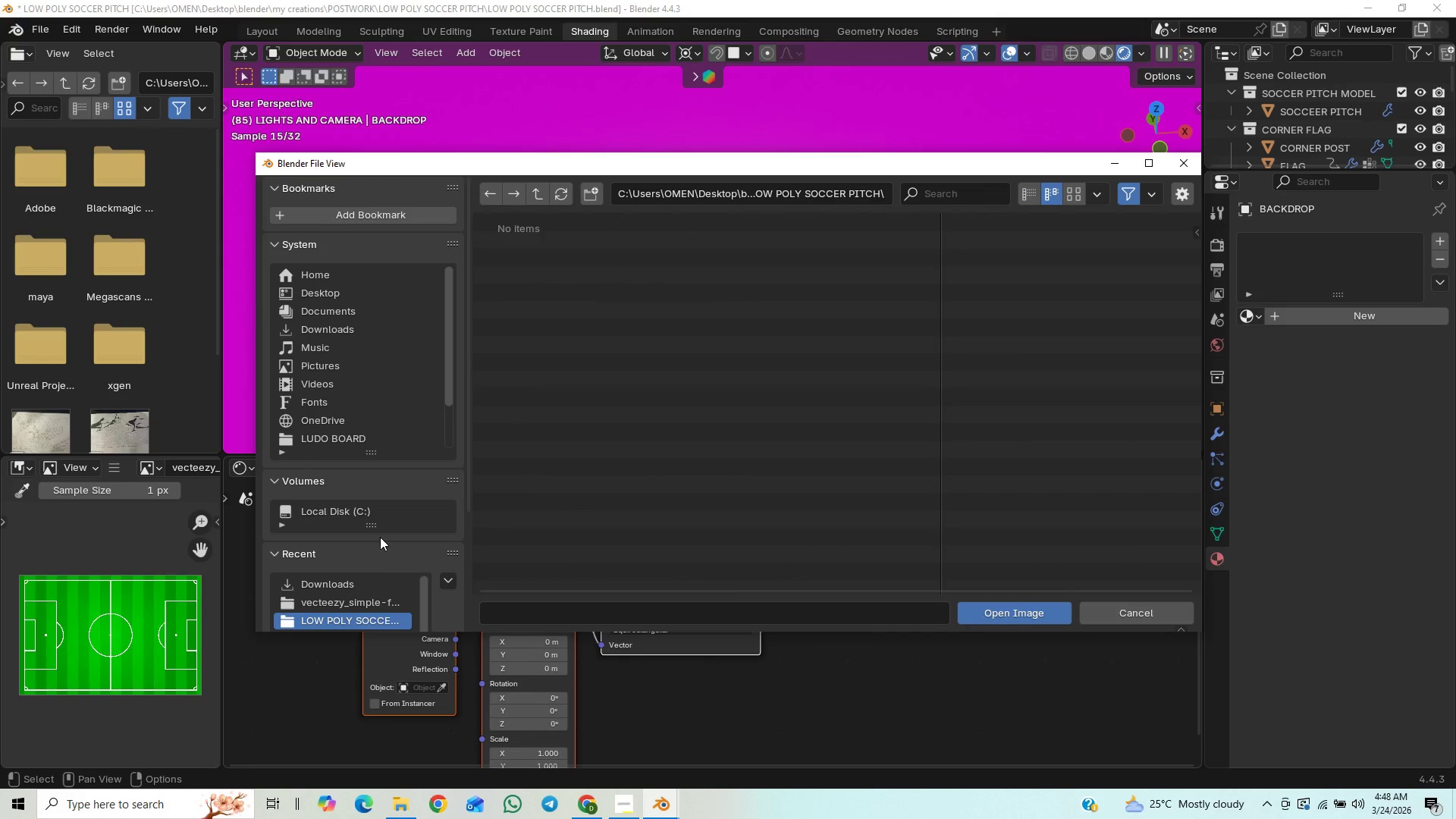 
left_click([363, 582])
 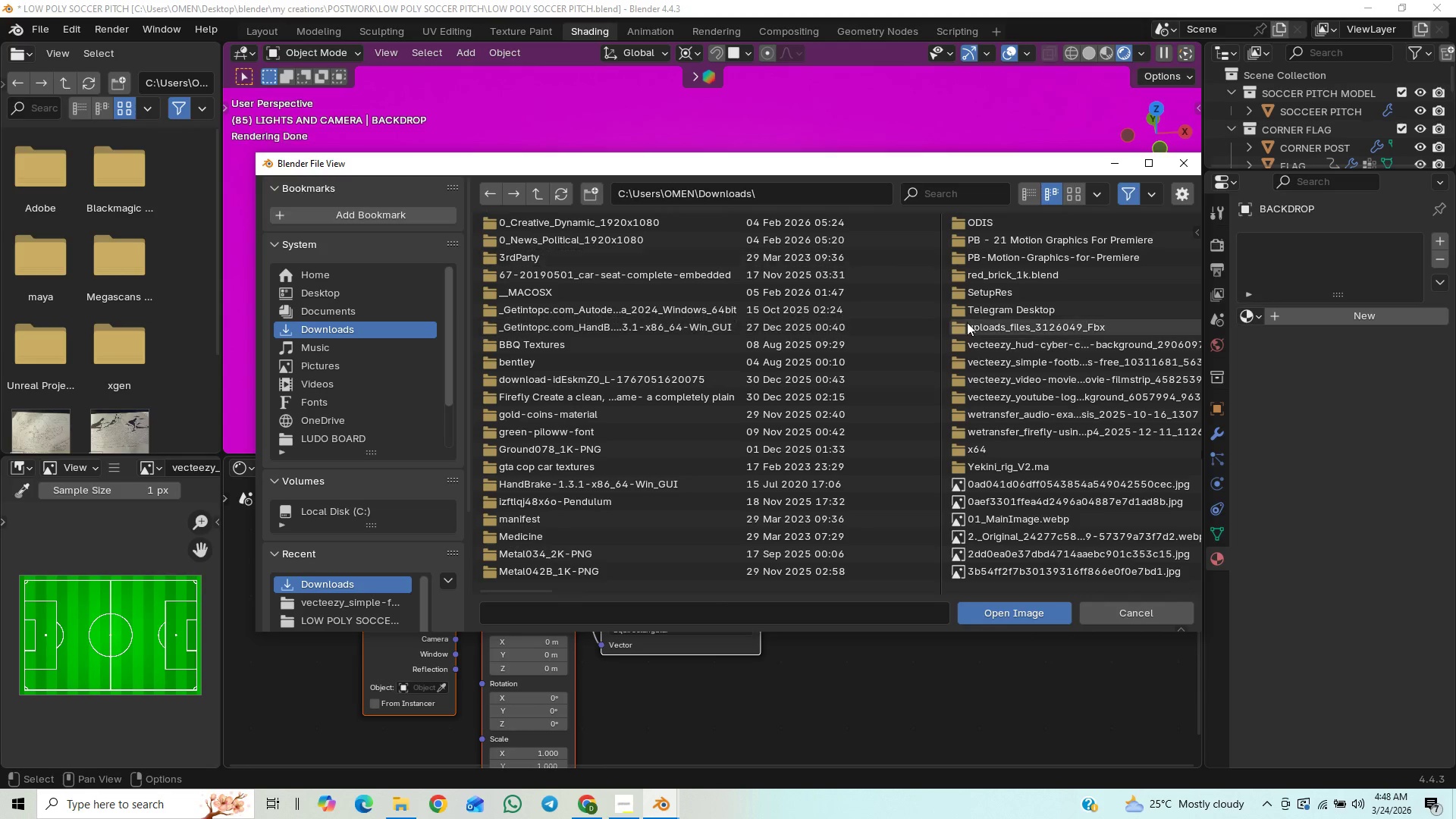 
scroll: coordinate [952, 326], scroll_direction: down, amount: 23.0
 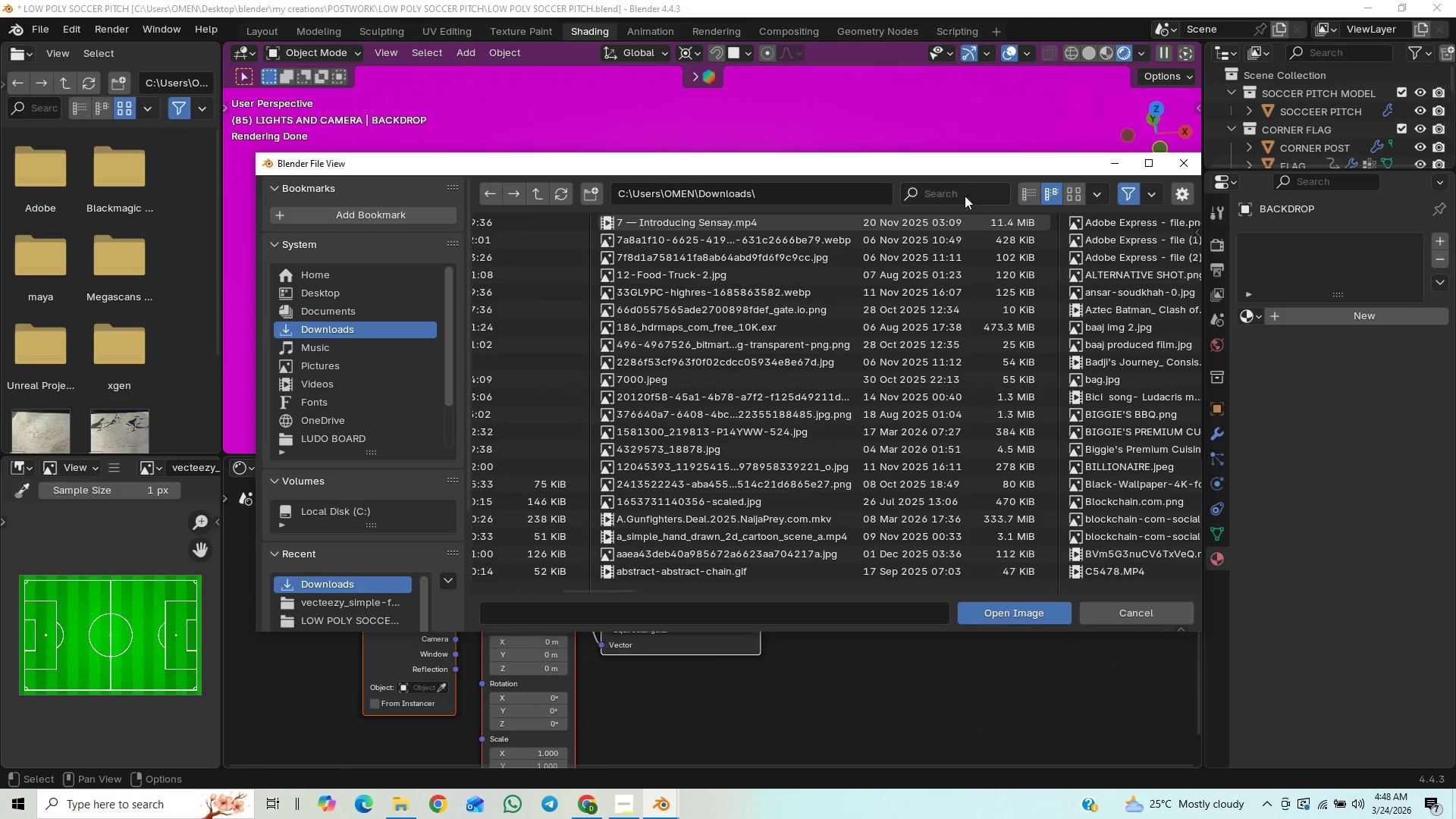 
left_click([966, 190])
 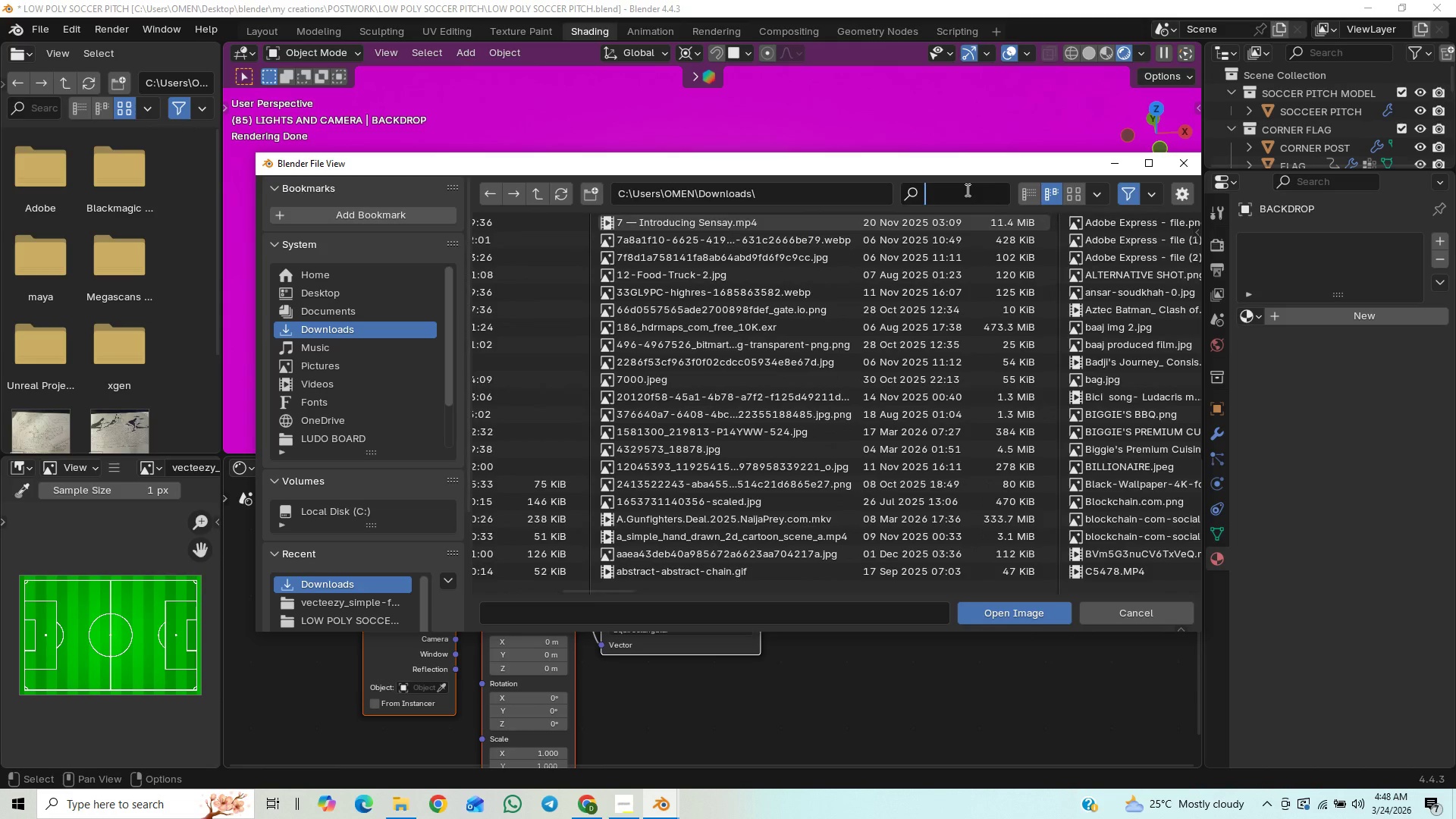 
type(cap)
 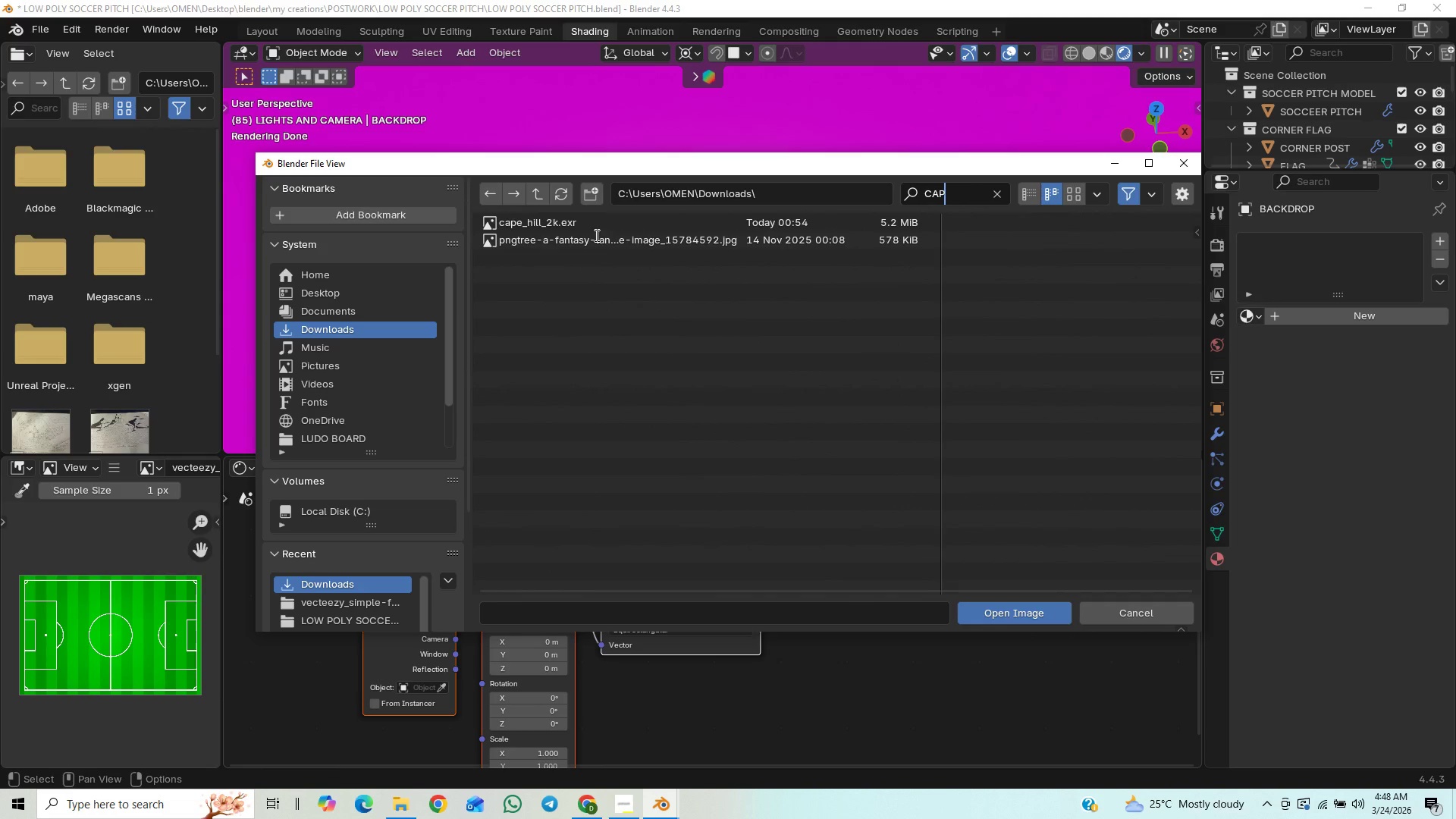 
left_click([594, 221])
 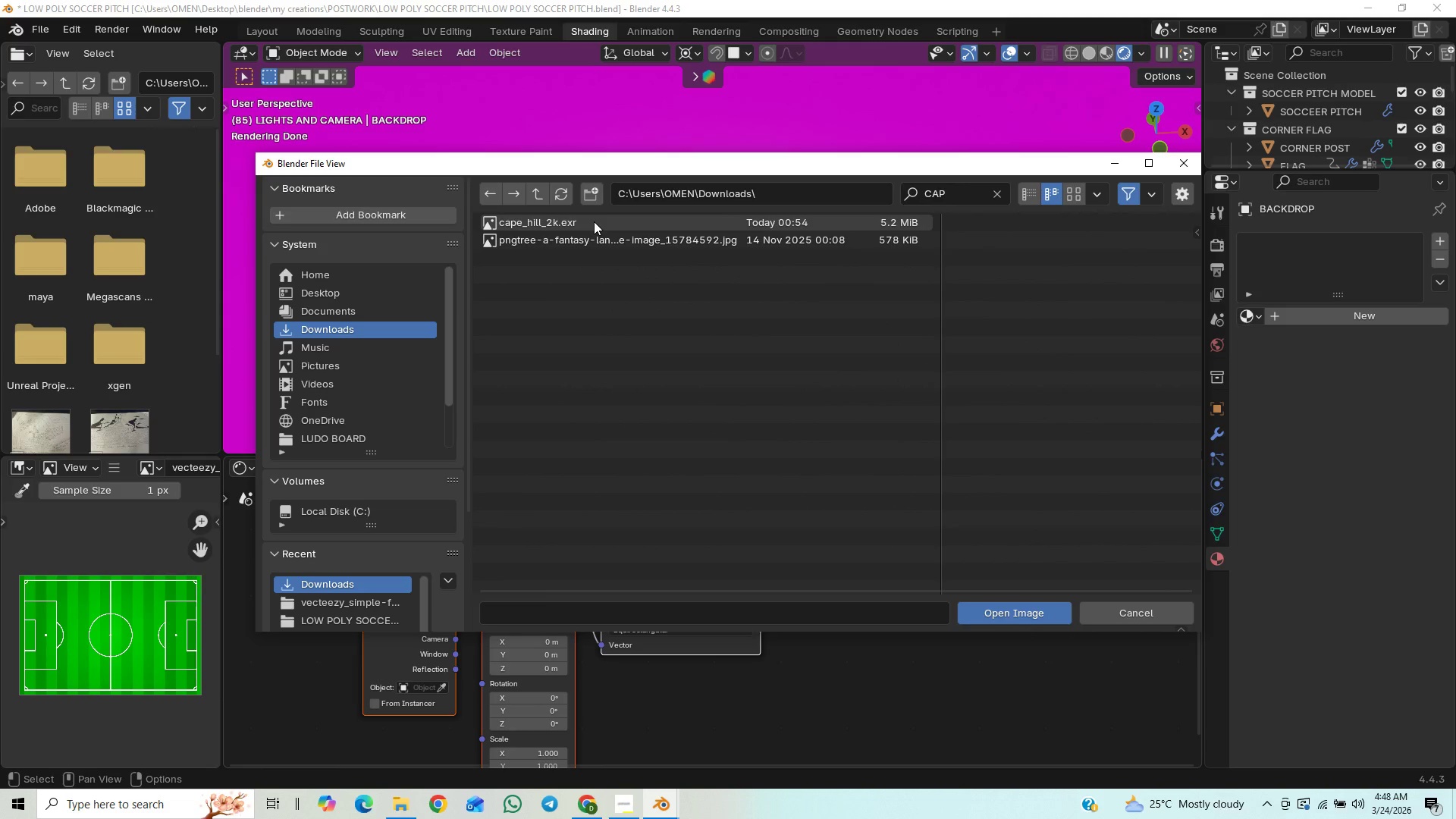 
left_click([594, 221])
 